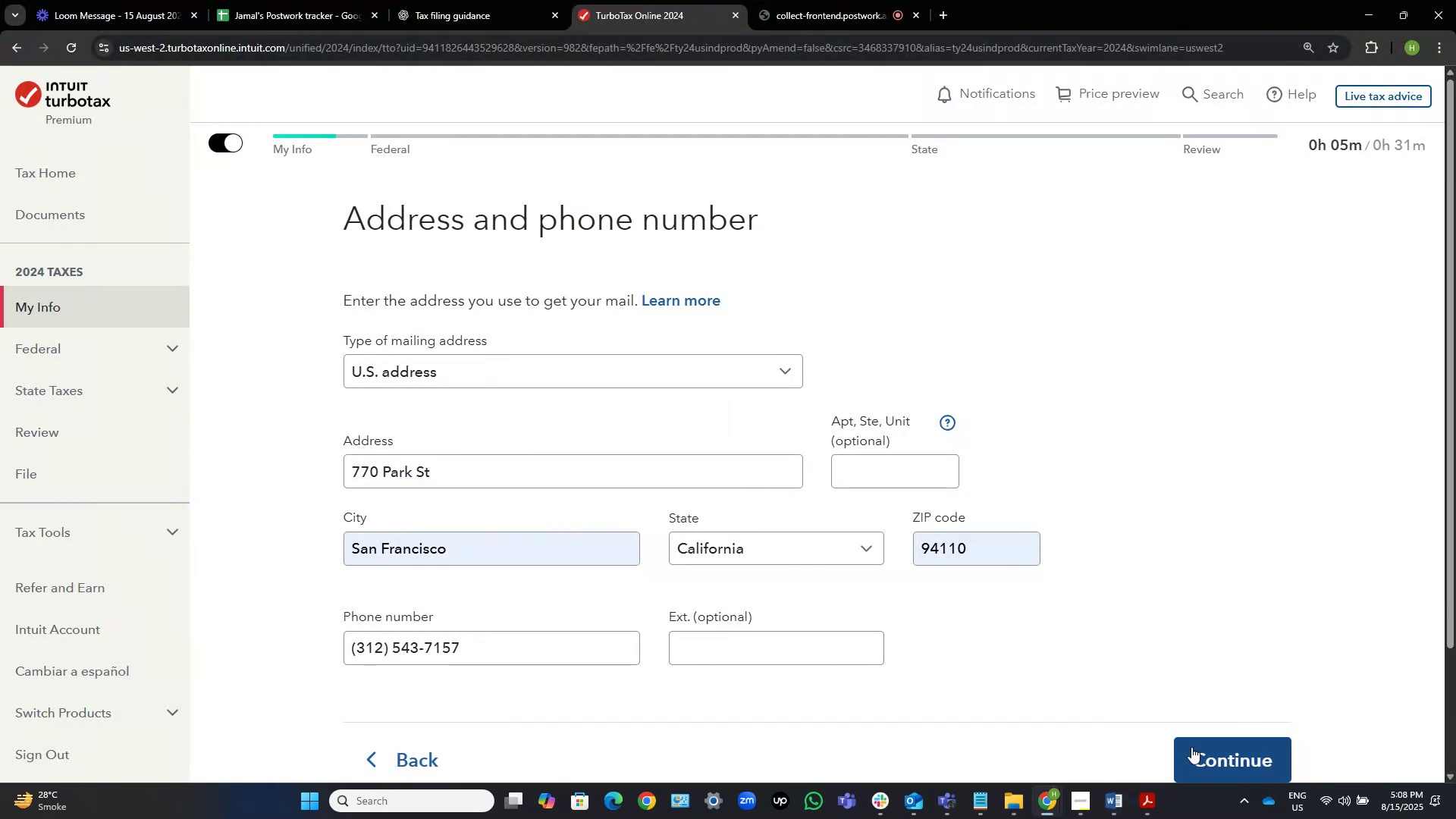 
left_click([1206, 755])
 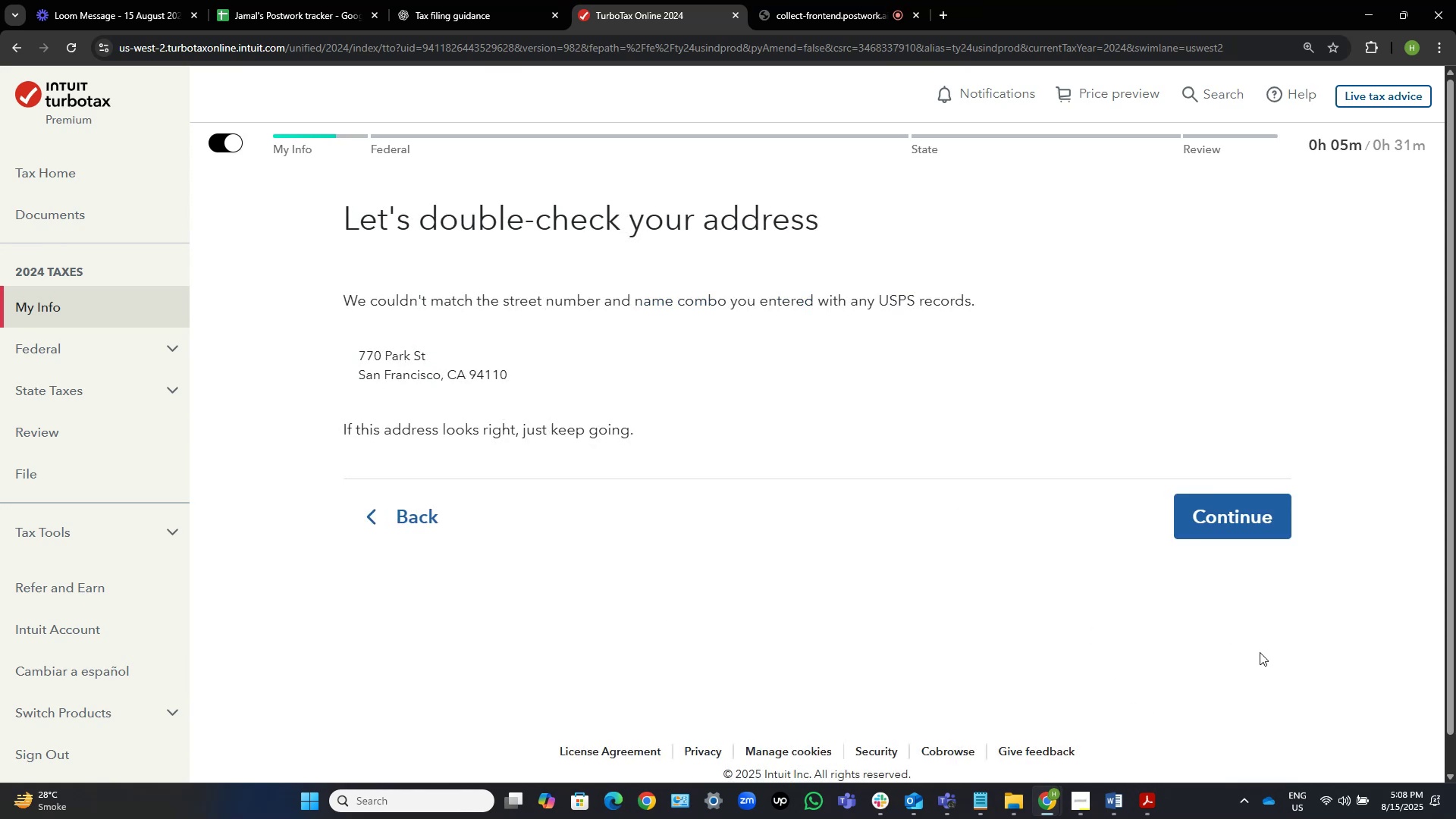 
key(Alt+AltLeft)
 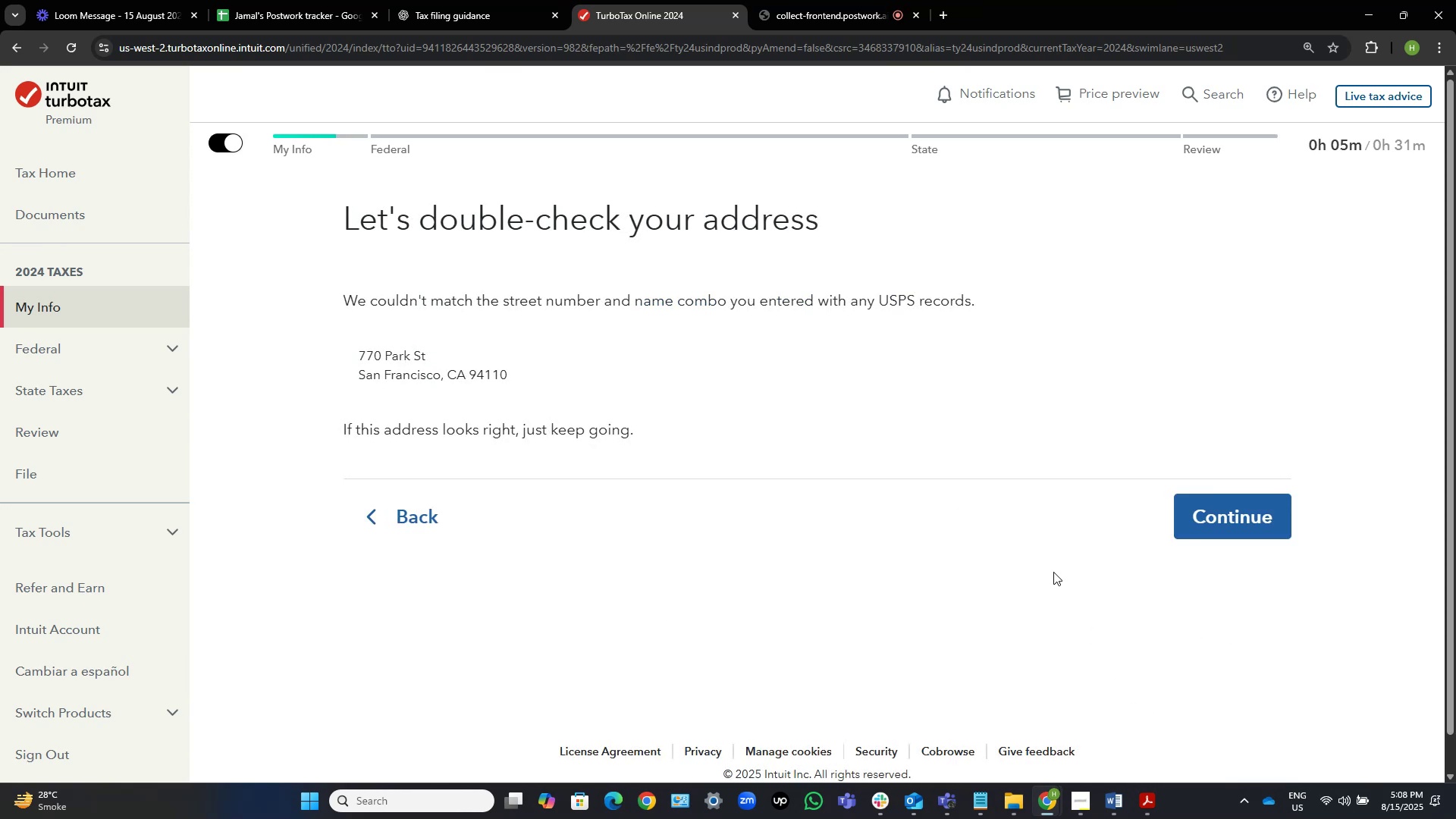 
key(Alt+Tab)
 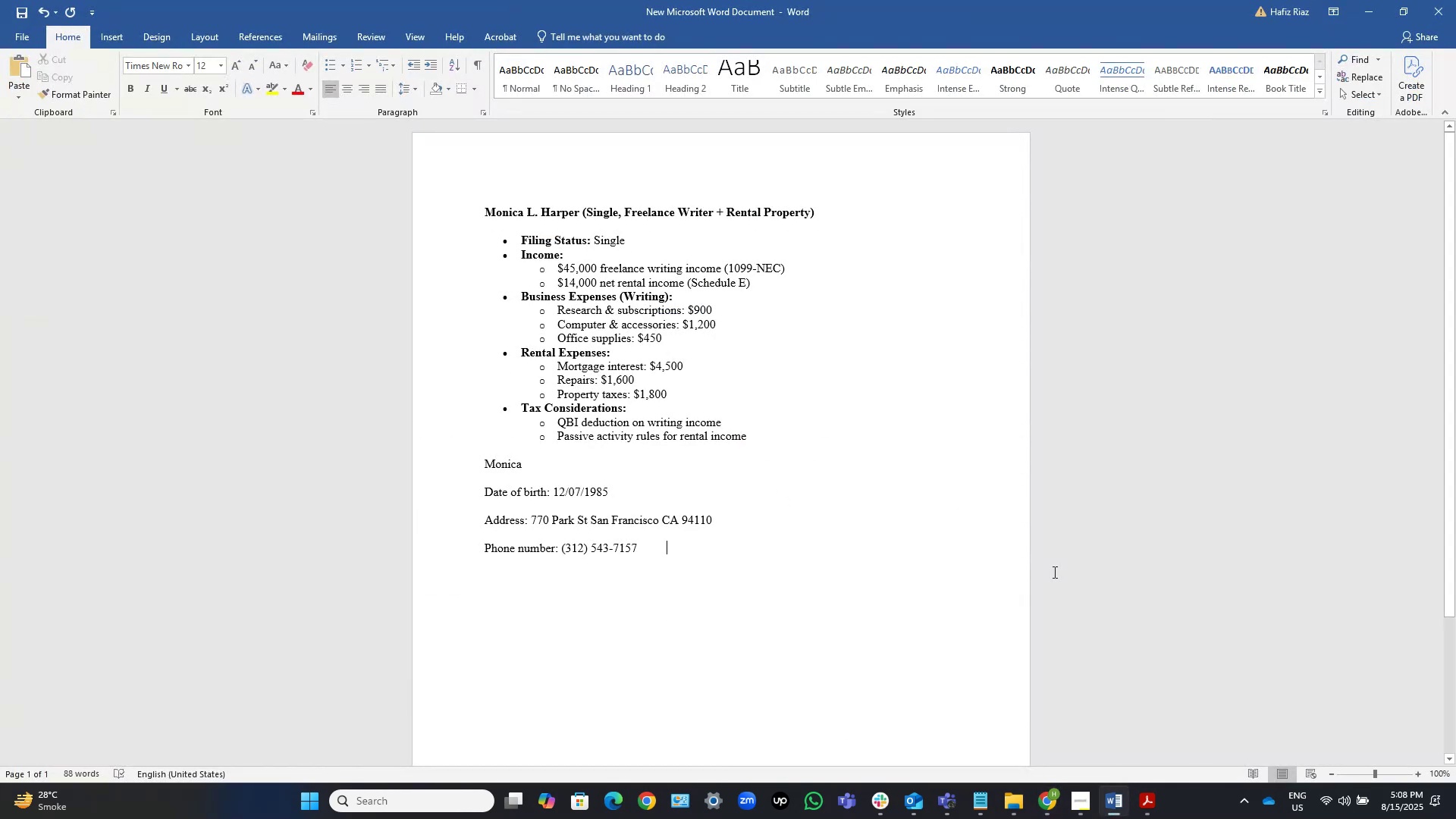 
key(NumpadEnter)
 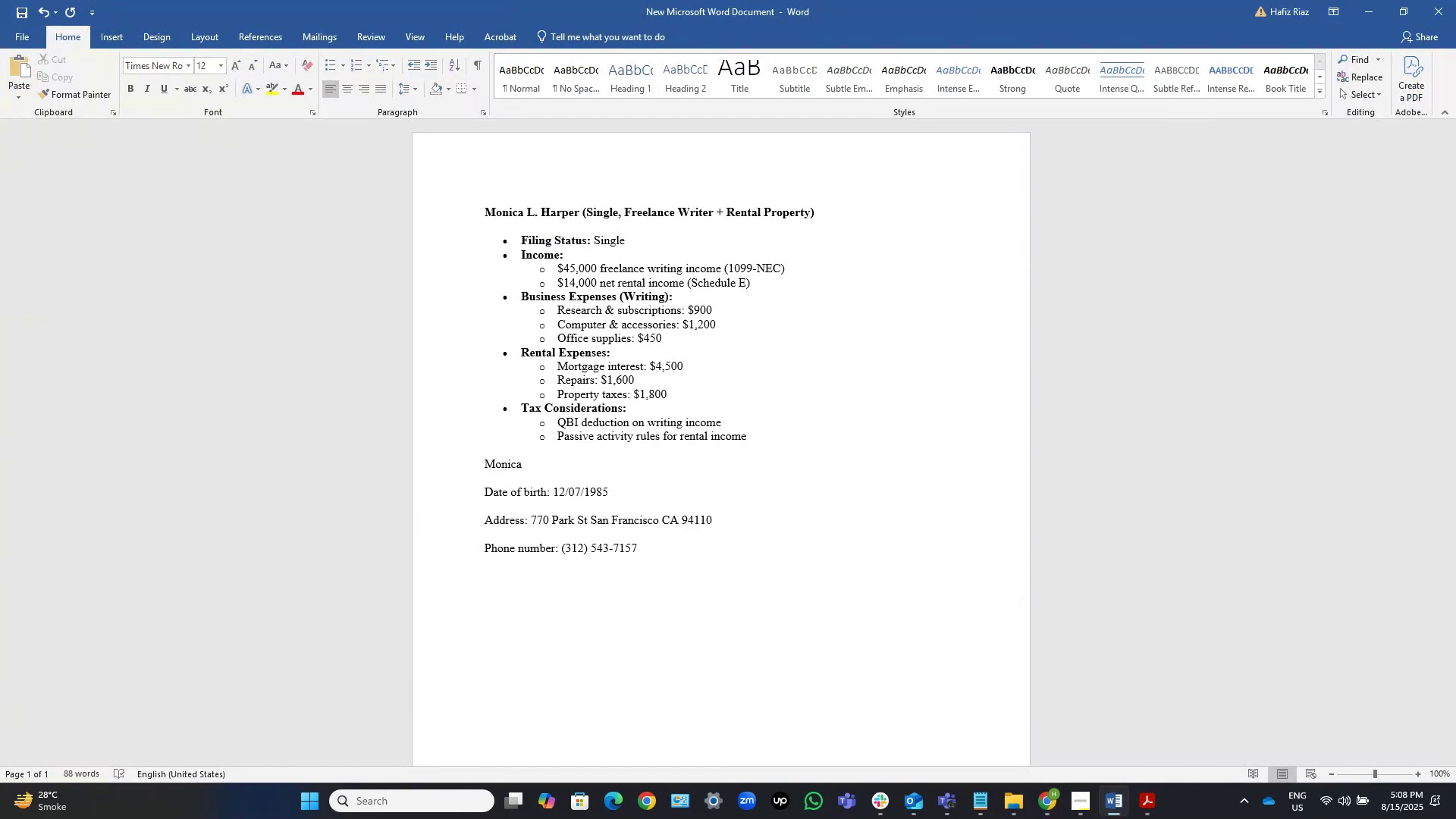 
key(Control+S)
 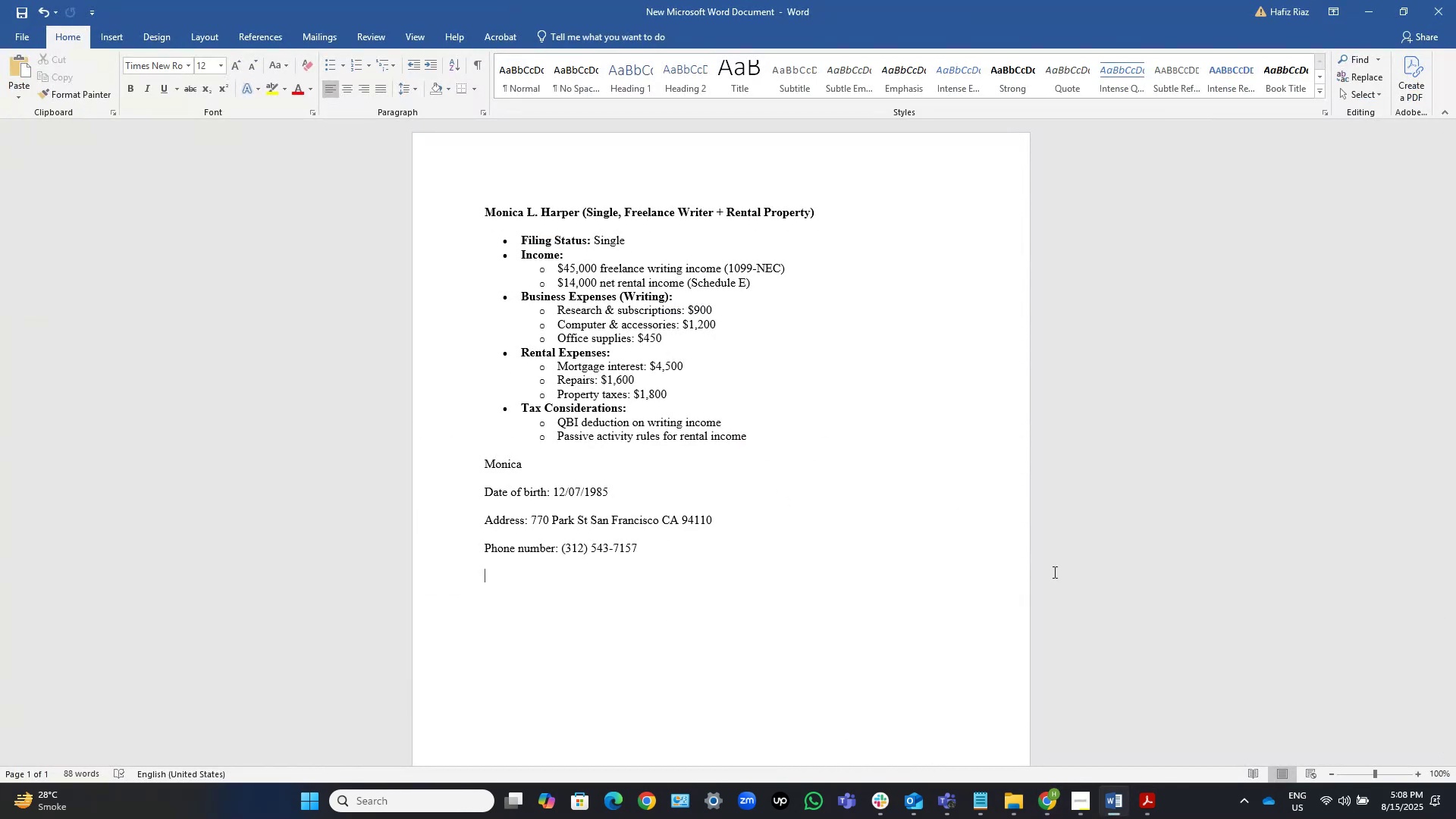 
key(Alt+AltLeft)
 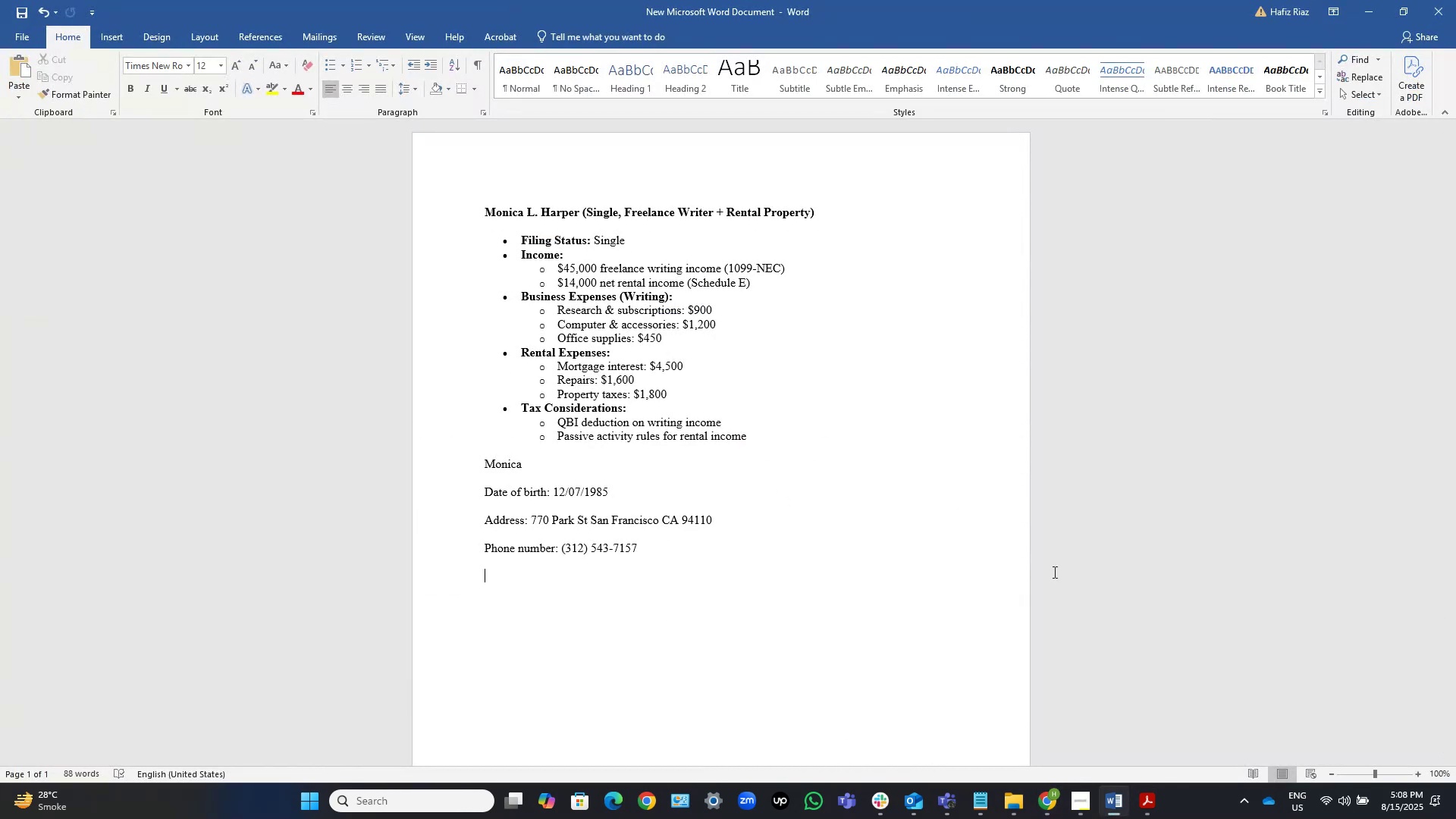 
key(Alt+Tab)
 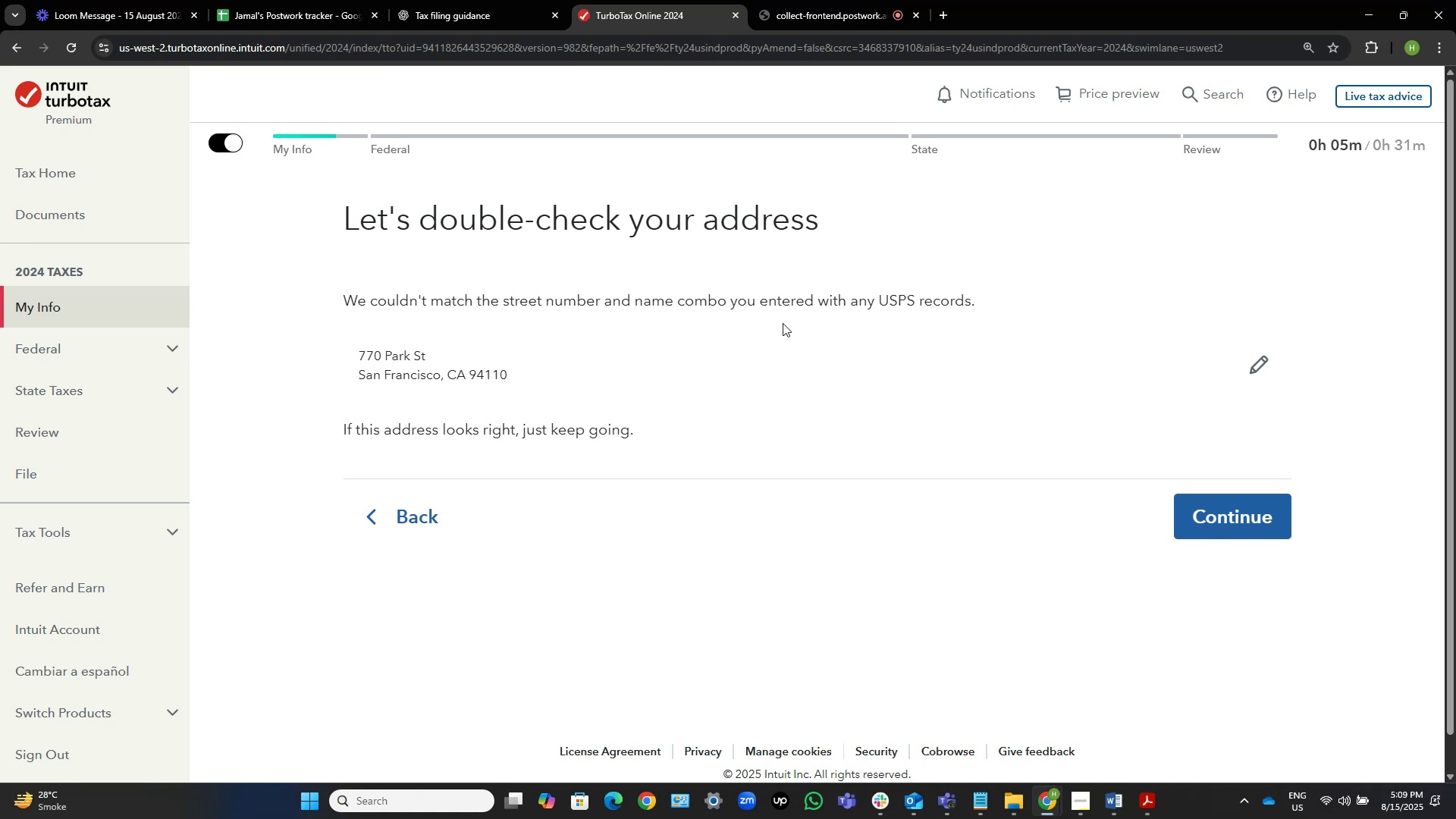 
wait(13.03)
 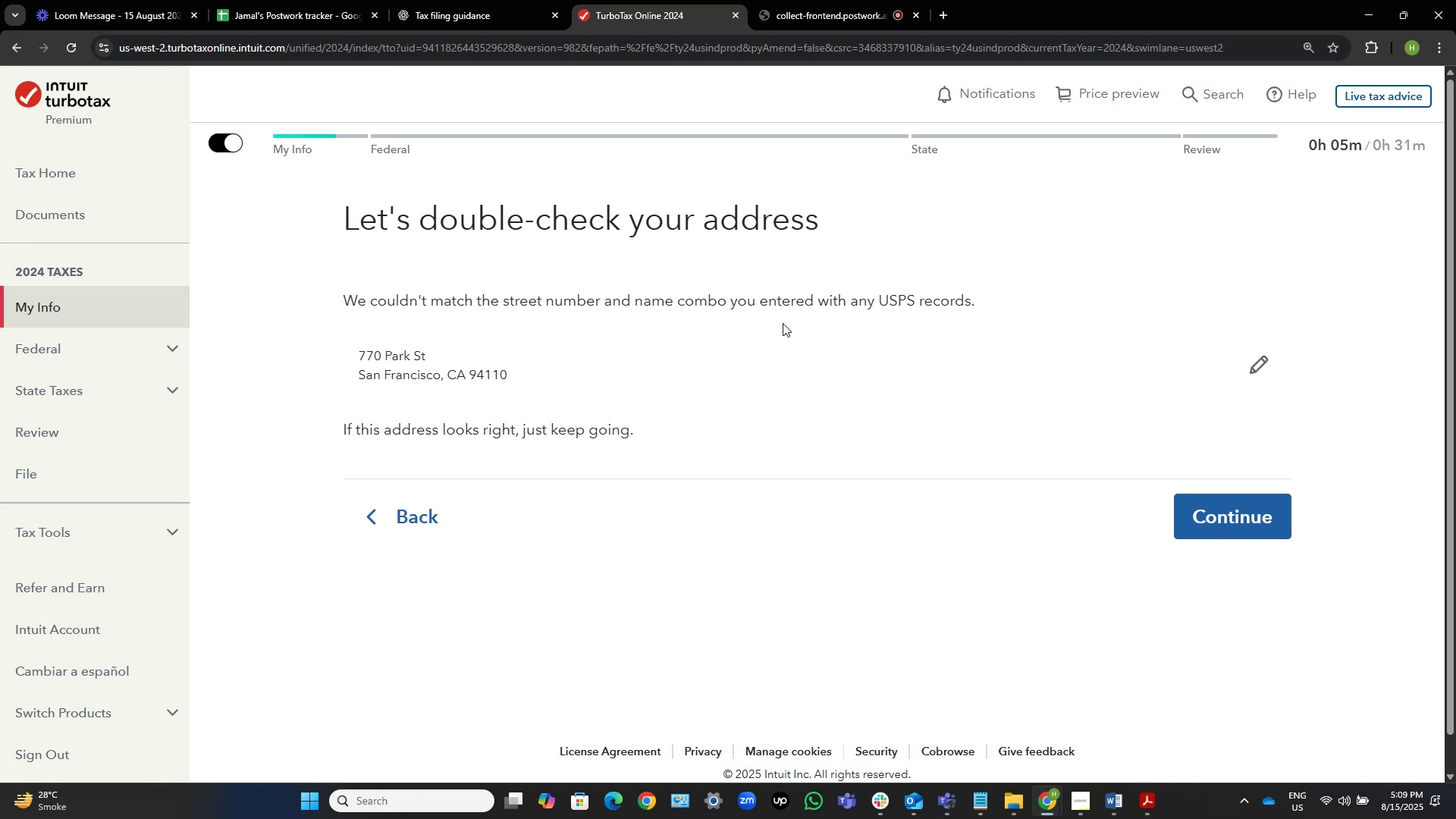 
left_click([1263, 360])
 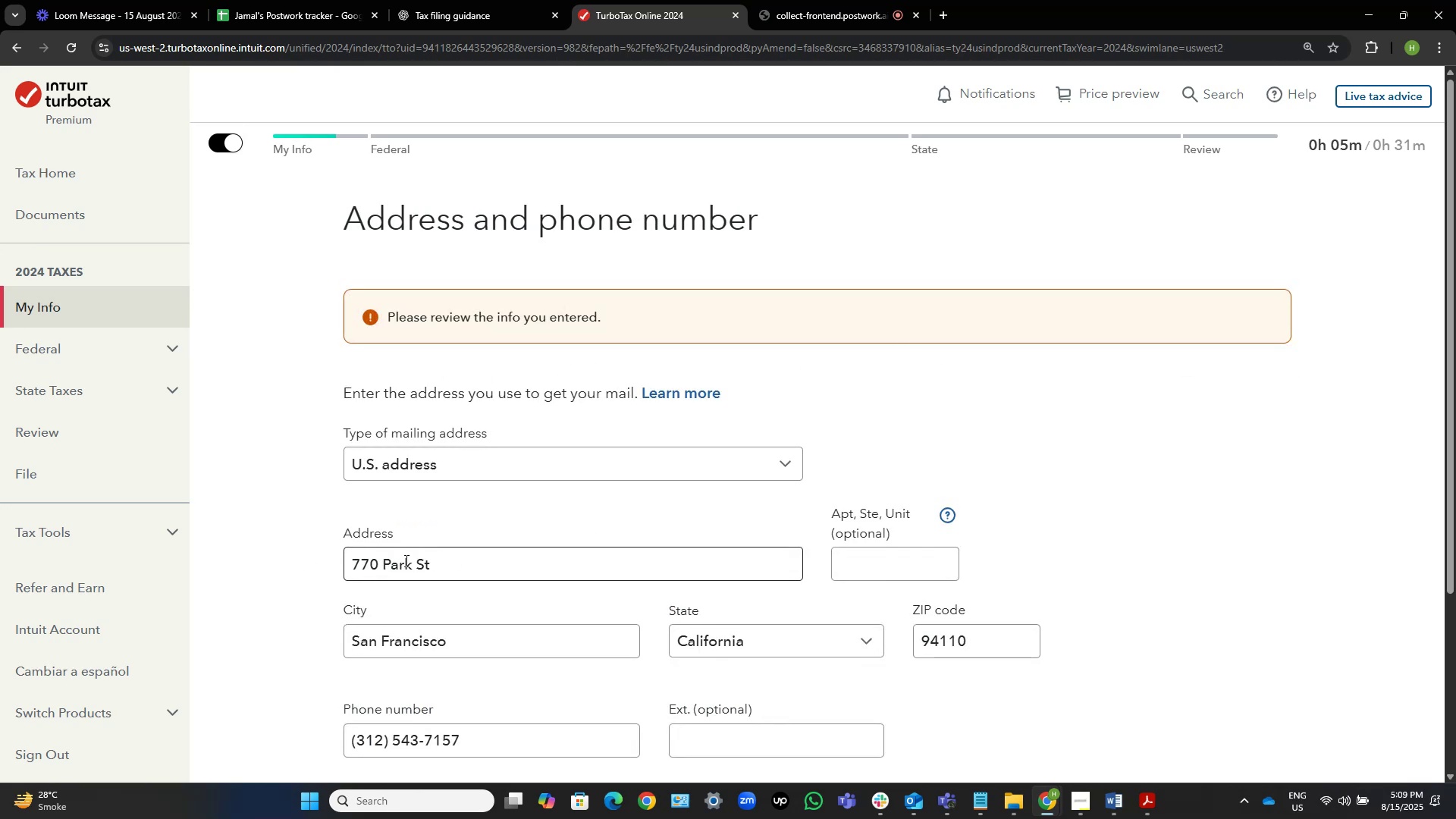 
left_click_drag(start_coordinate=[378, 559], to_coordinate=[299, 558])
 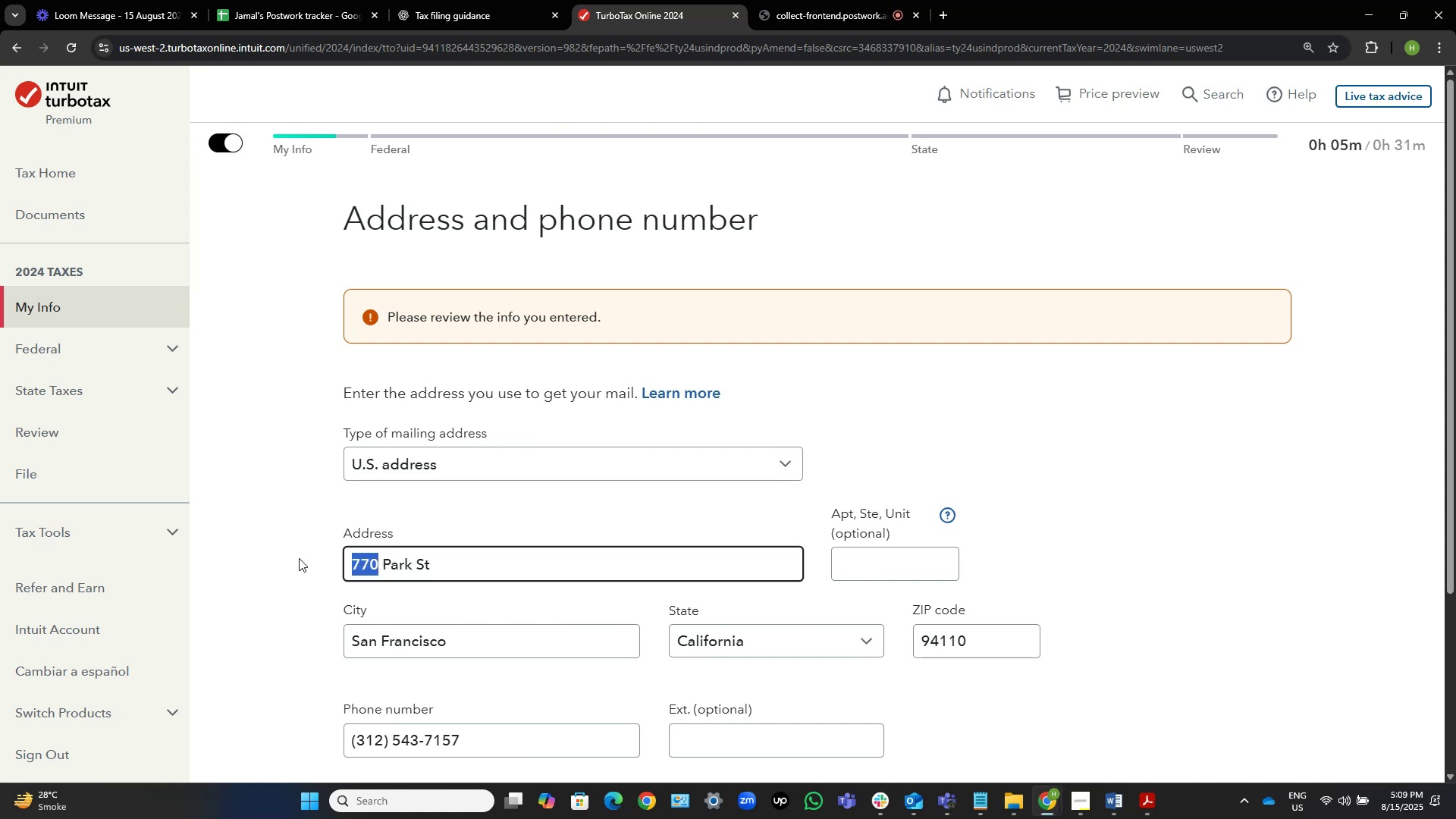 
key(Numpad1)
 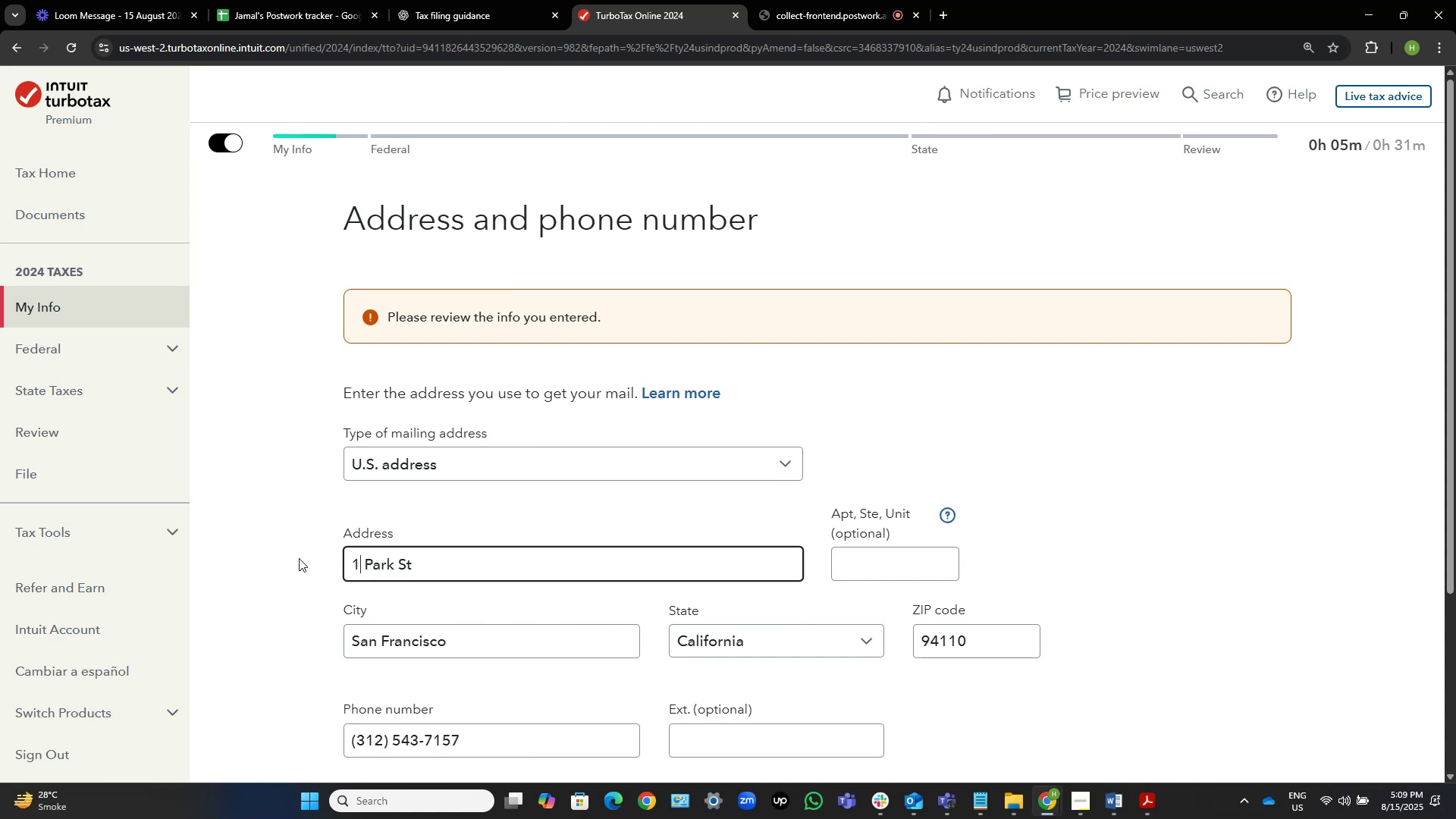 
key(Numpad2)
 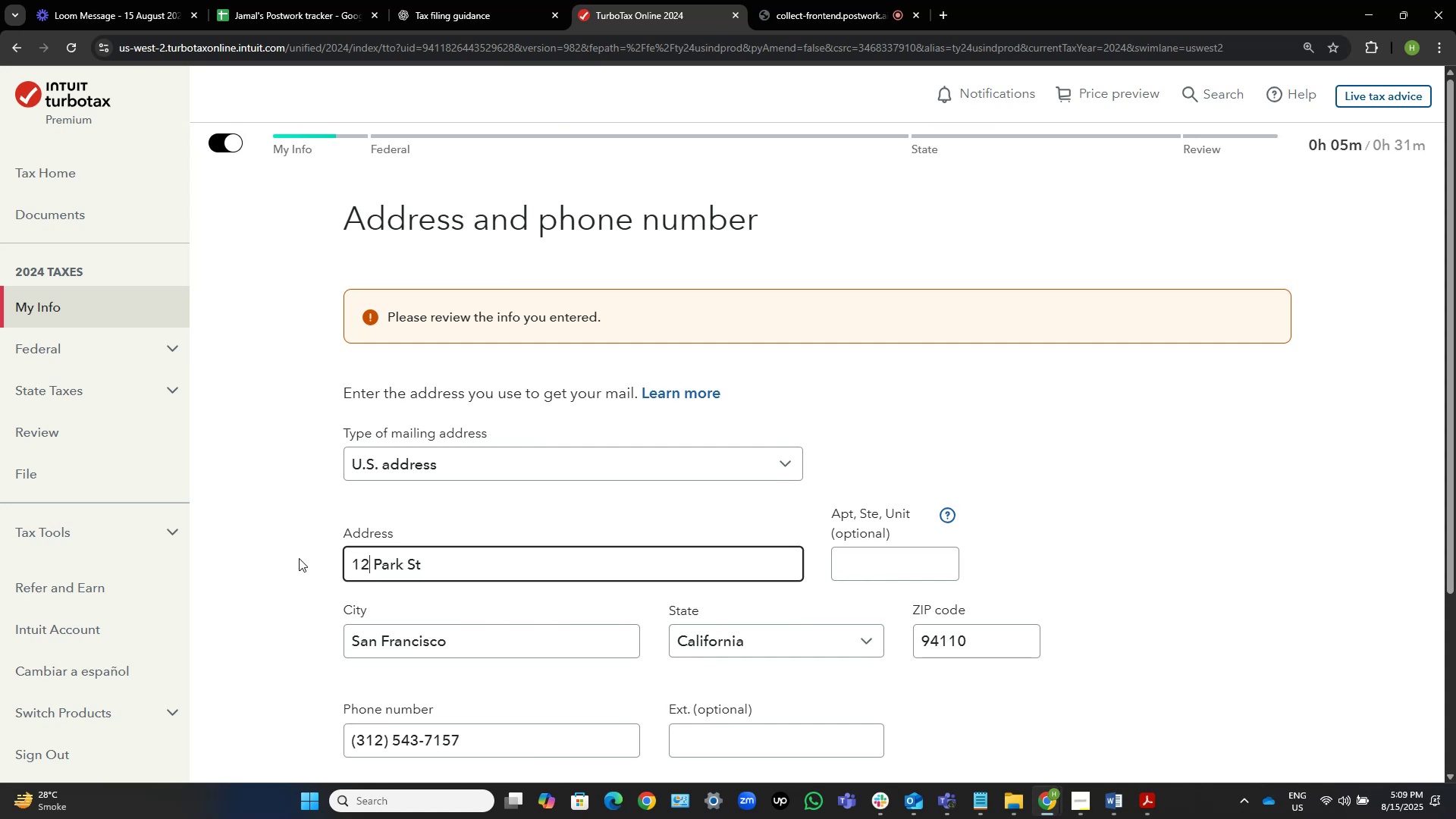 
key(Numpad9)
 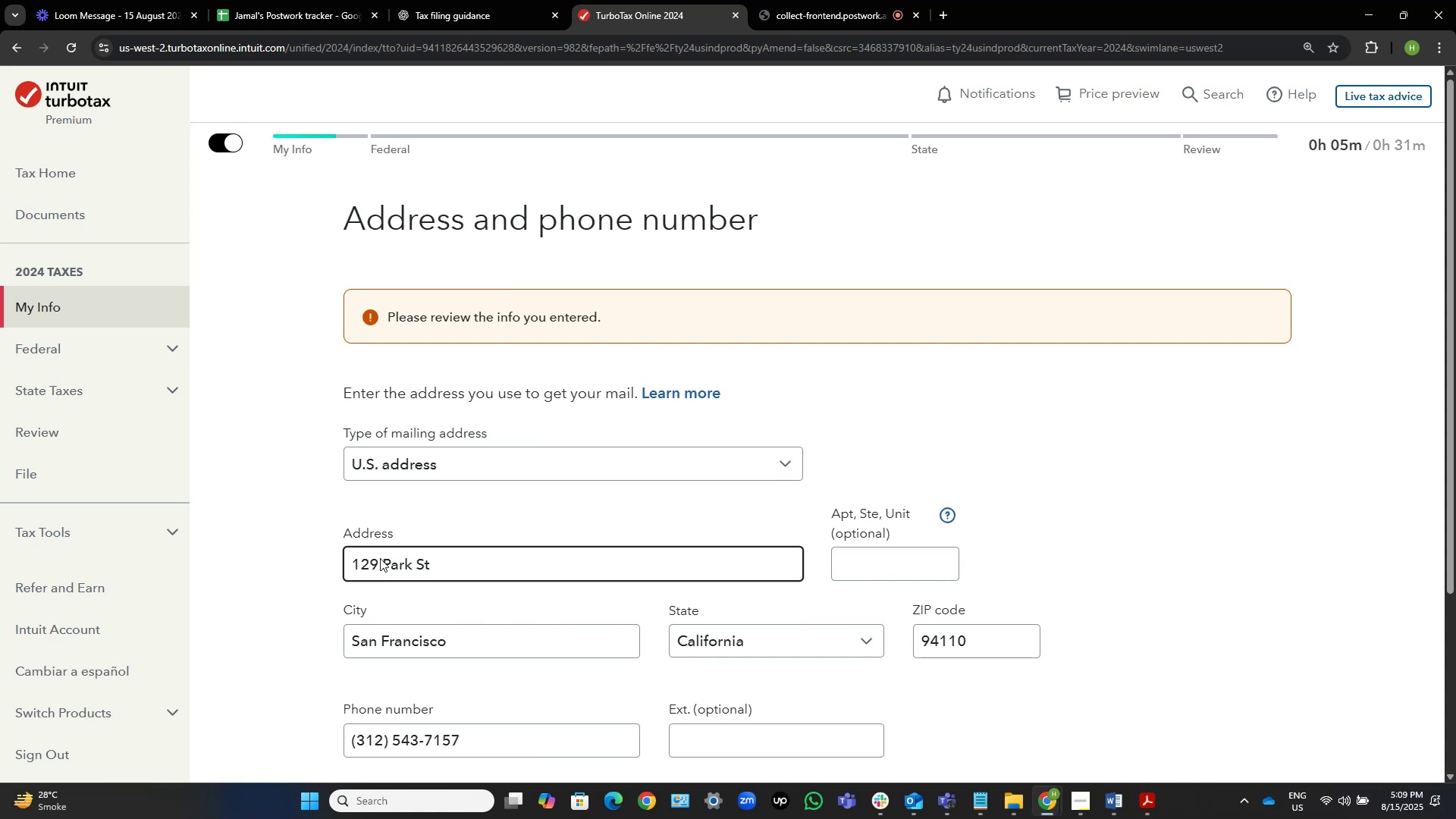 
scroll: coordinate [1210, 529], scroll_direction: down, amount: 4.0
 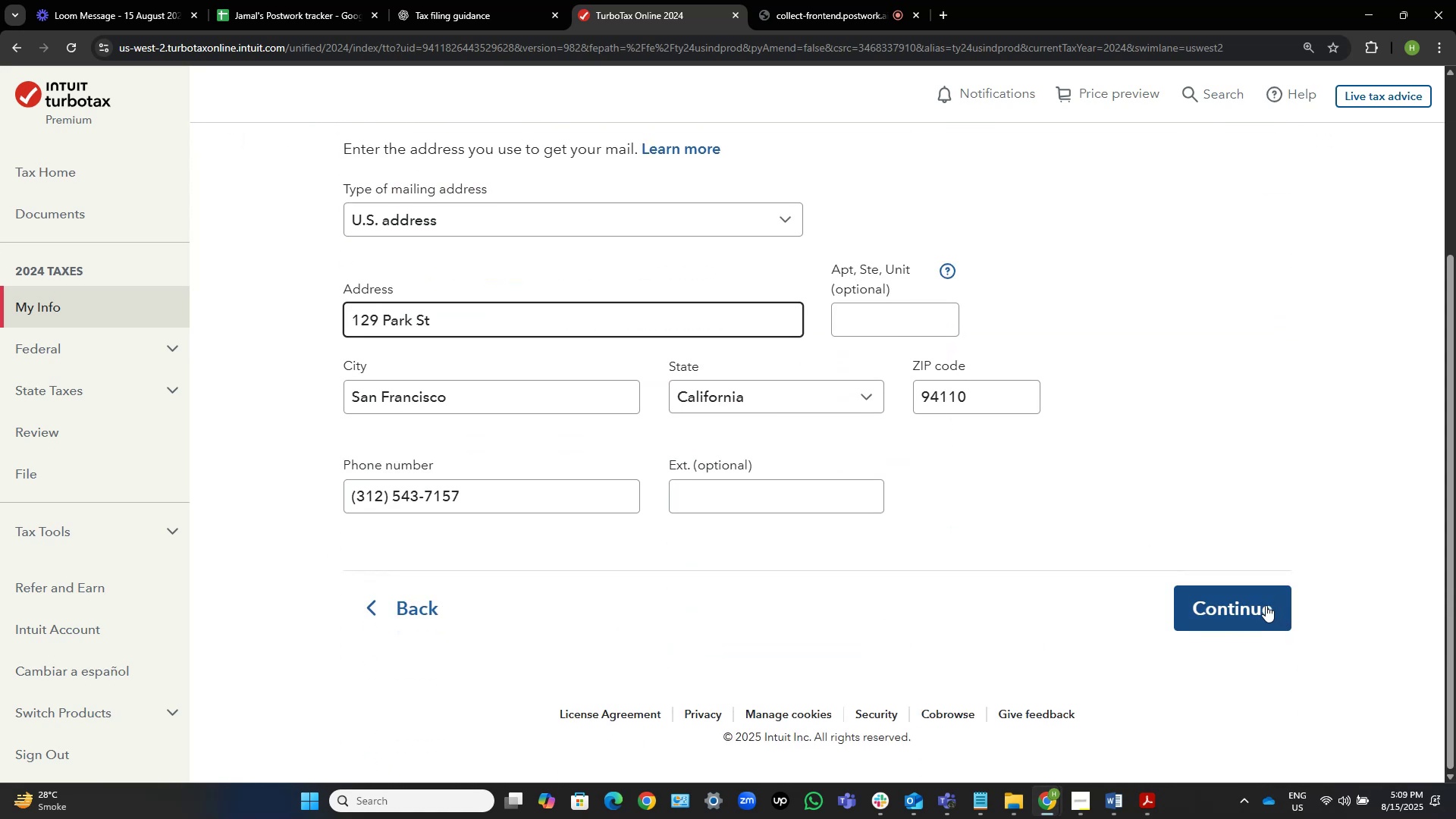 
left_click([1247, 607])
 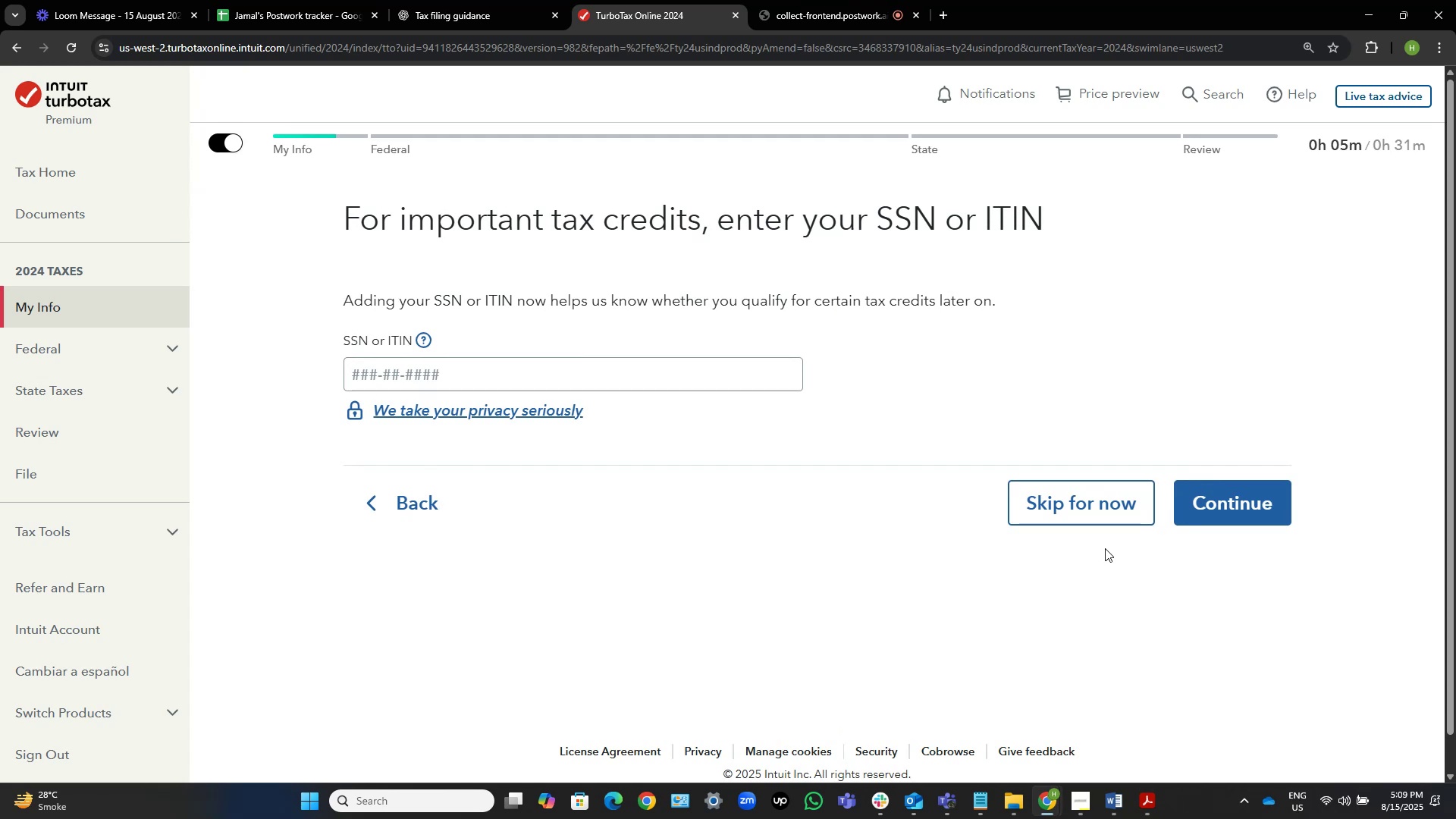 
wait(6.28)
 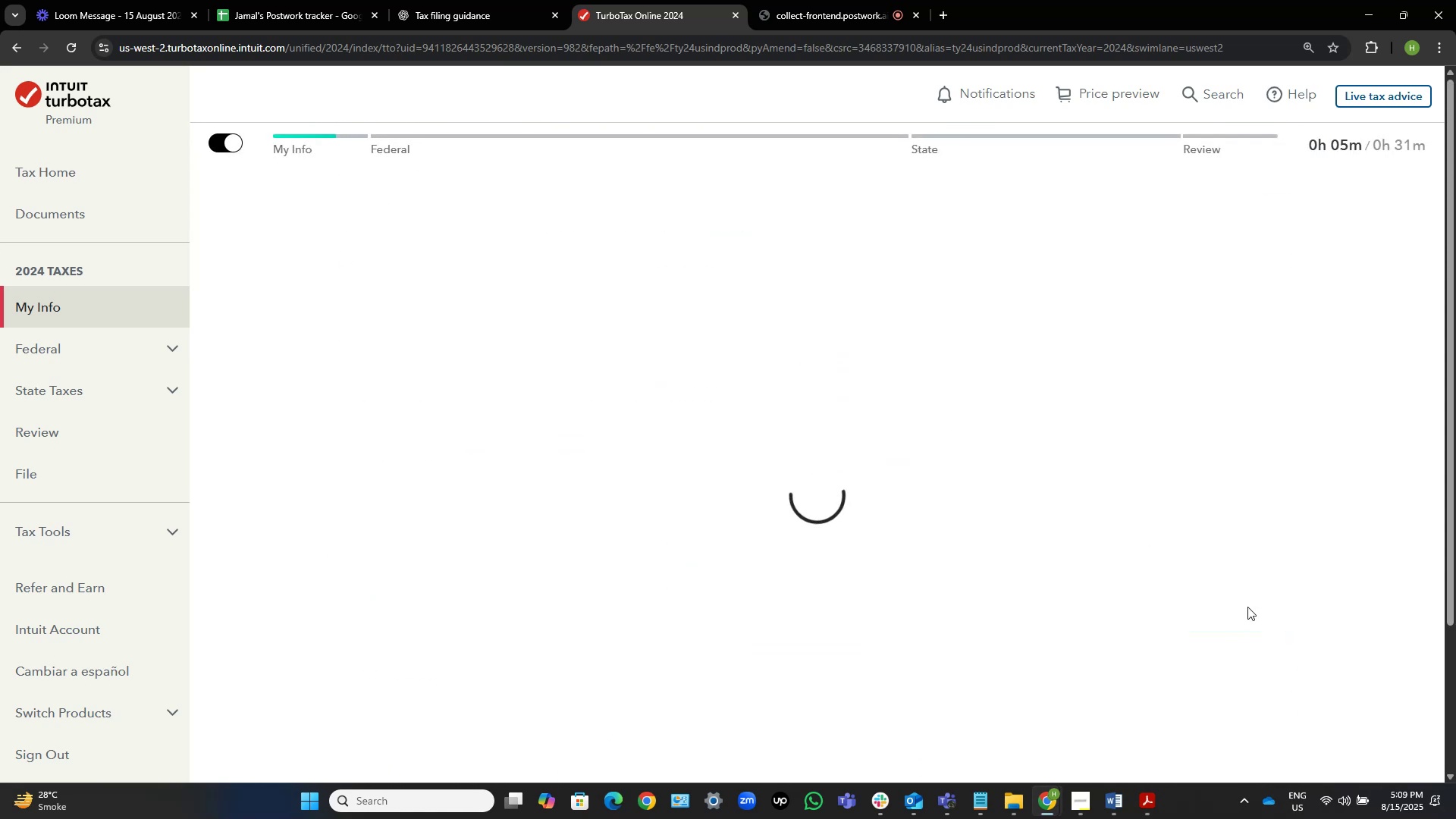 
left_click([583, 369])
 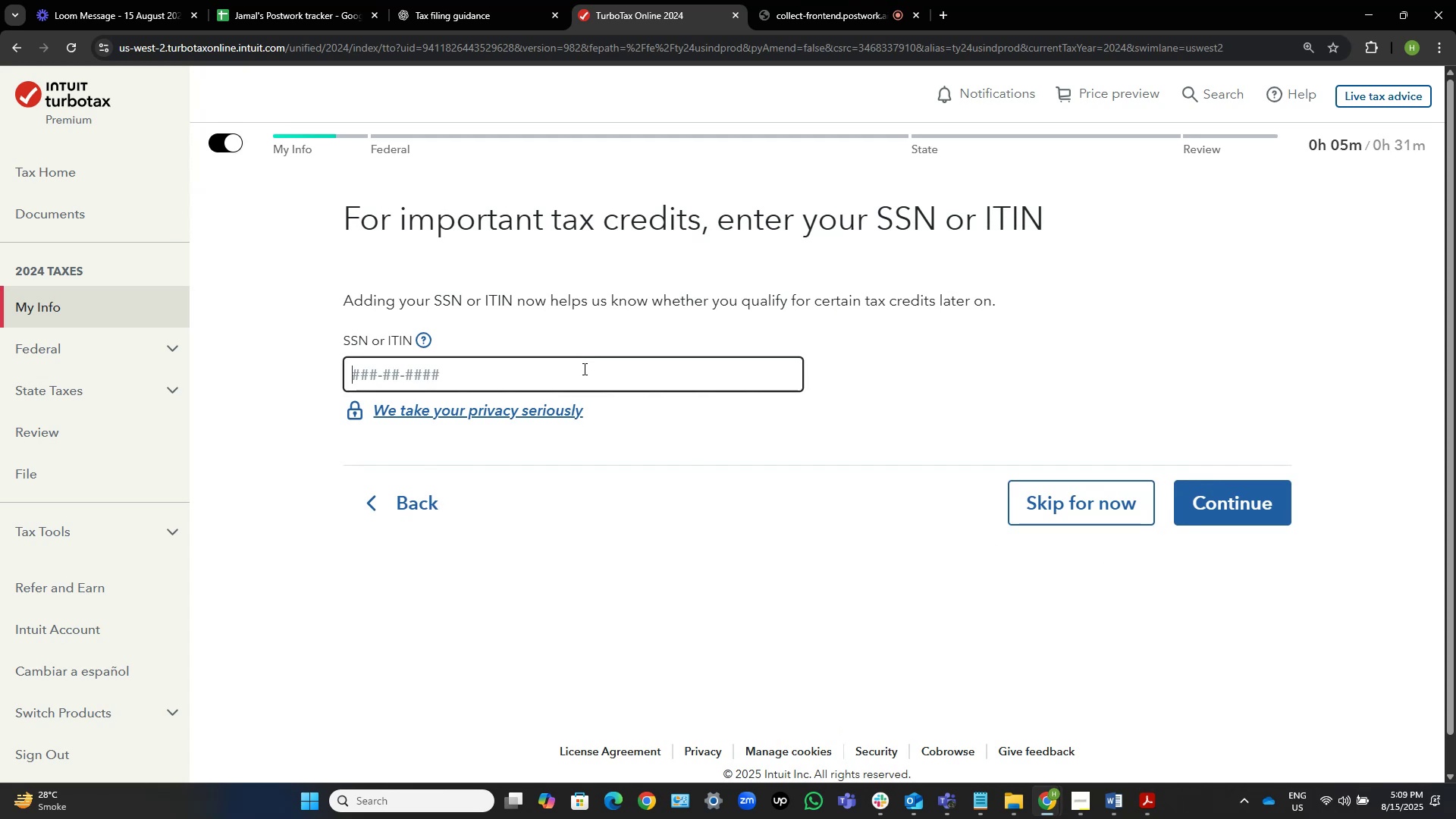 
left_click([583, 369])
 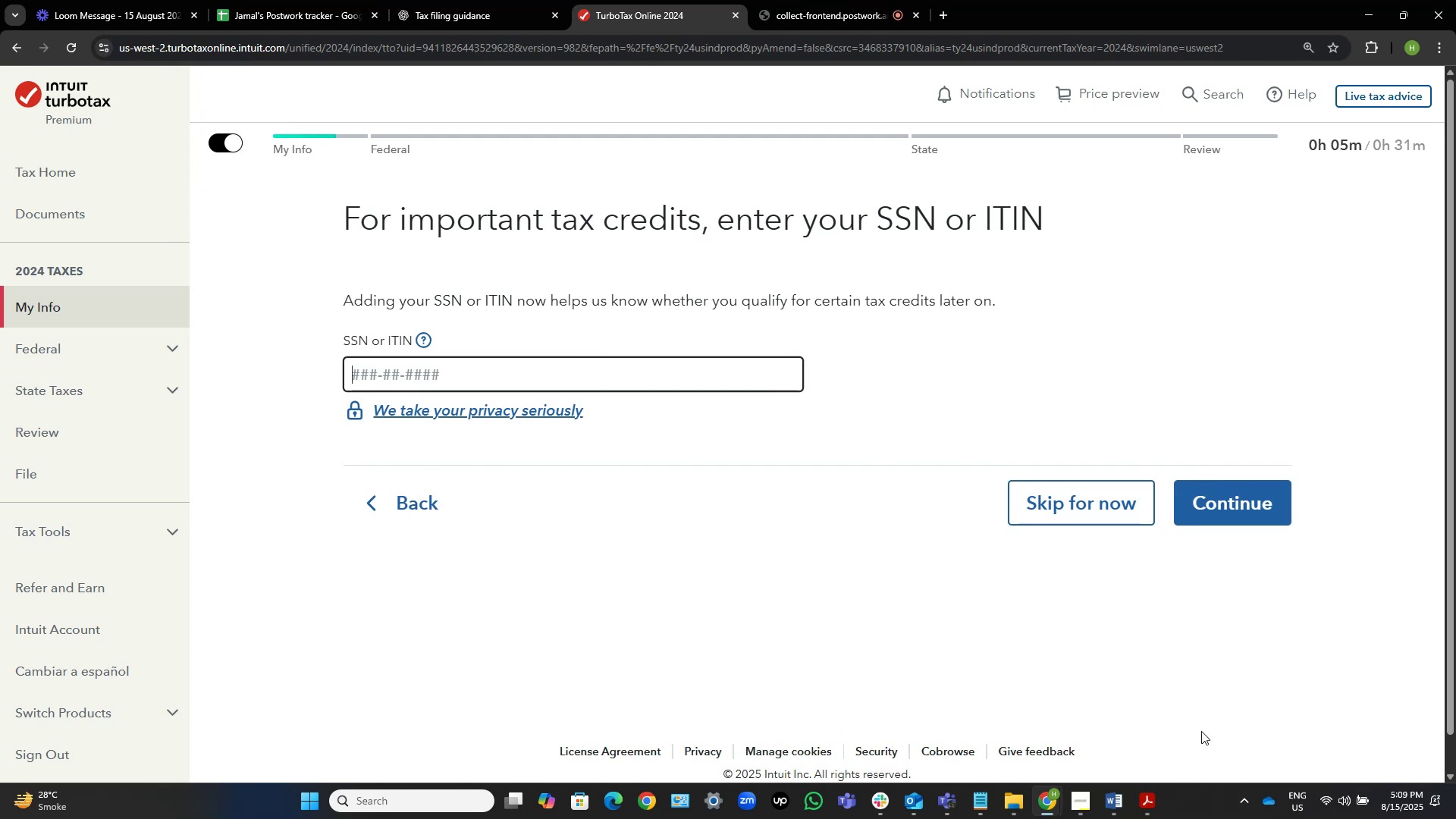 
left_click([1144, 805])
 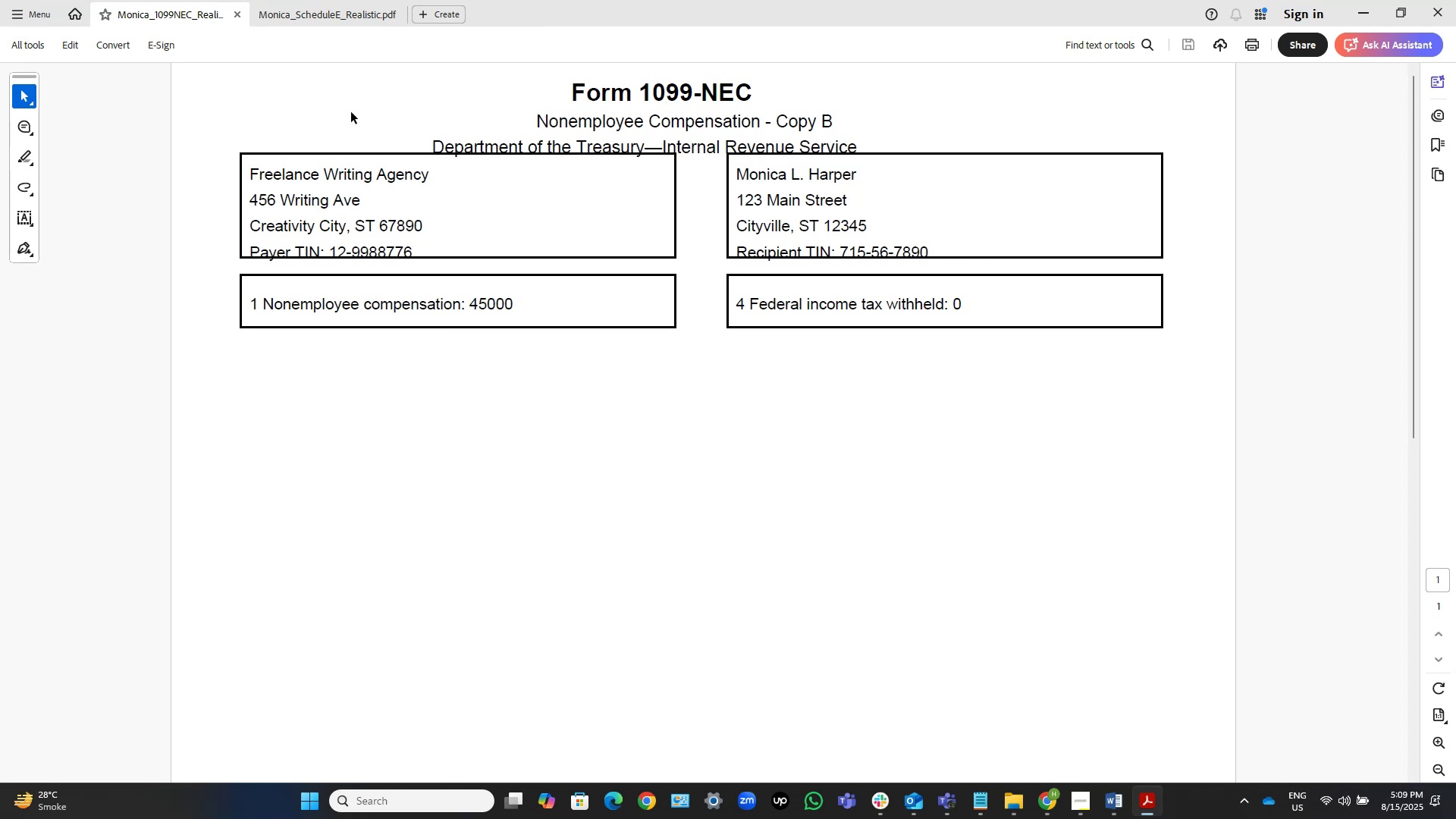 
wait(14.23)
 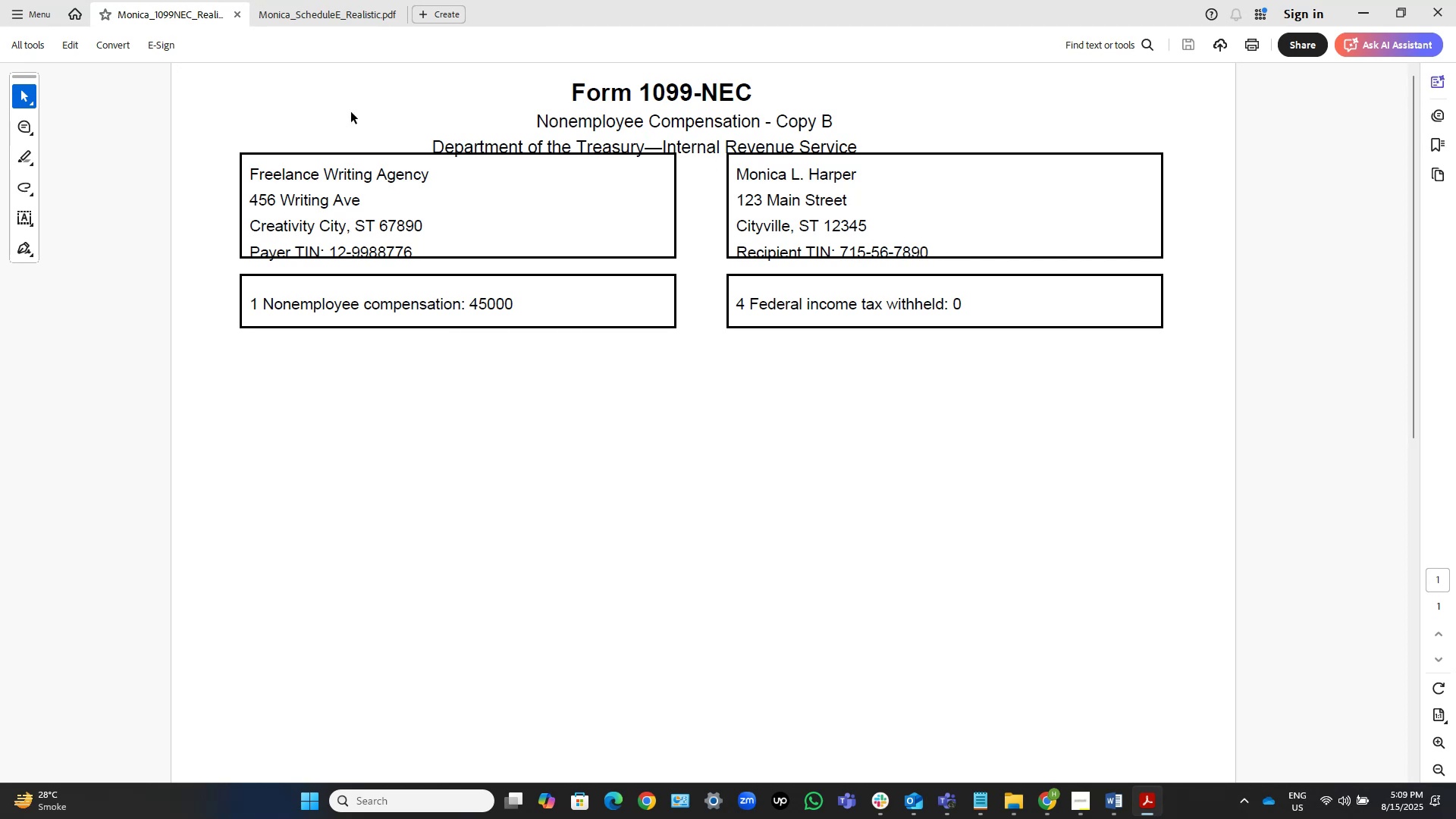 
left_click([319, 9])
 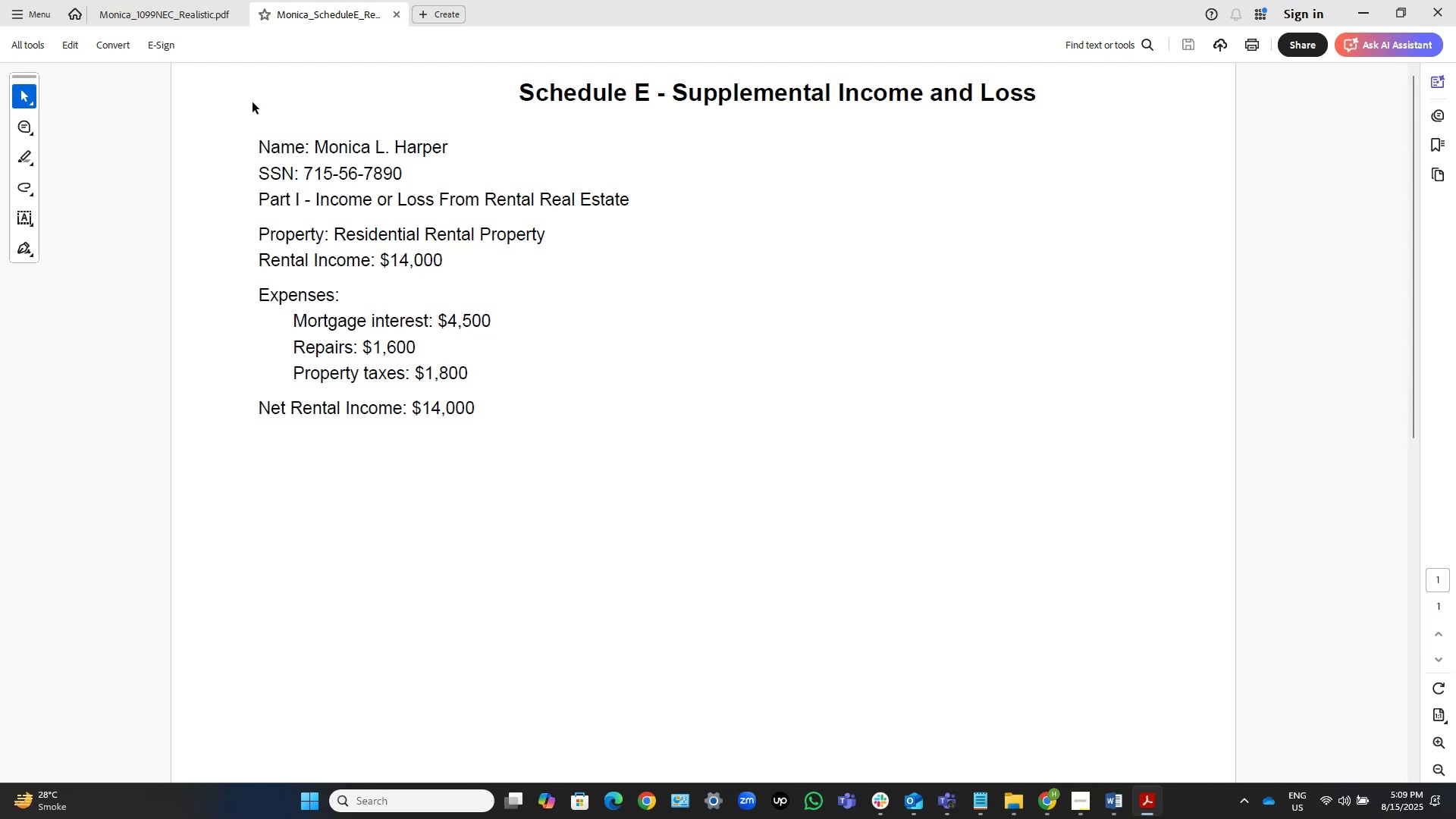 
wait(18.53)
 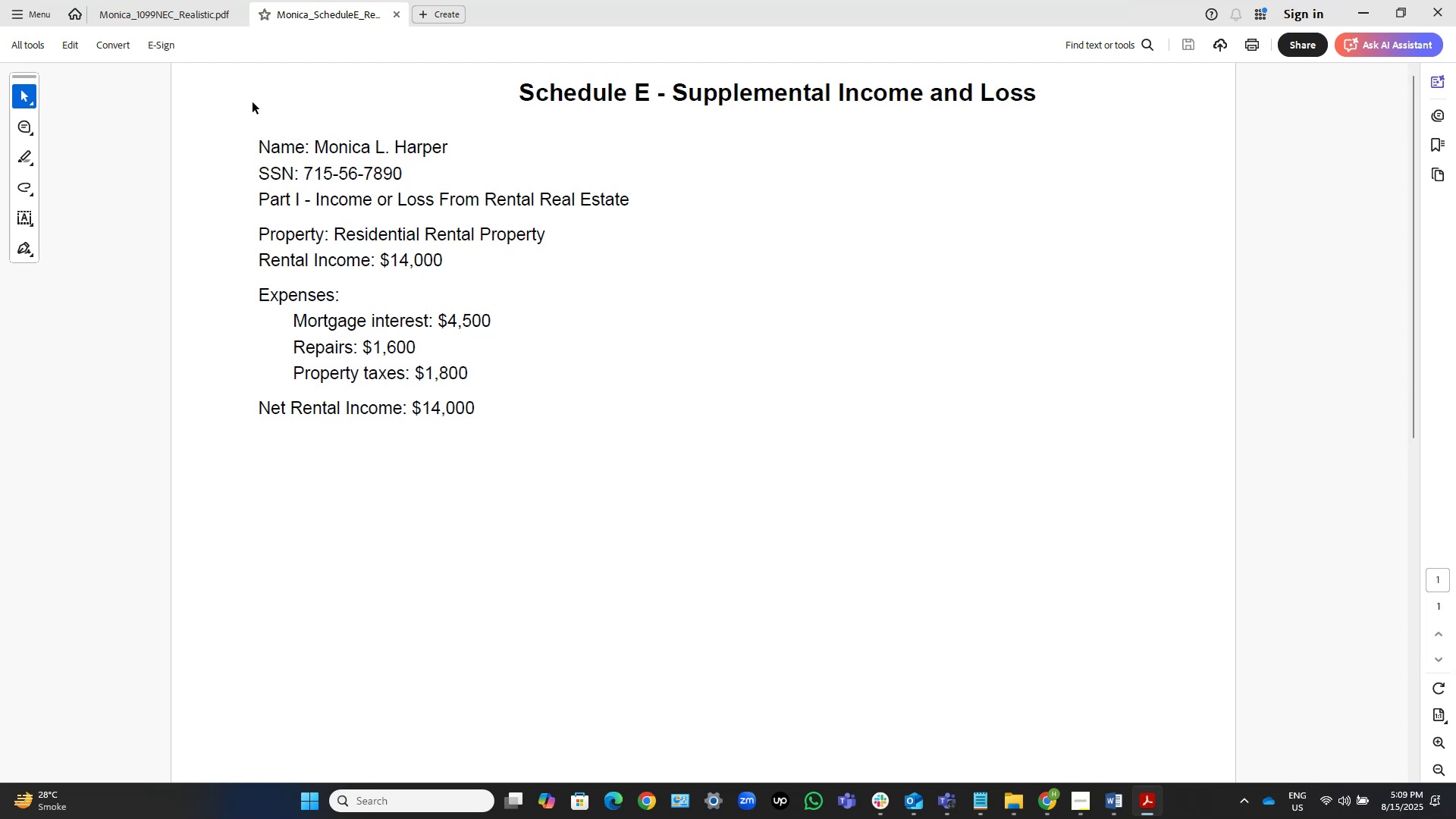 
left_click([406, 169])
 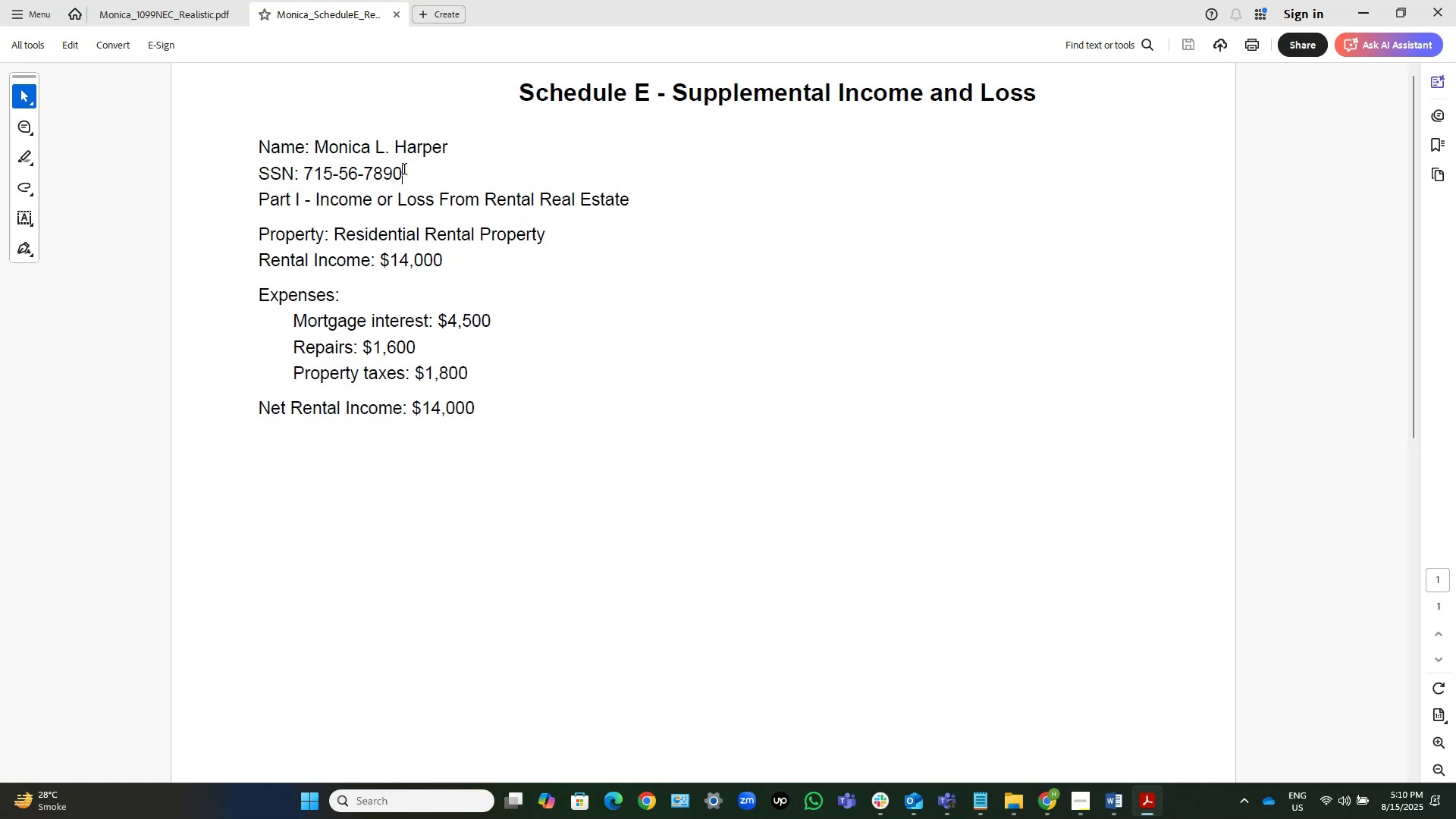 
left_click_drag(start_coordinate=[405, 172], to_coordinate=[304, 171])
 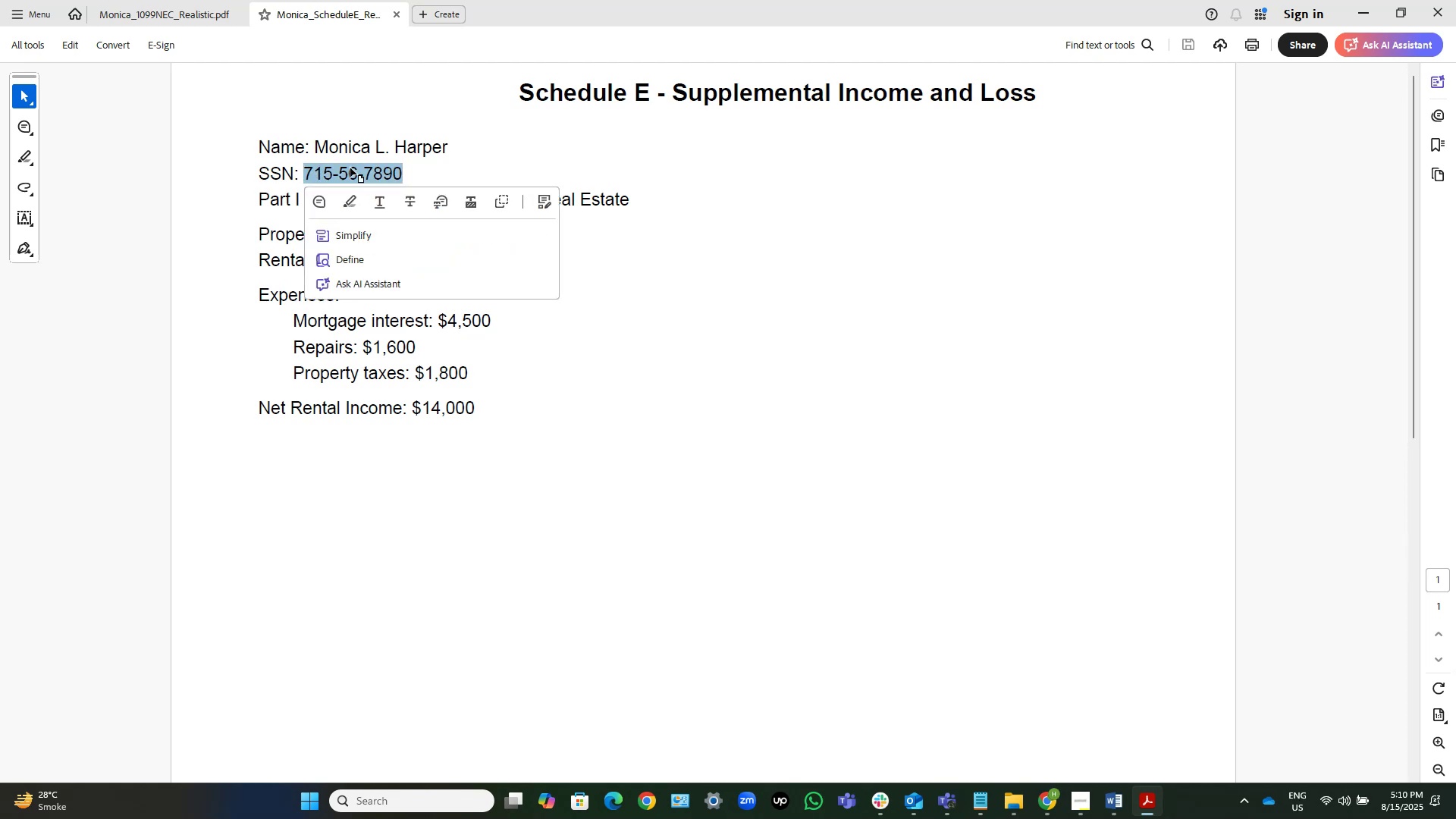 
key(Control+C)
 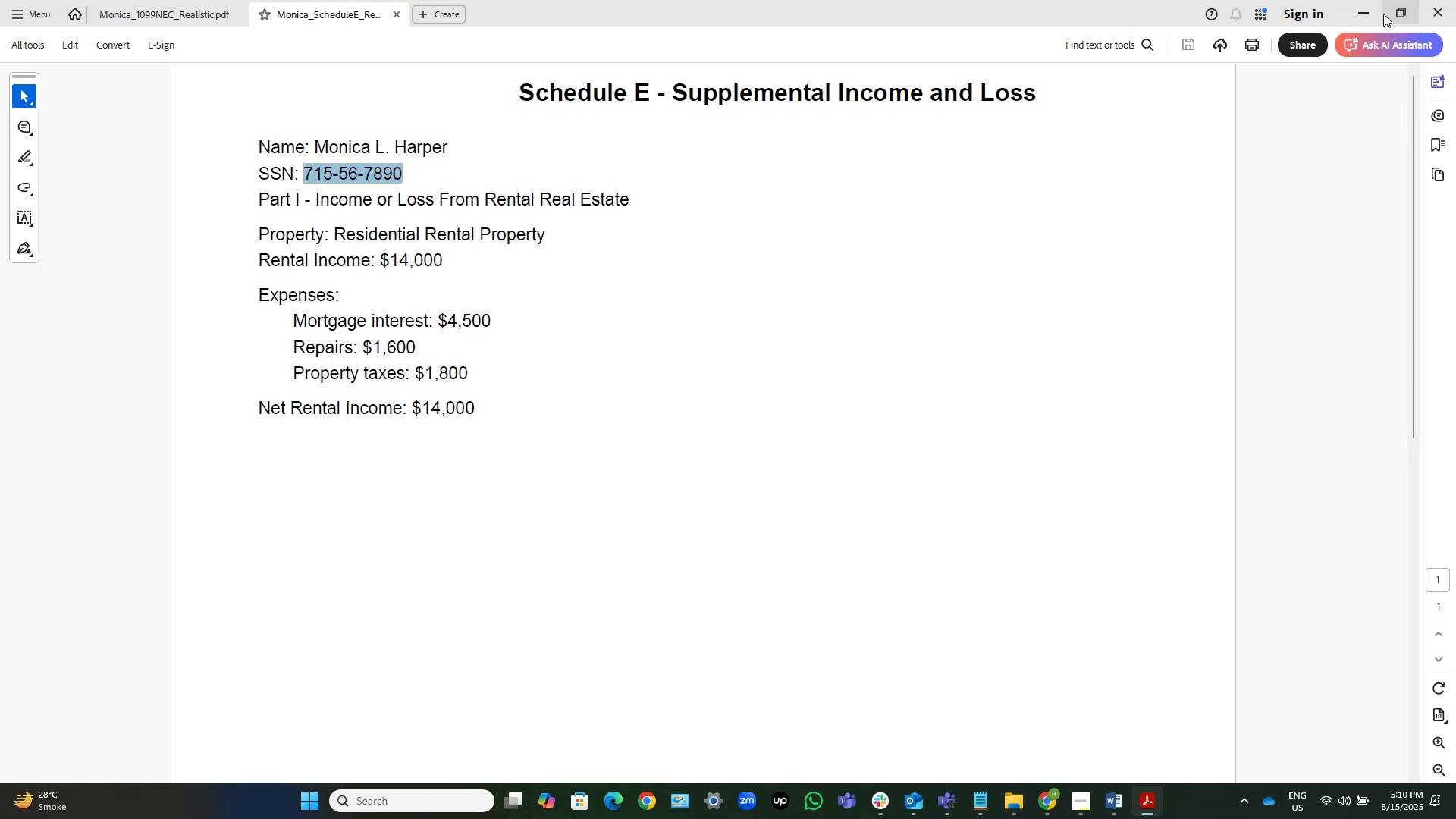 
left_click([1374, 10])
 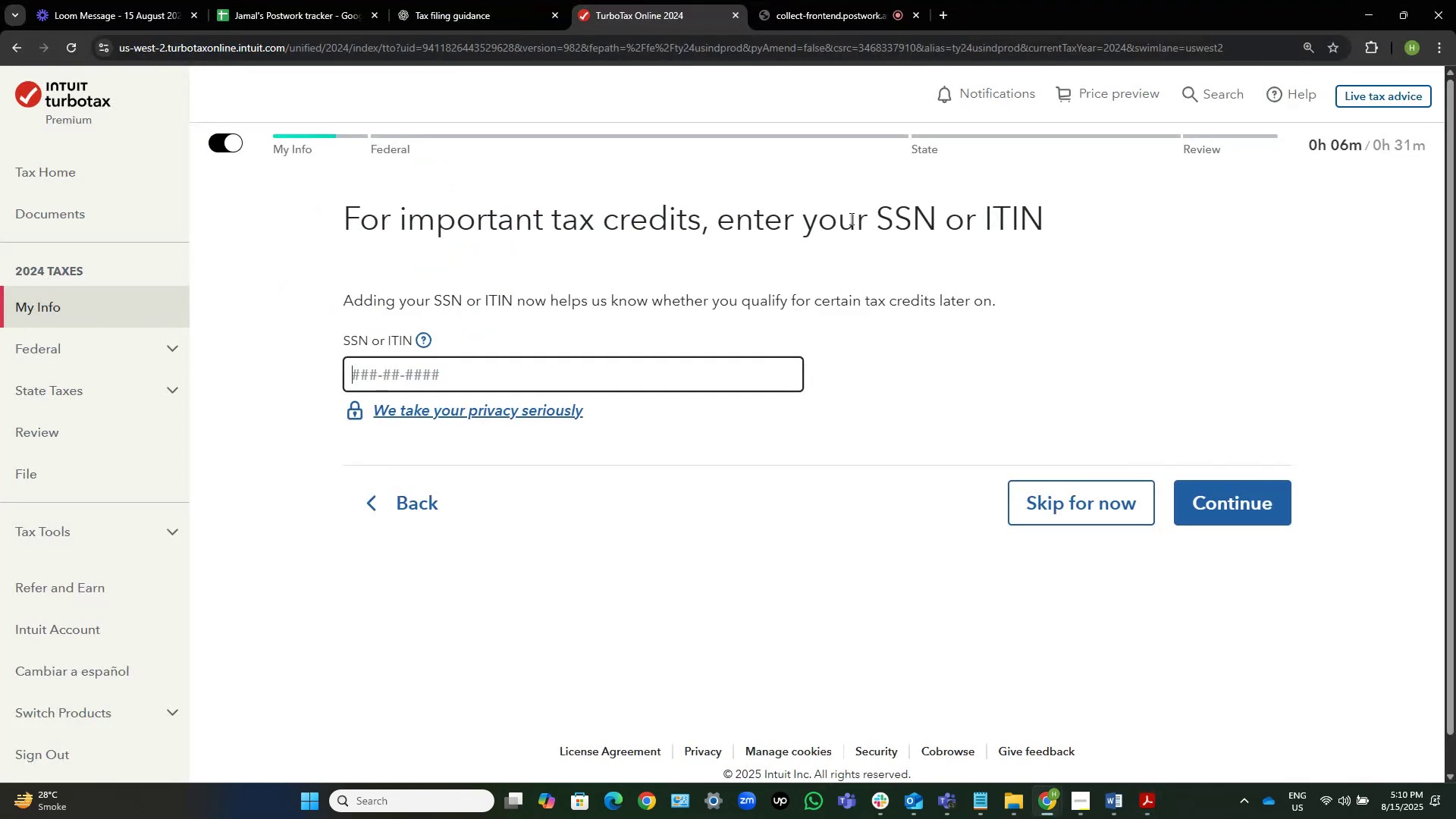 
key(Control+ControlLeft)
 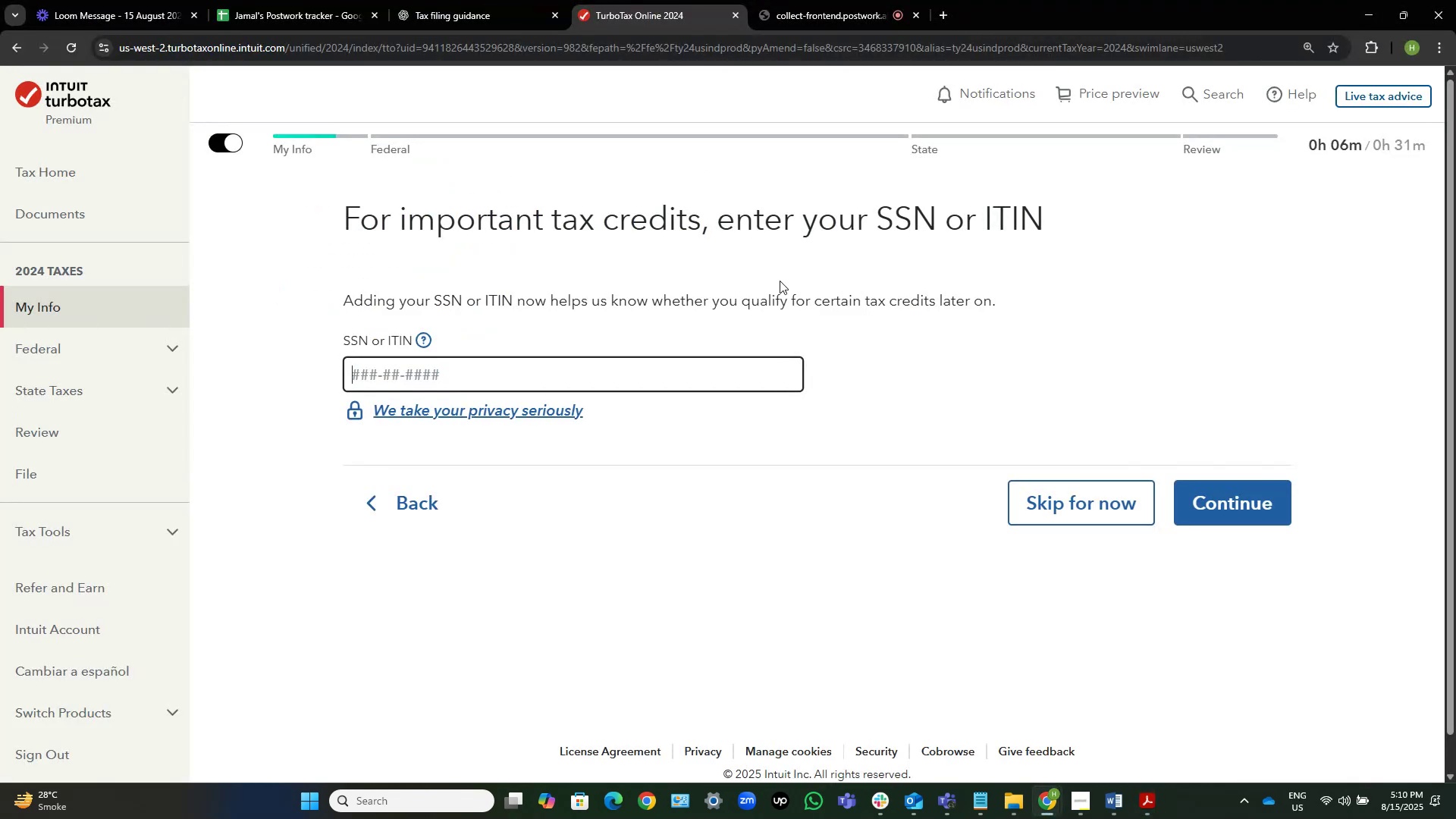 
key(Control+V)
 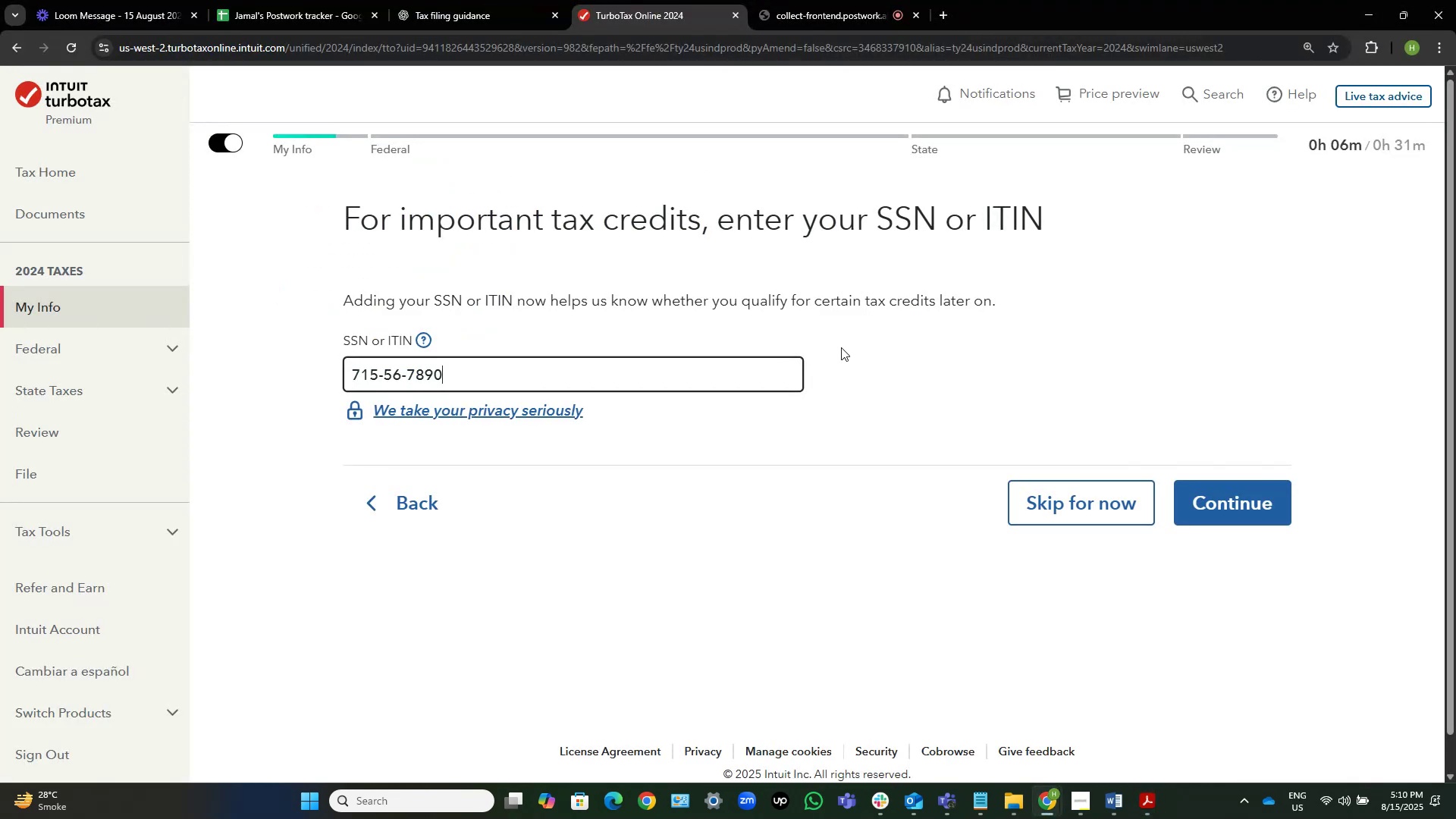 
left_click([999, 348])
 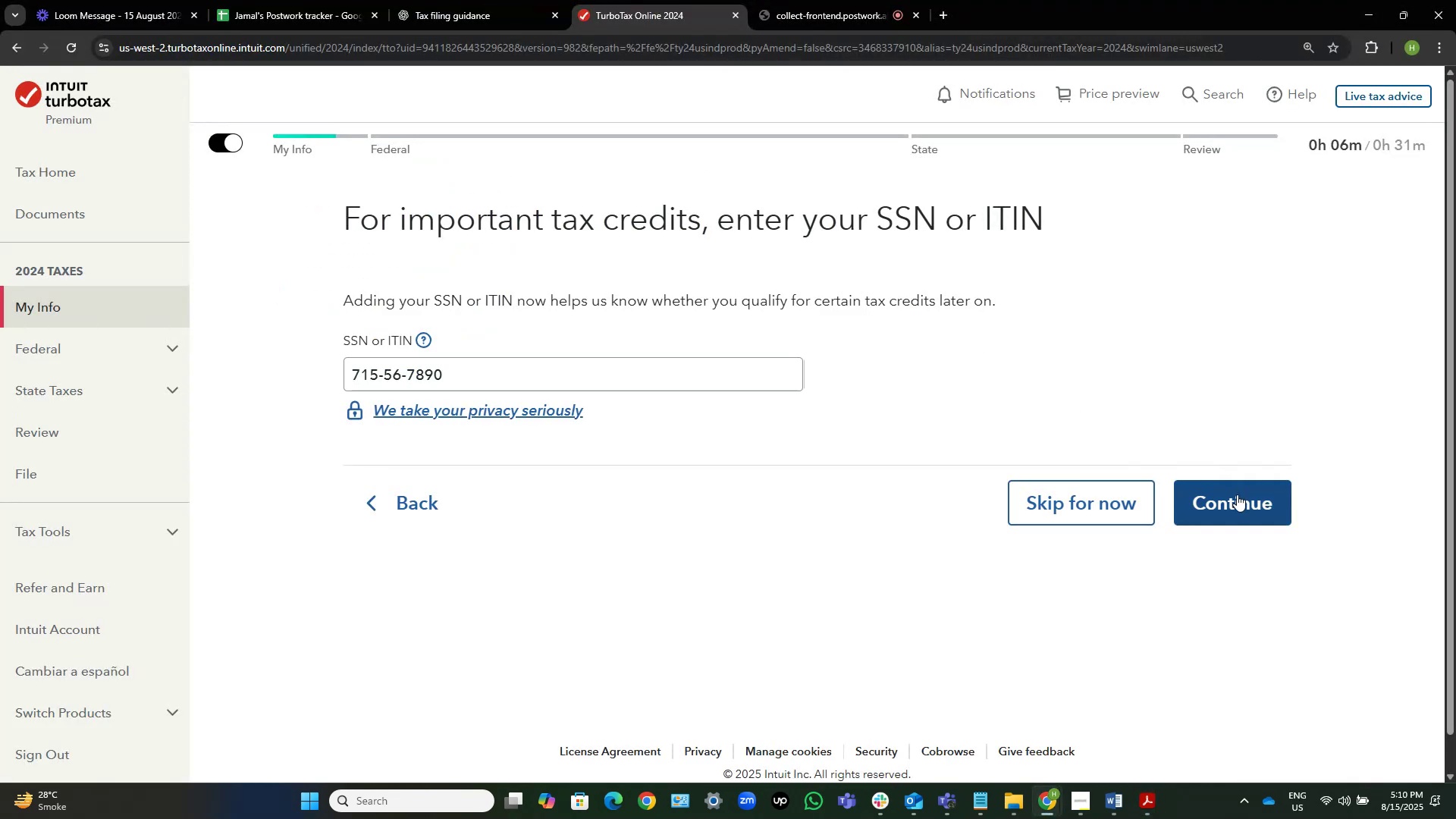 
left_click([1237, 494])
 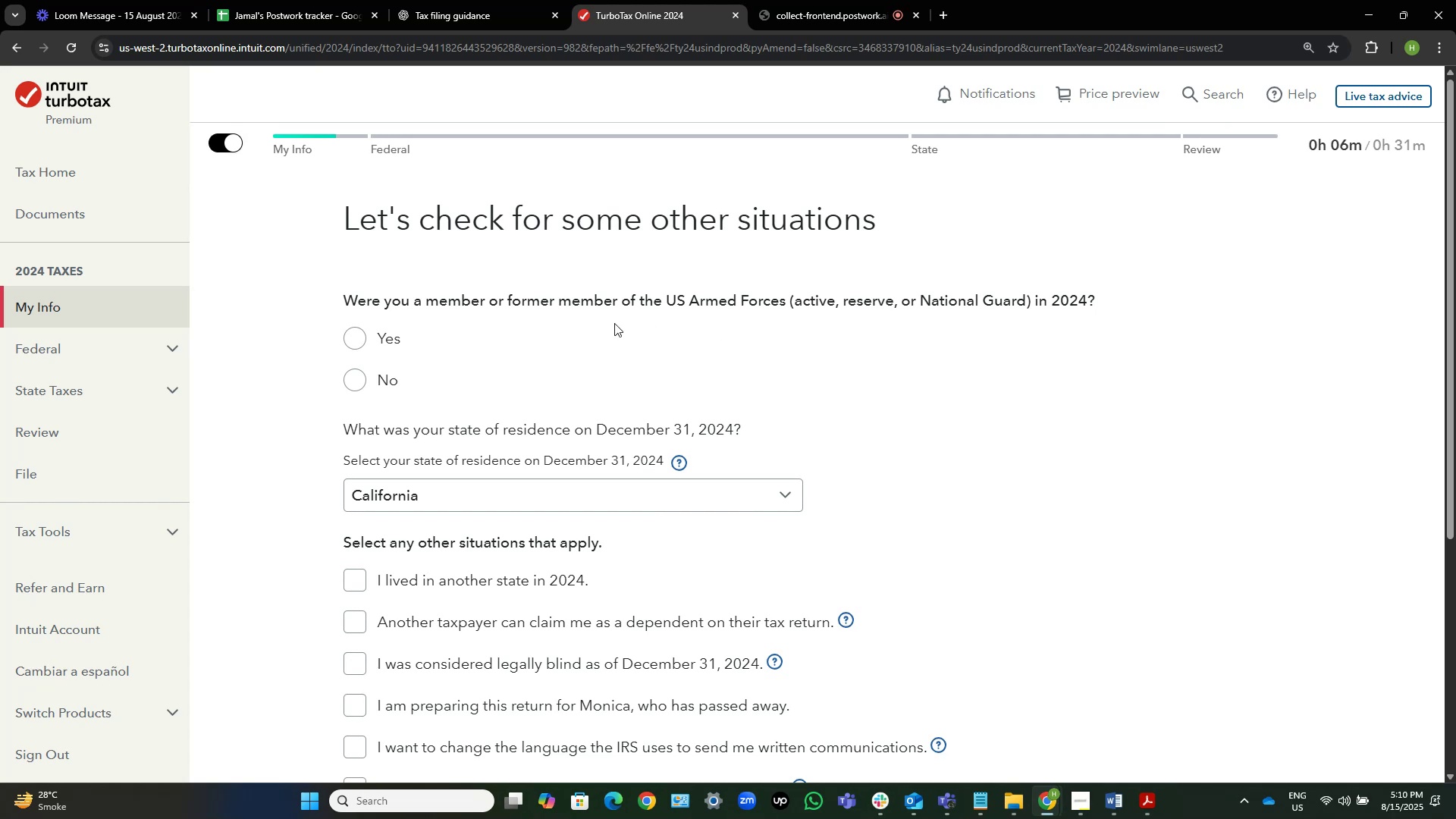 
wait(7.17)
 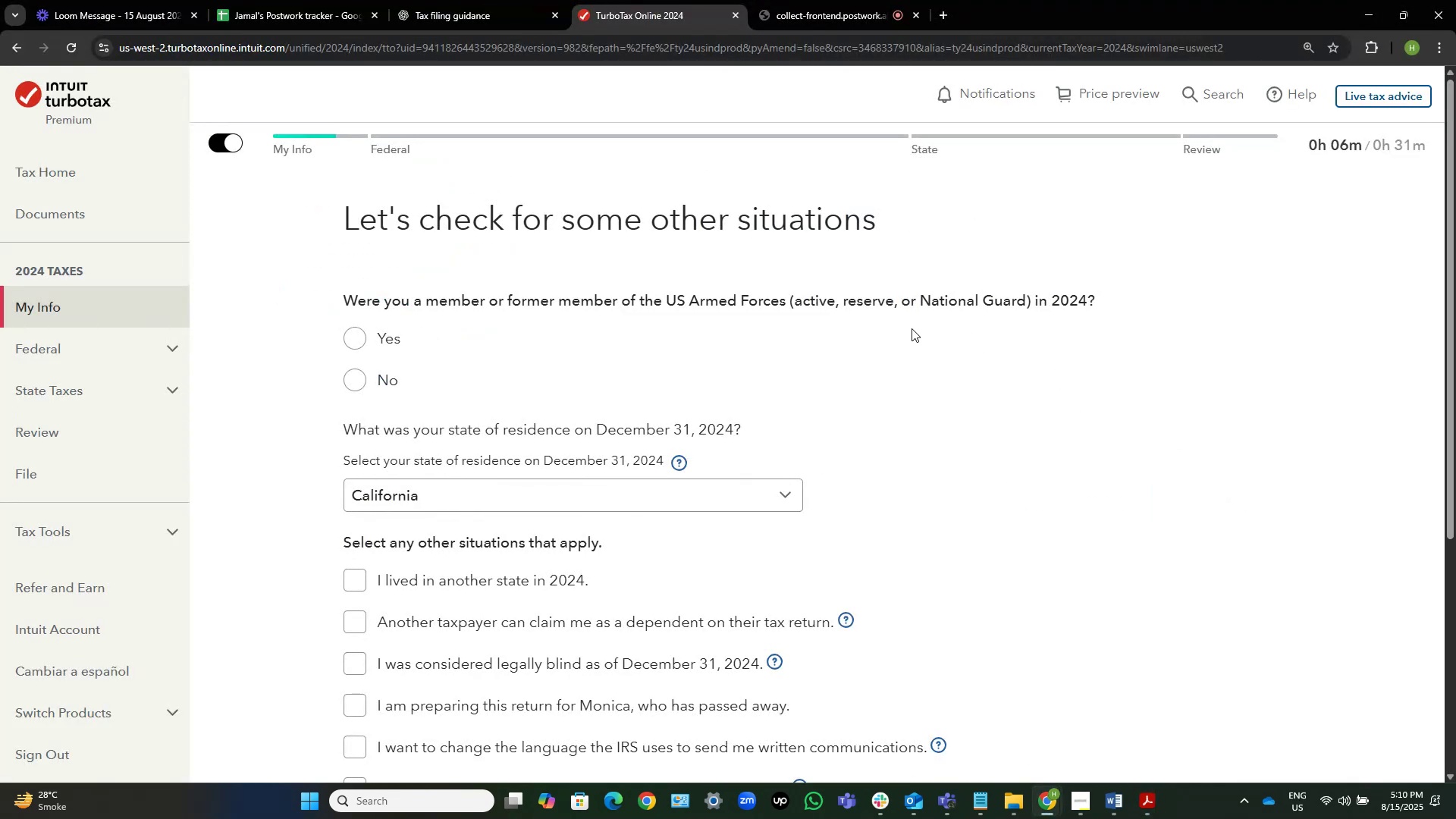 
left_click([355, 375])
 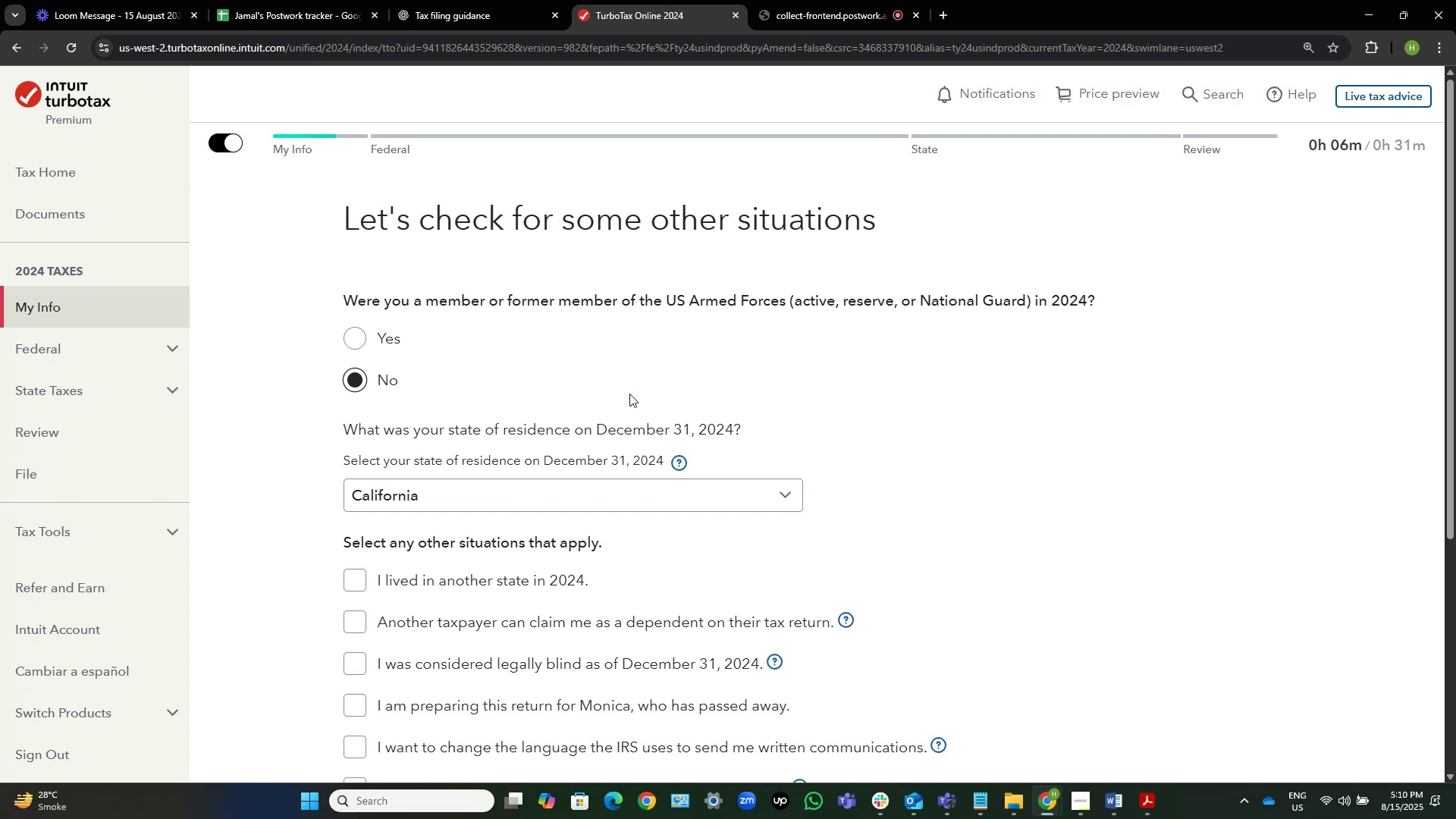 
scroll: coordinate [915, 350], scroll_direction: down, amount: 6.0
 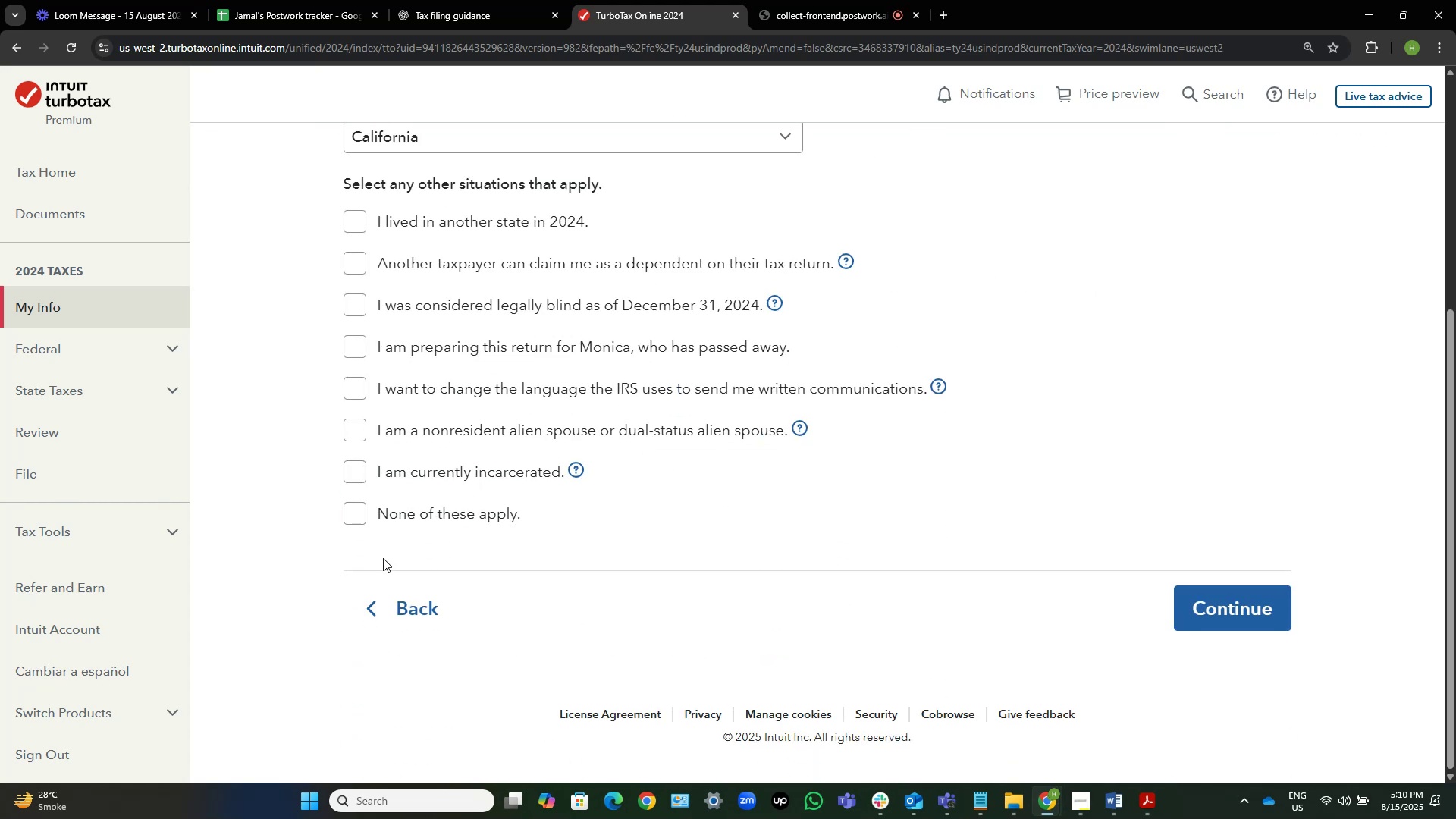 
left_click([401, 501])
 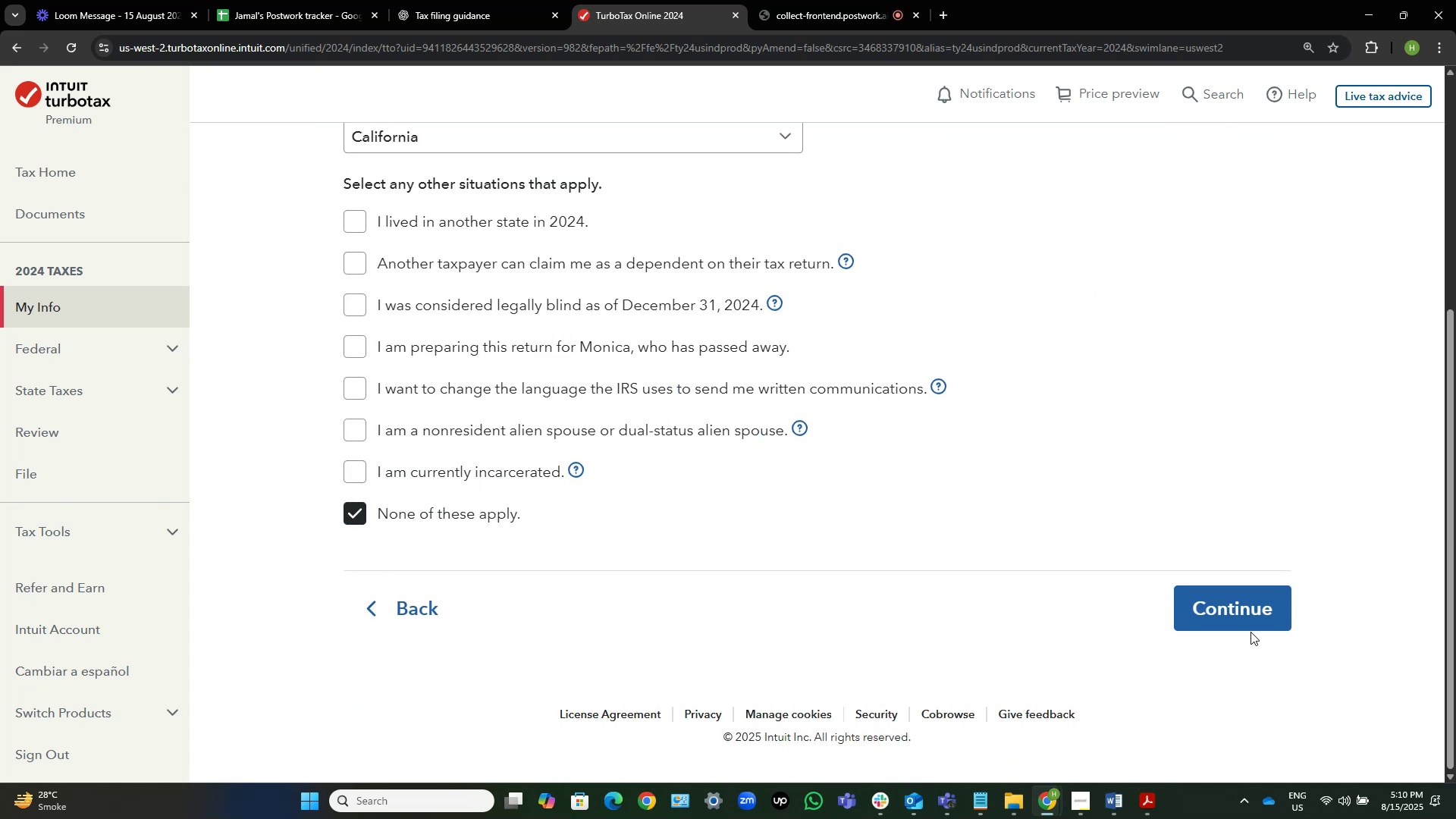 
left_click([1233, 600])
 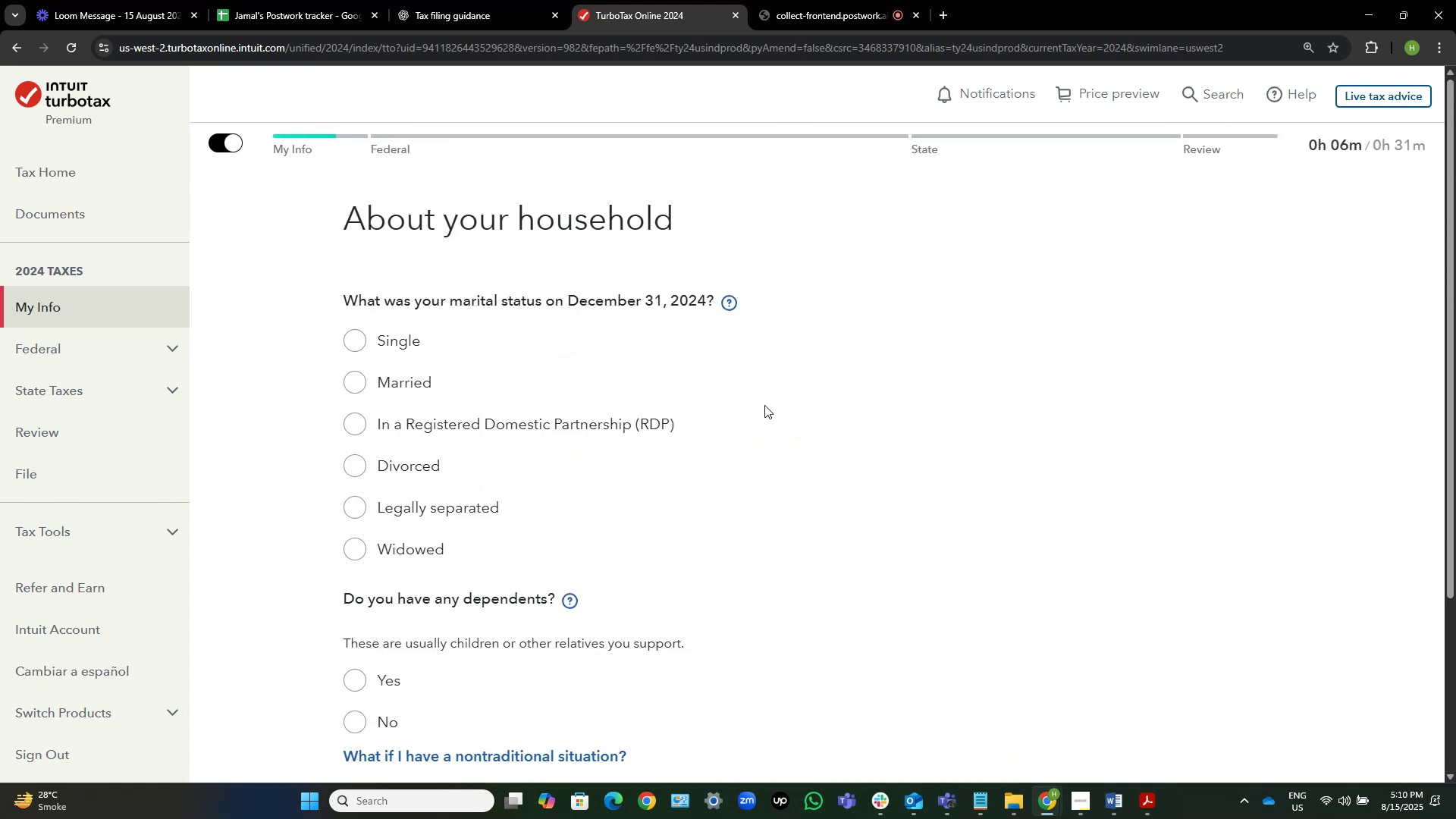 
left_click([367, 344])
 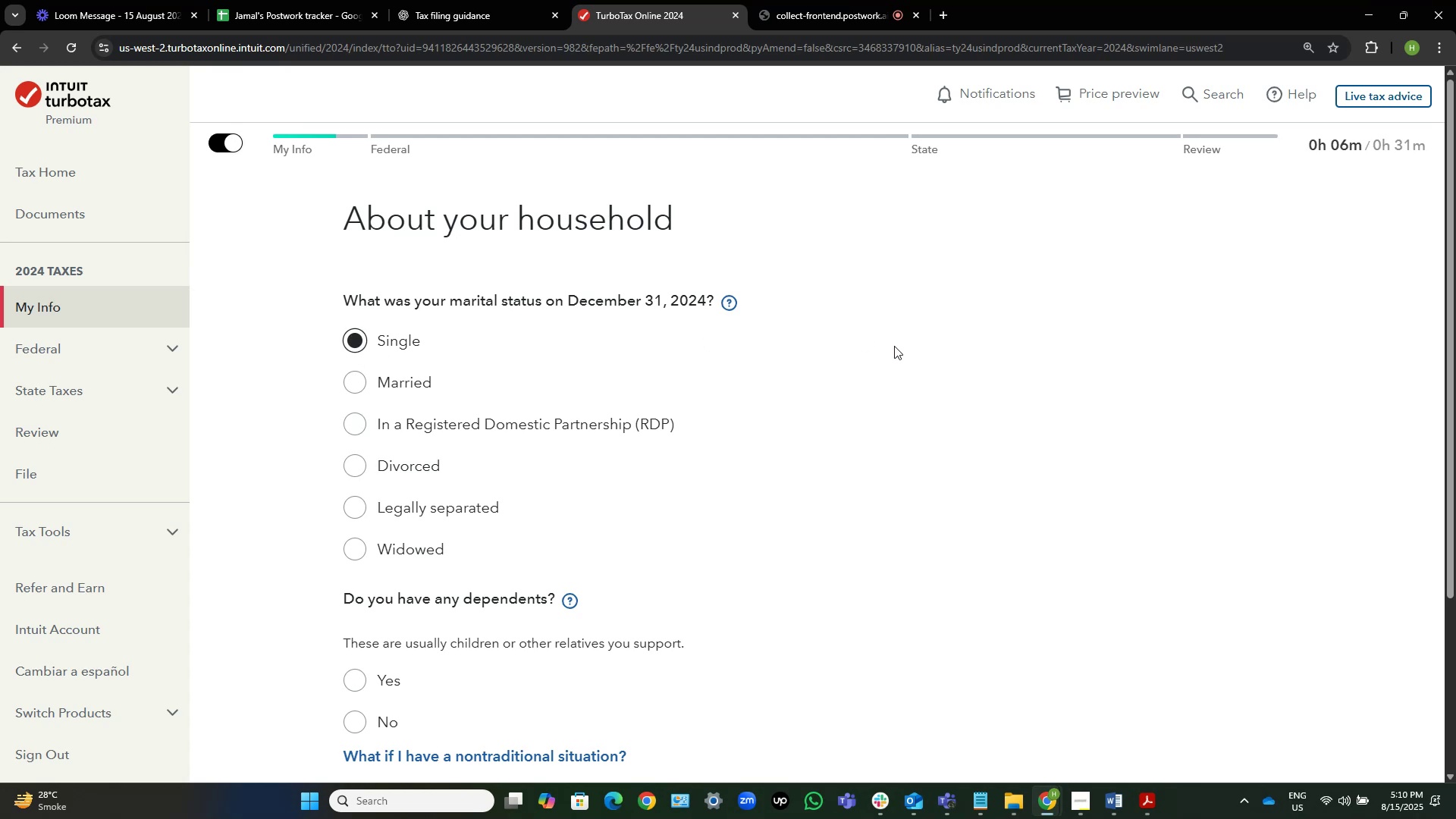 
scroll: coordinate [873, 394], scroll_direction: down, amount: 4.0
 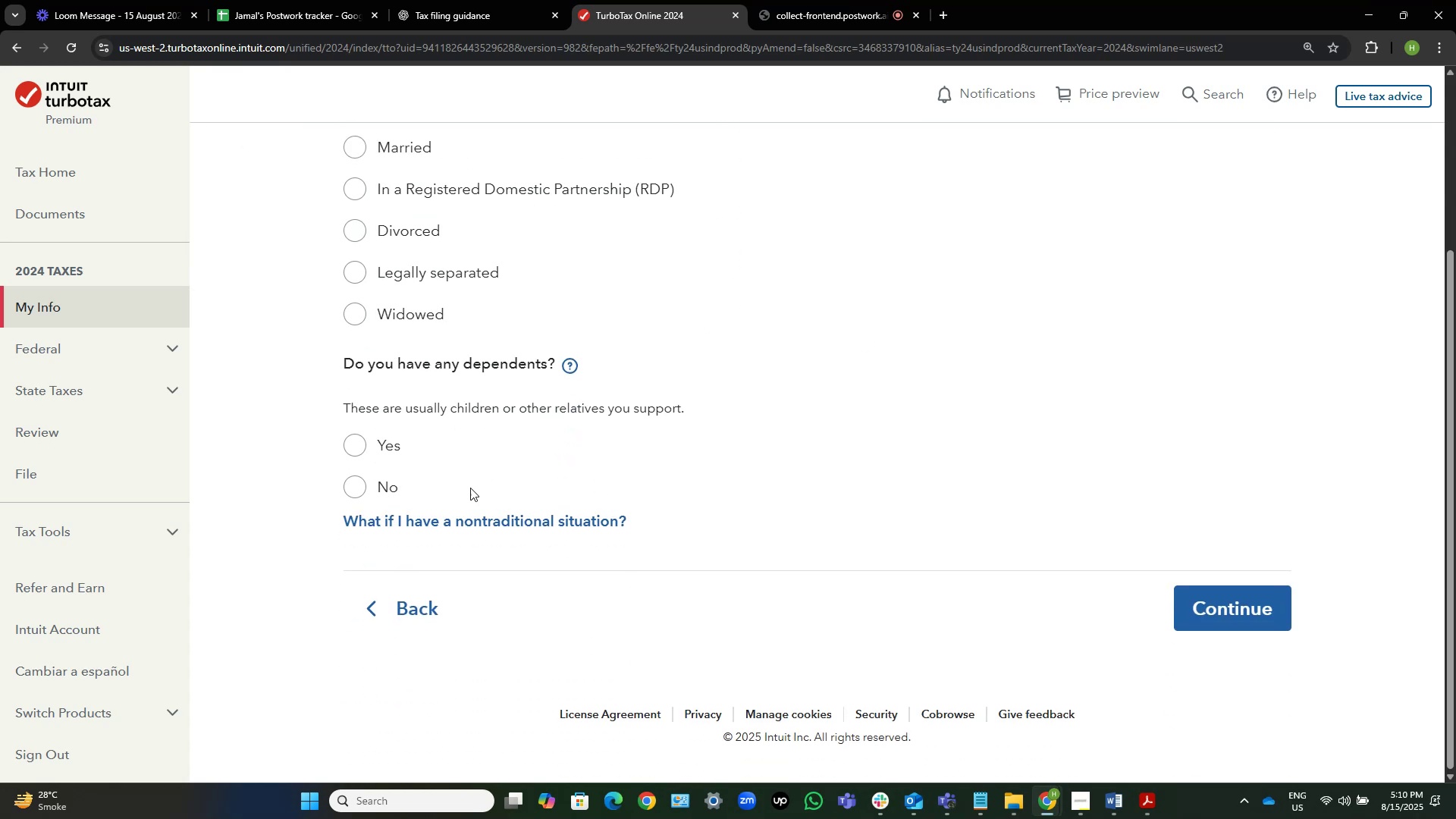 
left_click([379, 491])
 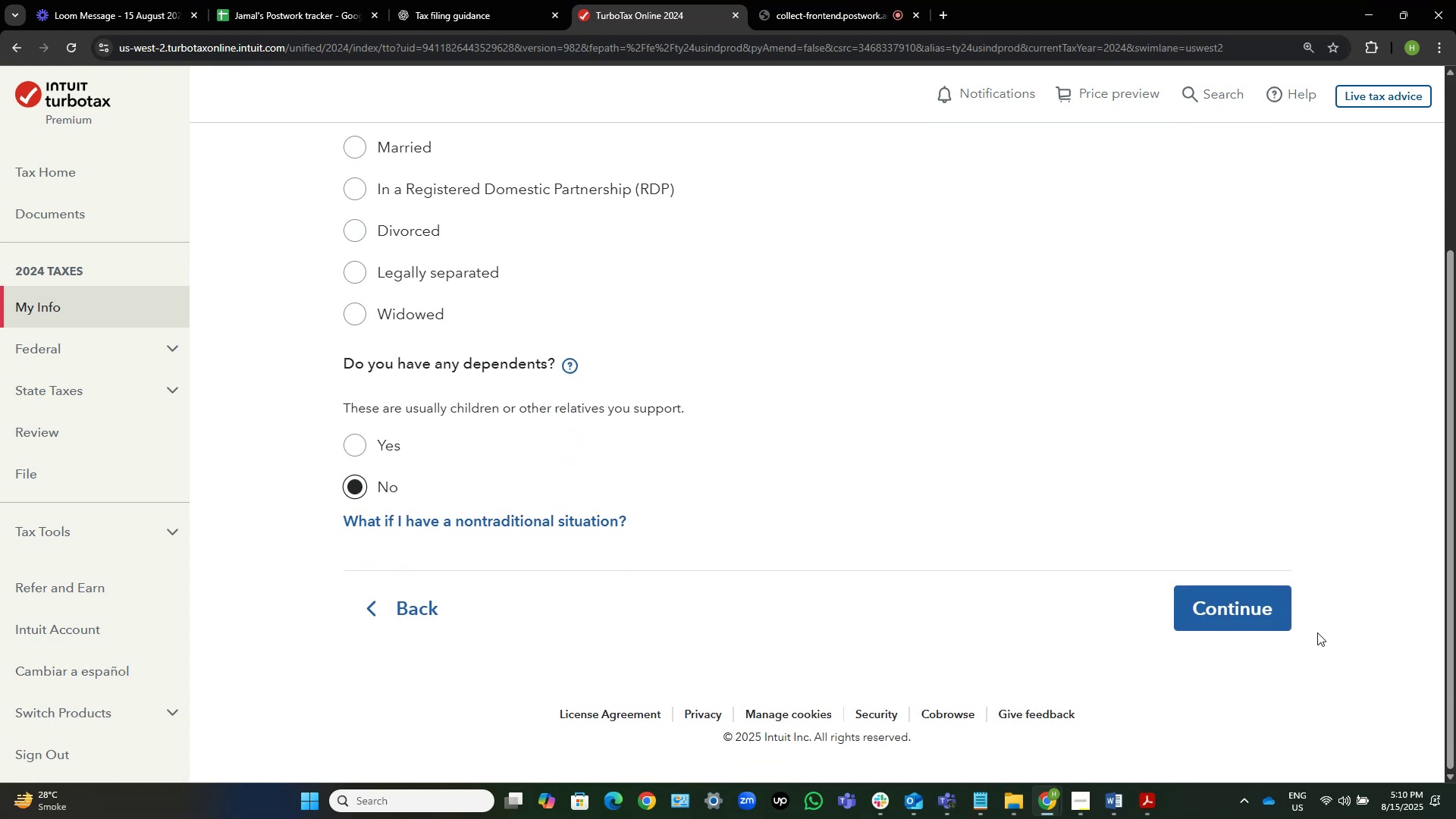 
left_click([1263, 615])
 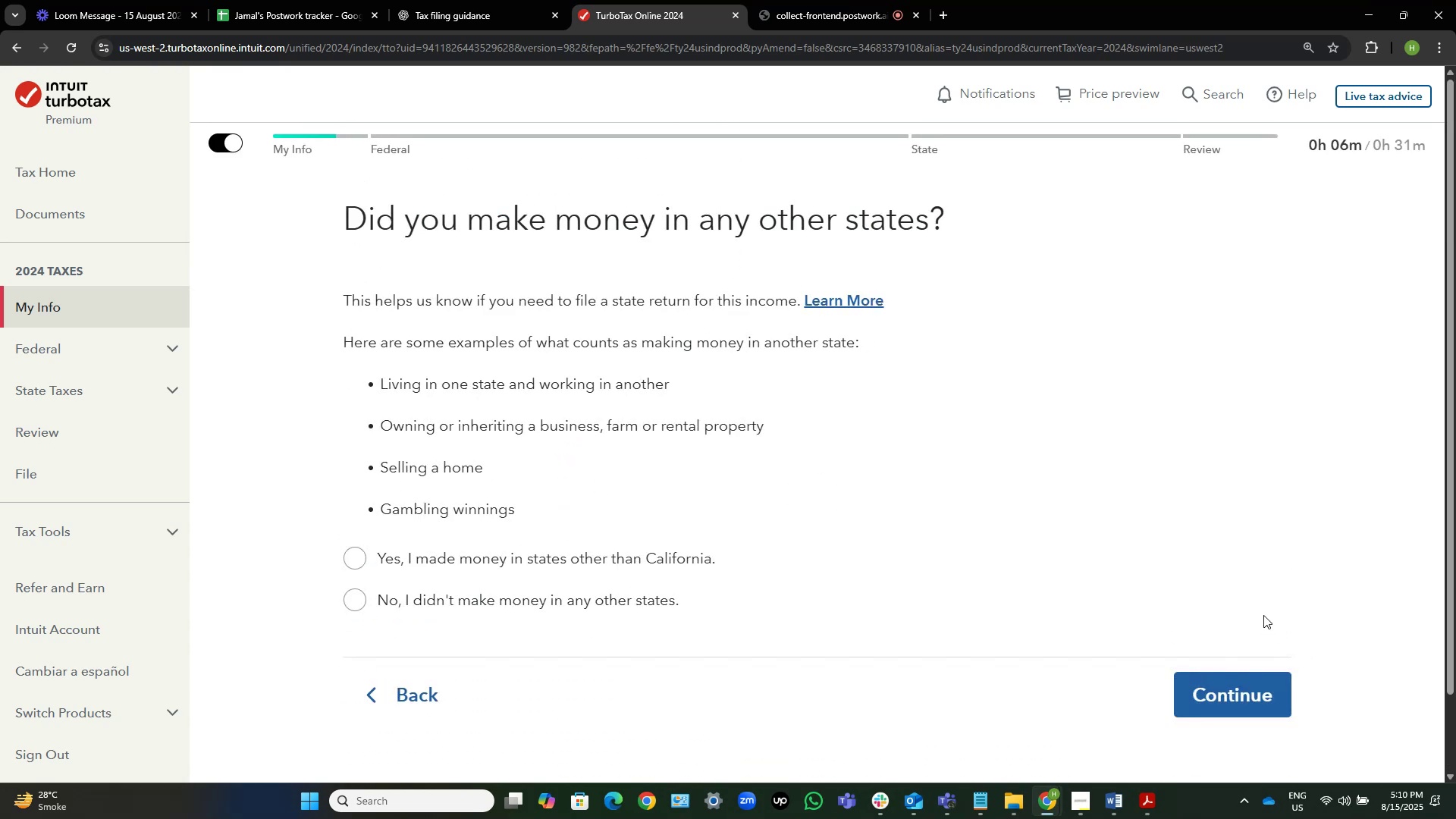 
wait(7.02)
 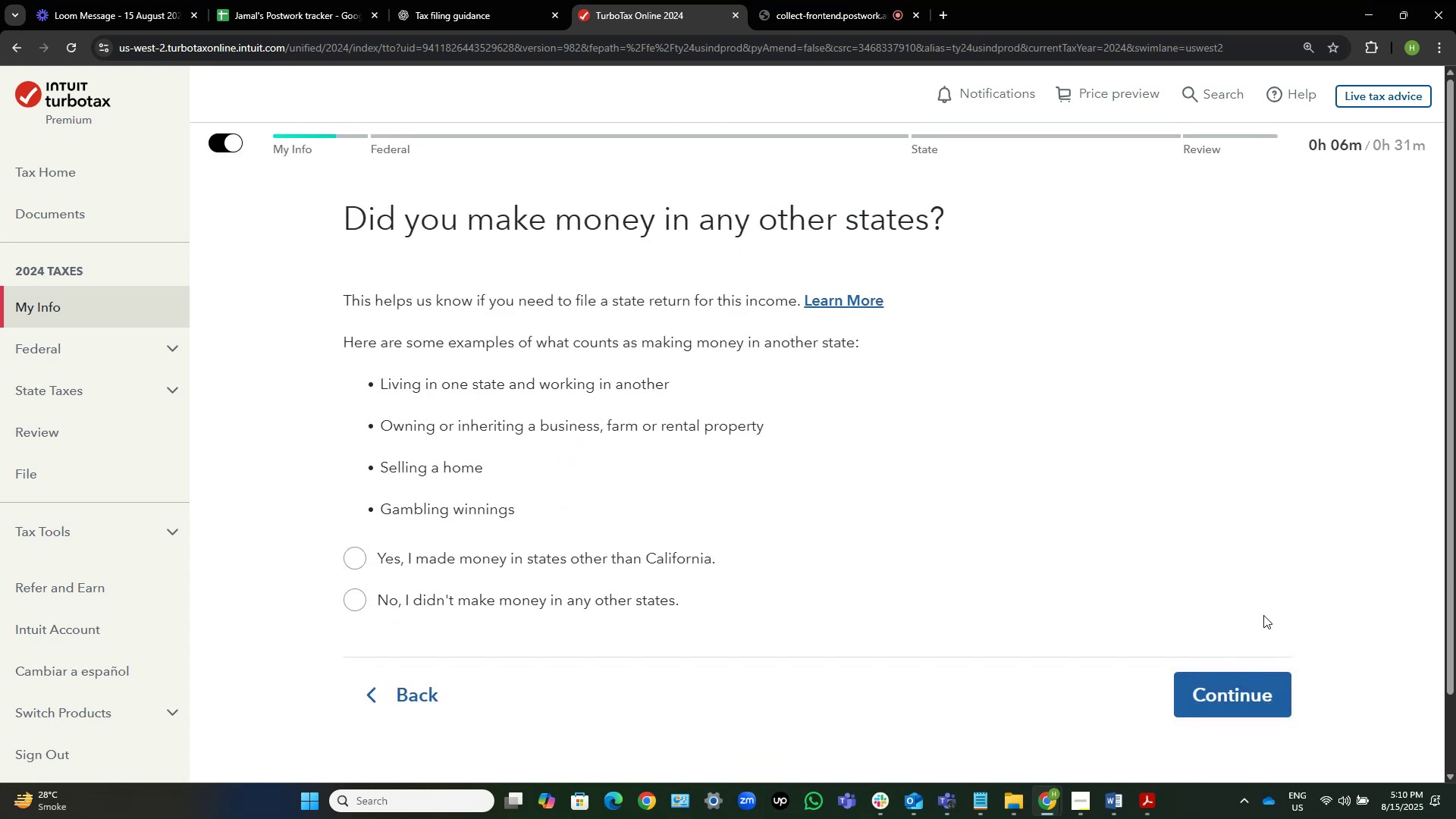 
left_click([849, 0])
 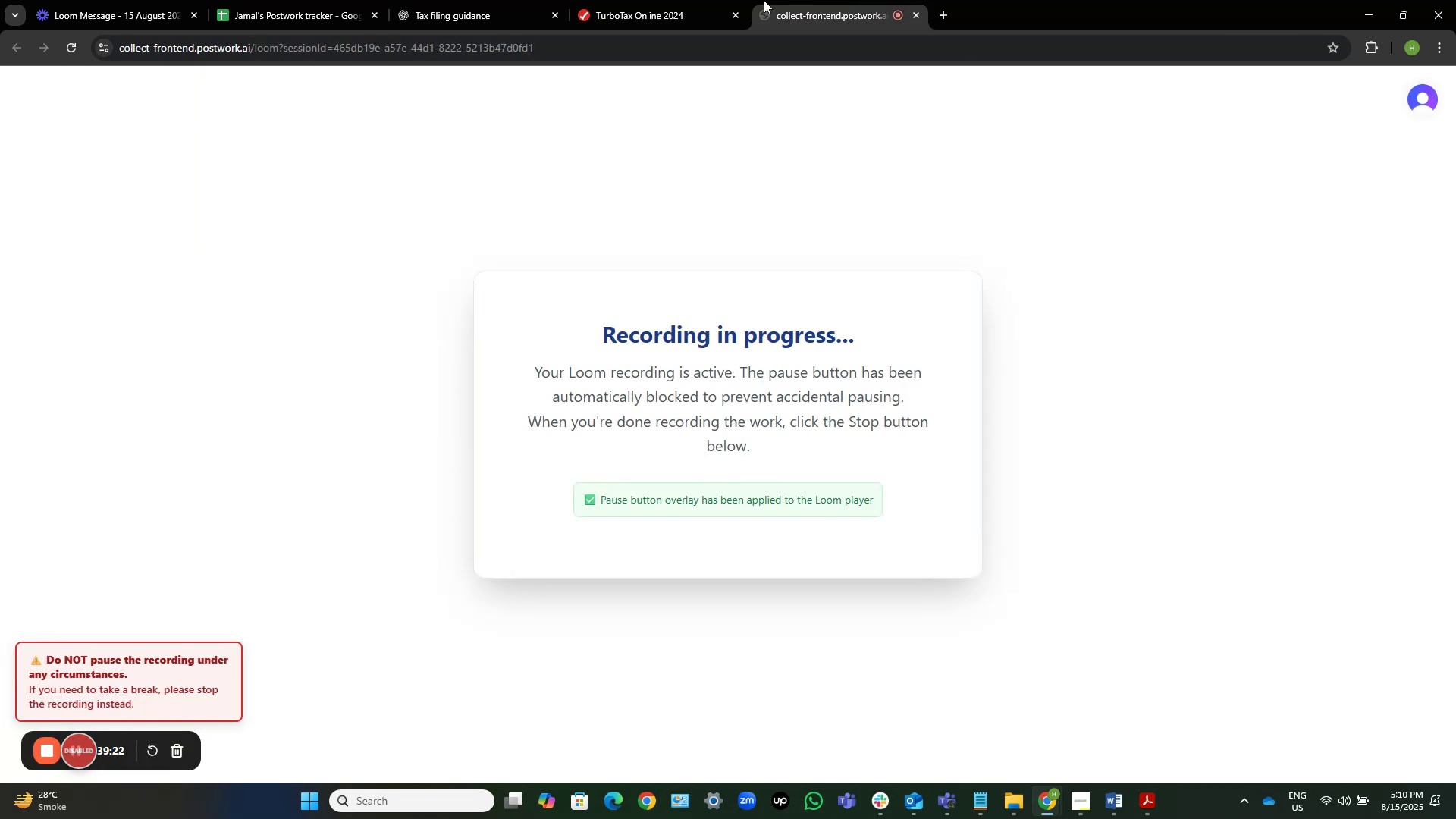 
left_click([677, 0])
 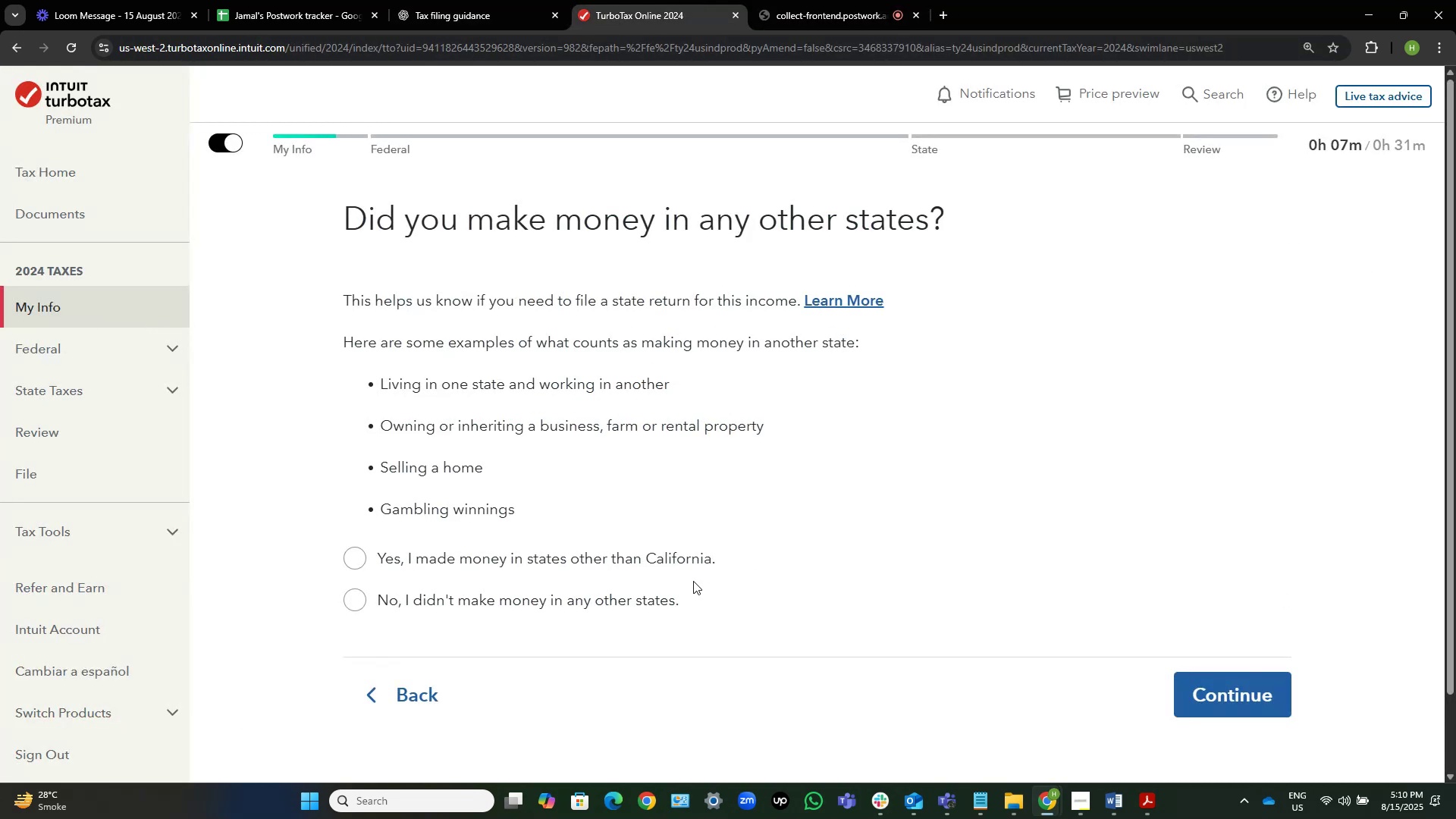 
left_click([477, 604])
 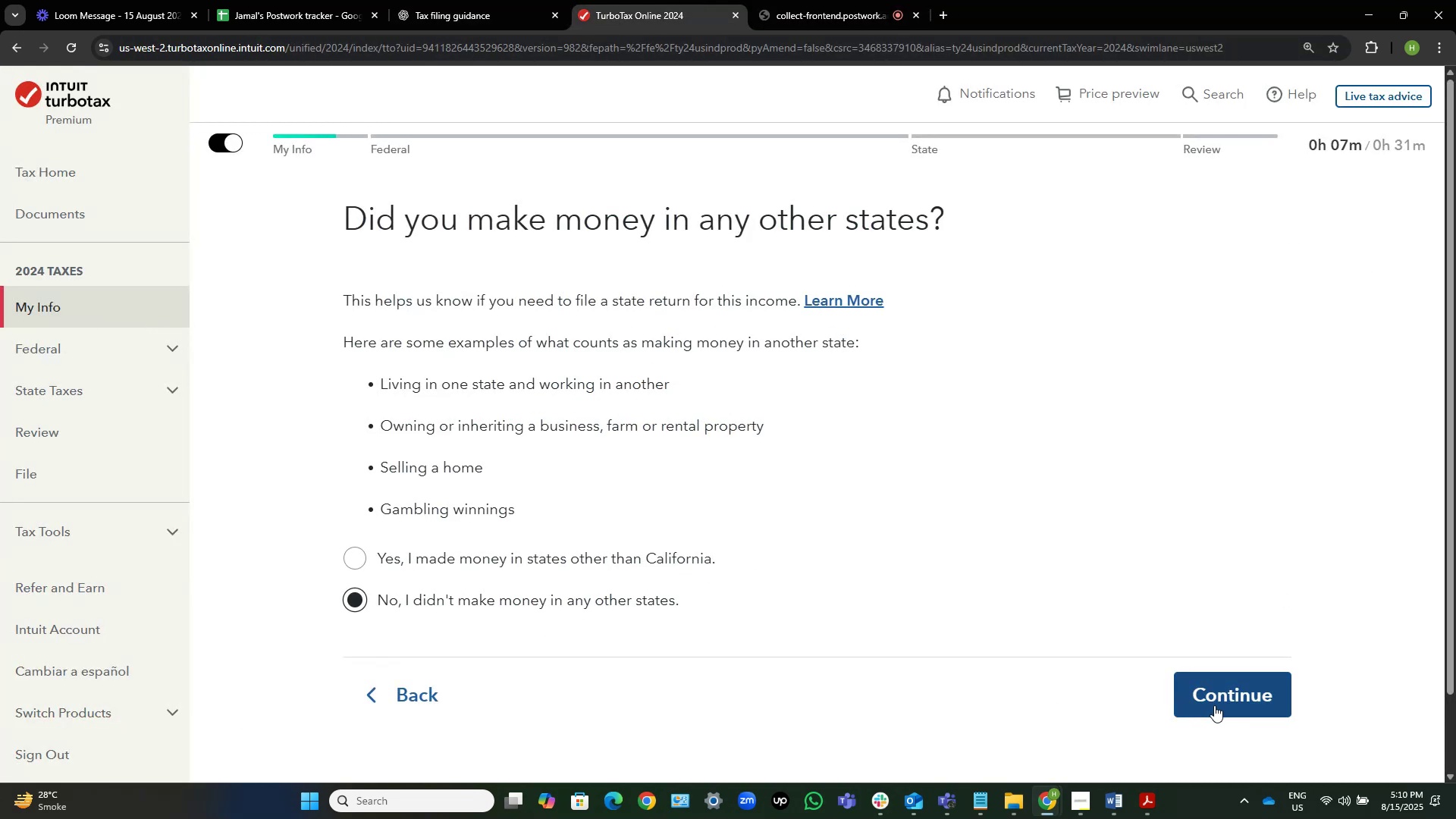 
left_click([1176, 676])
 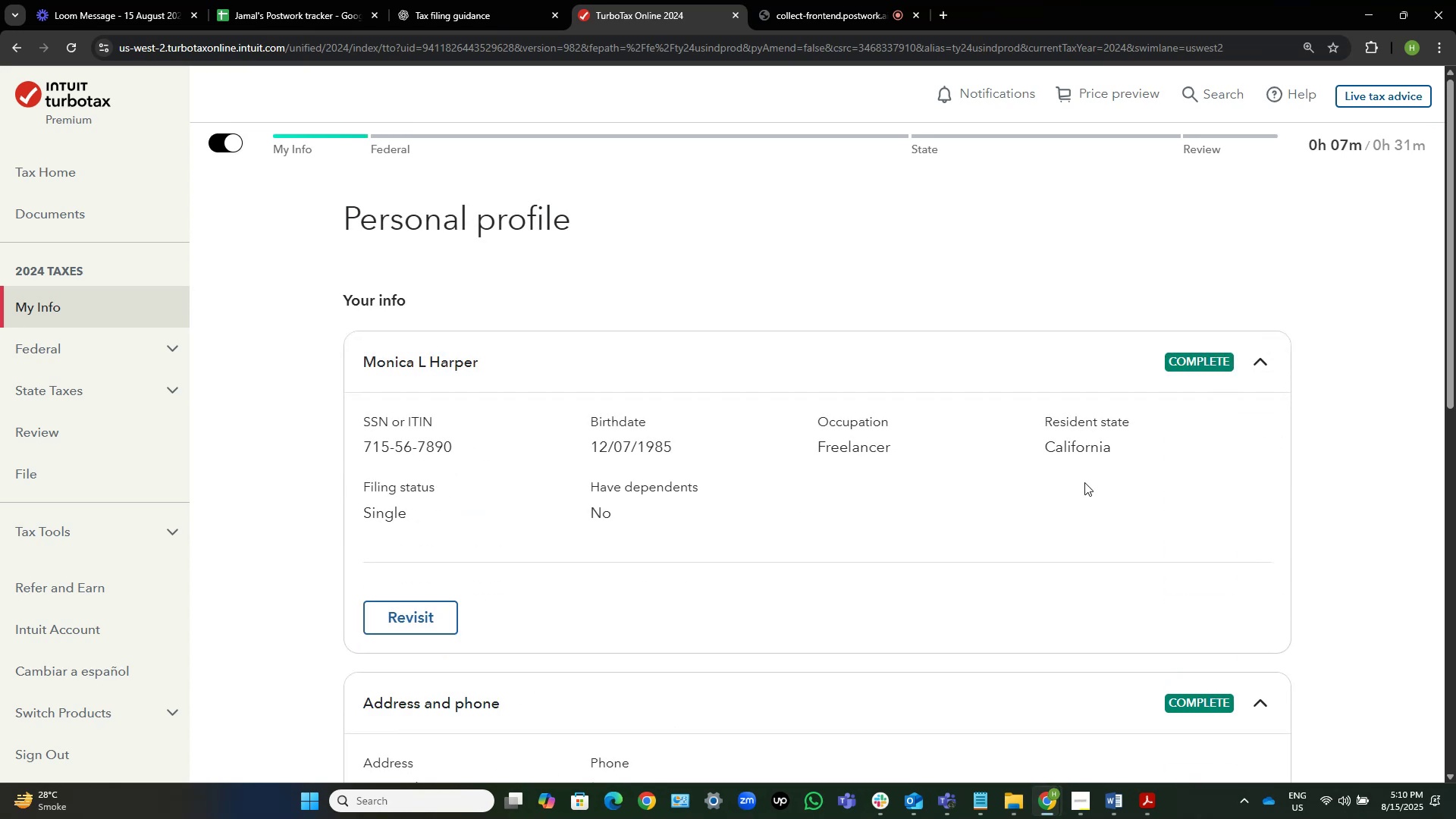 
wait(16.34)
 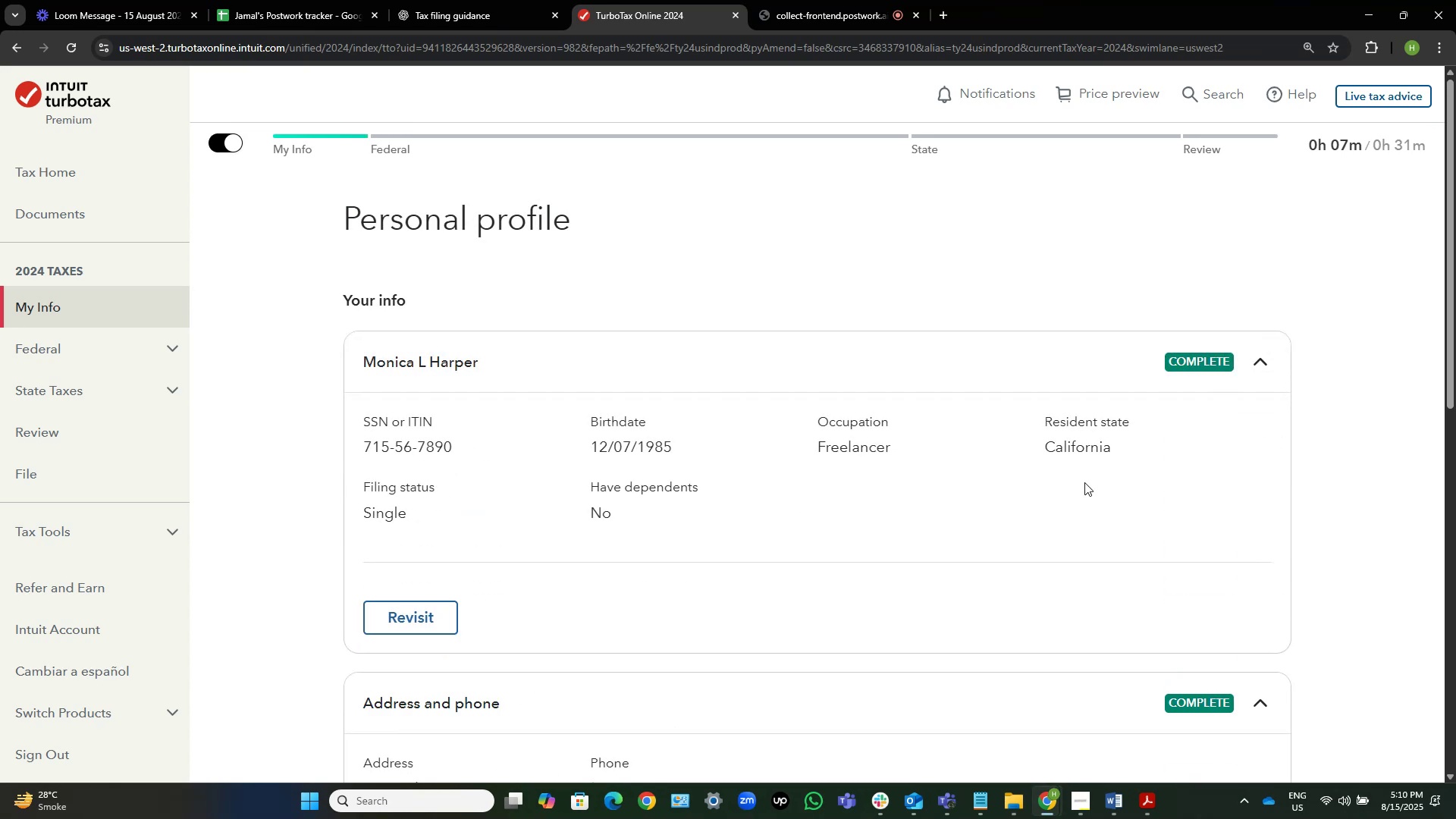 
scroll: coordinate [822, 516], scroll_direction: down, amount: 10.0
 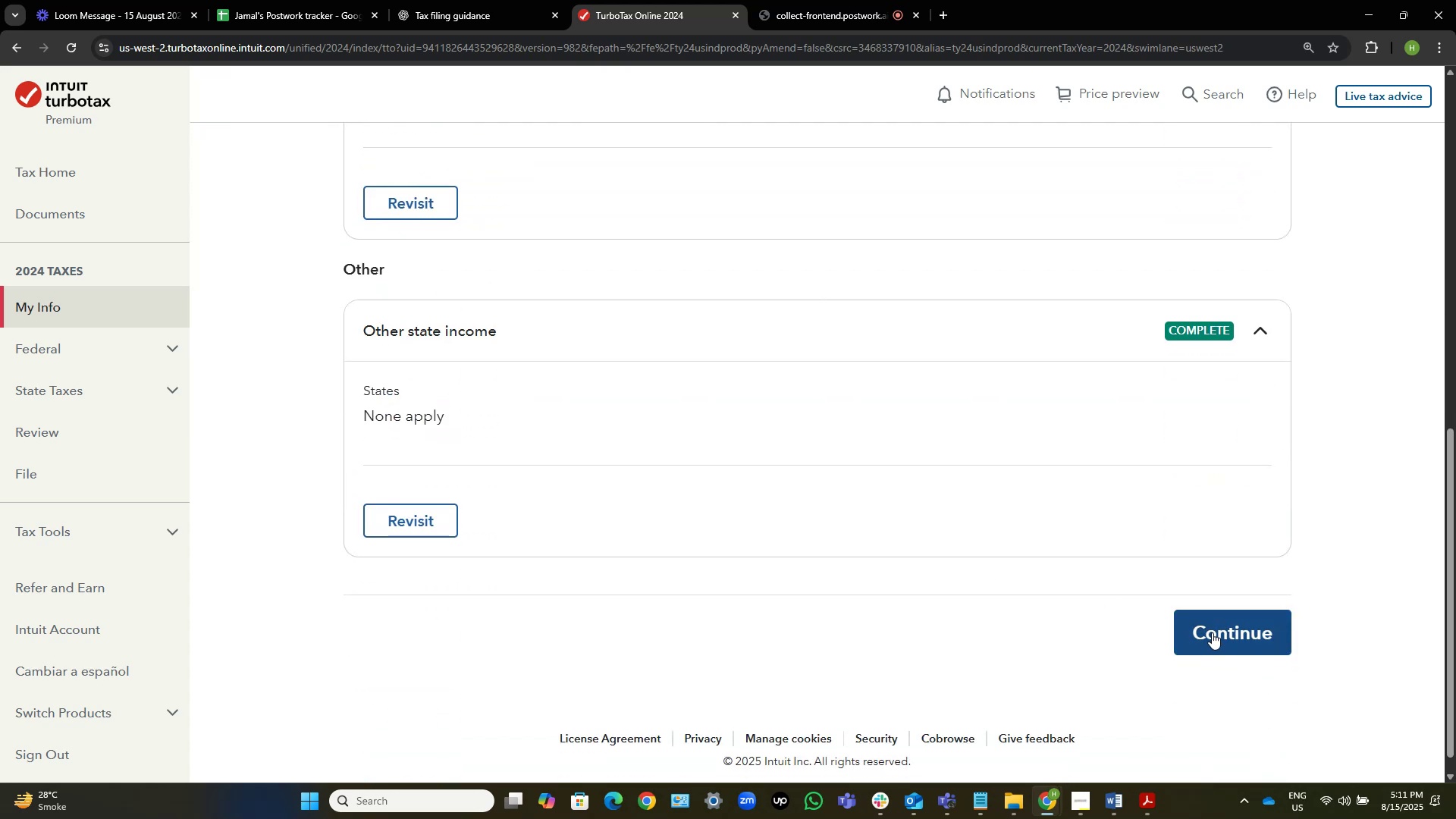 
wait(10.31)
 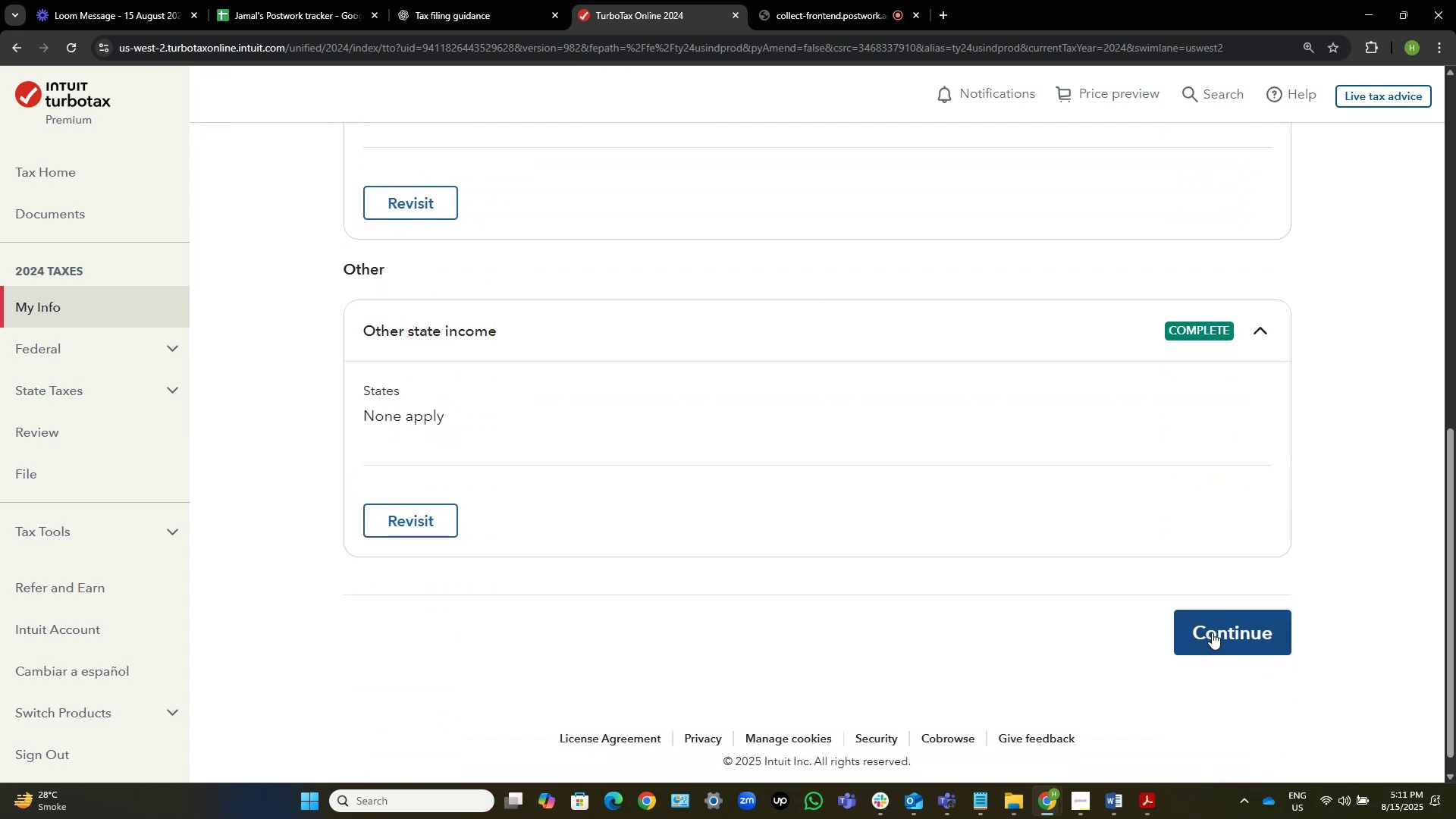 
left_click([1219, 645])
 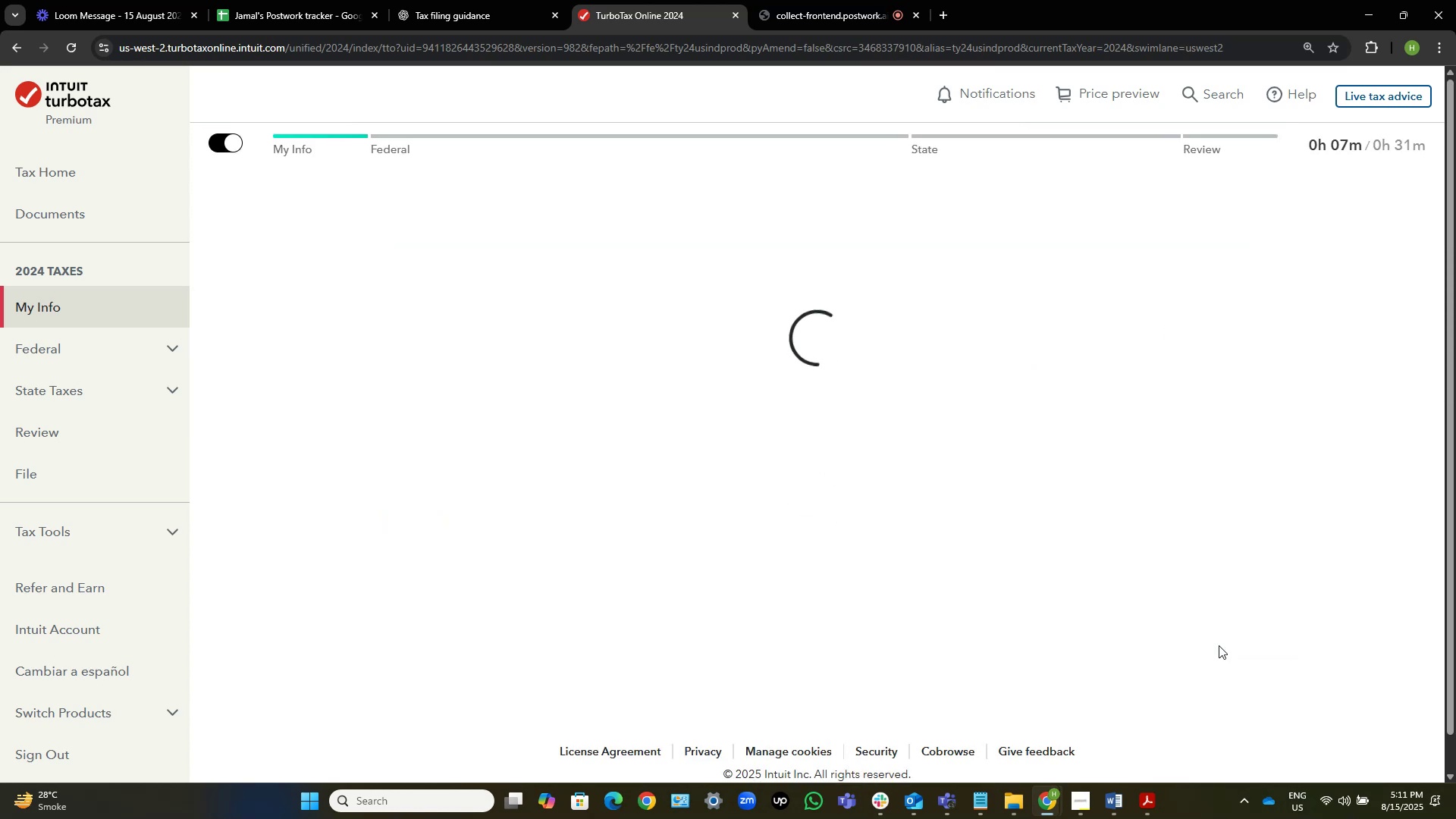 
wait(10.01)
 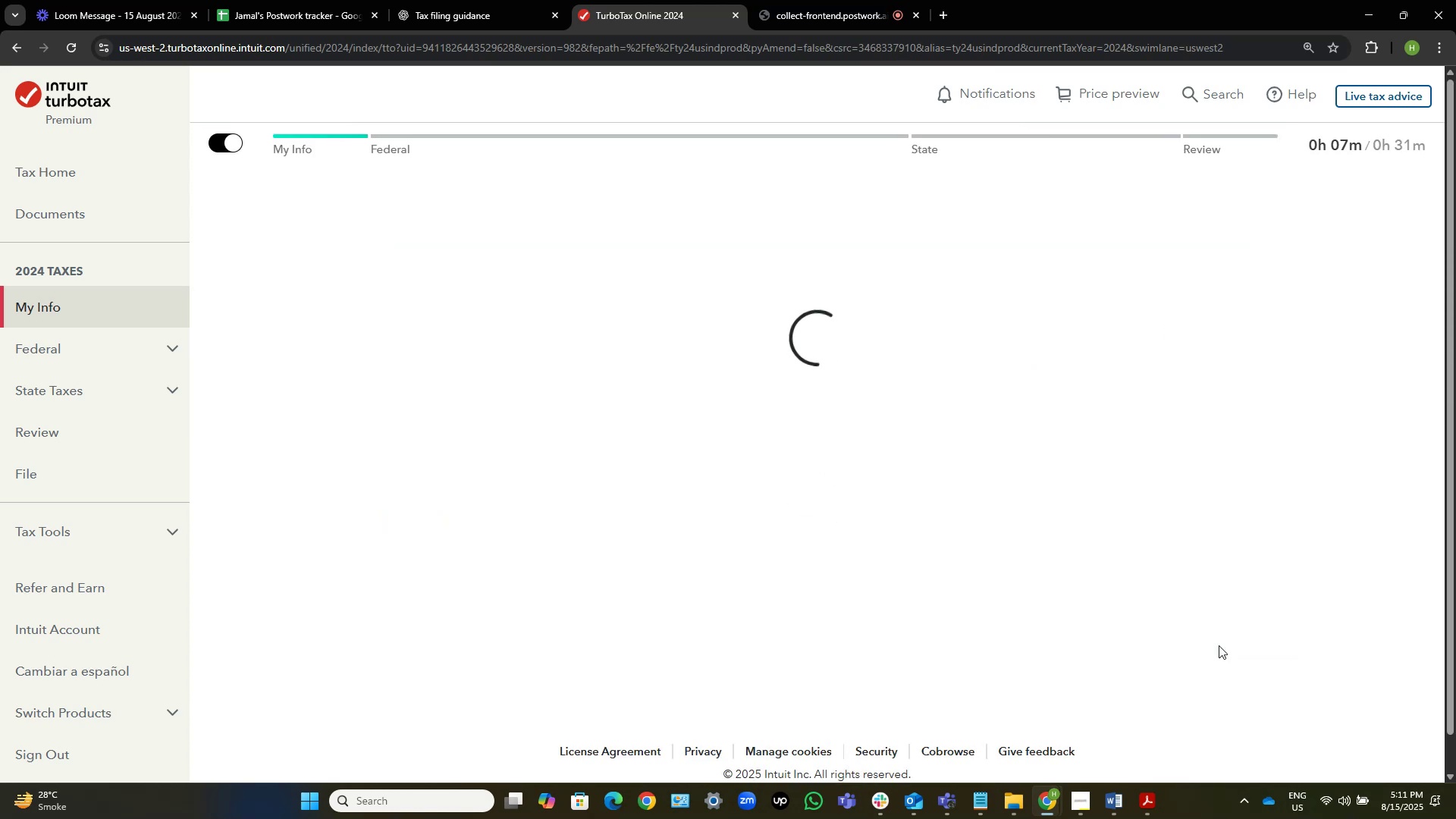 
scroll: coordinate [1250, 630], scroll_direction: down, amount: 10.0
 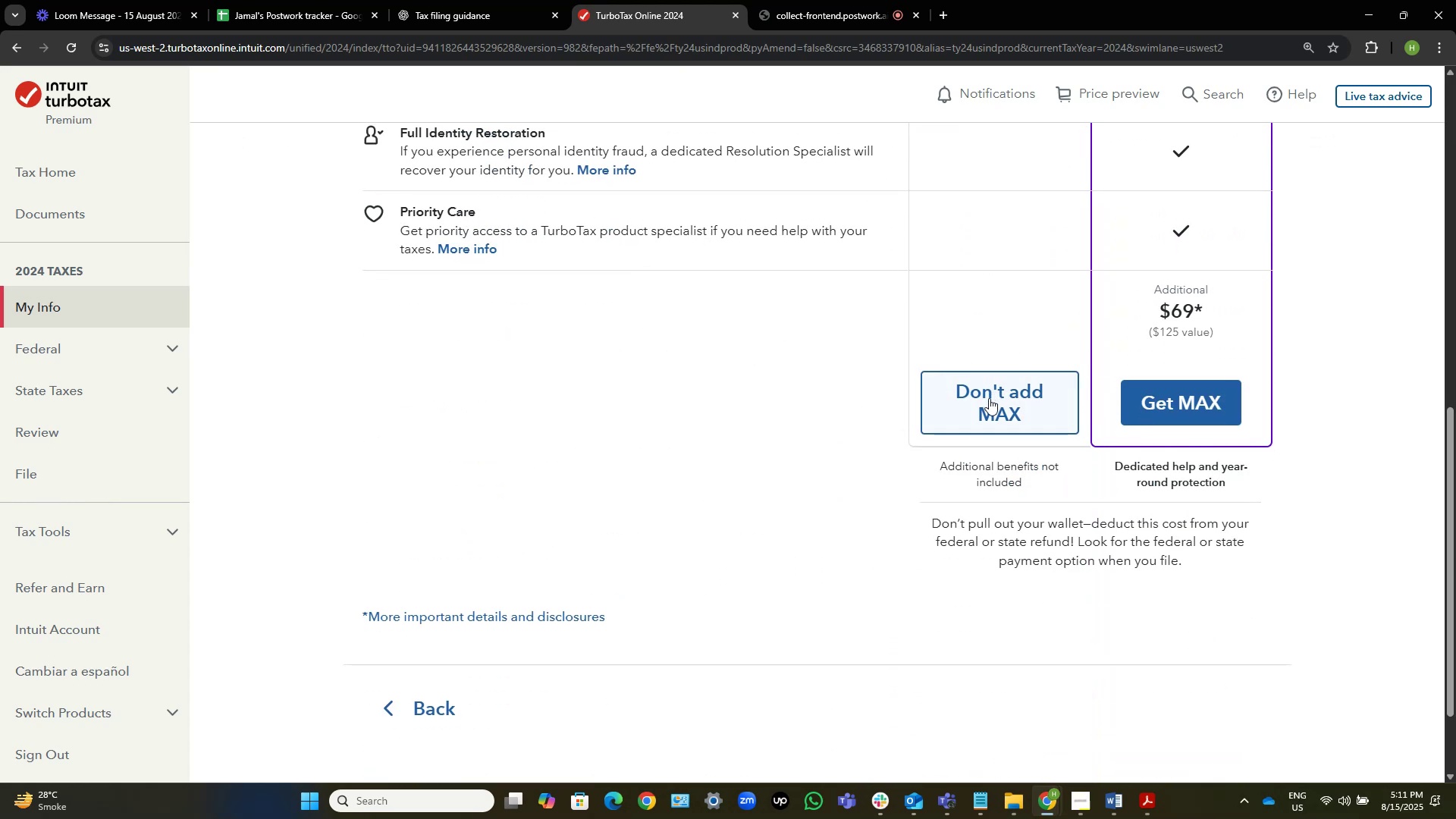 
left_click([989, 398])
 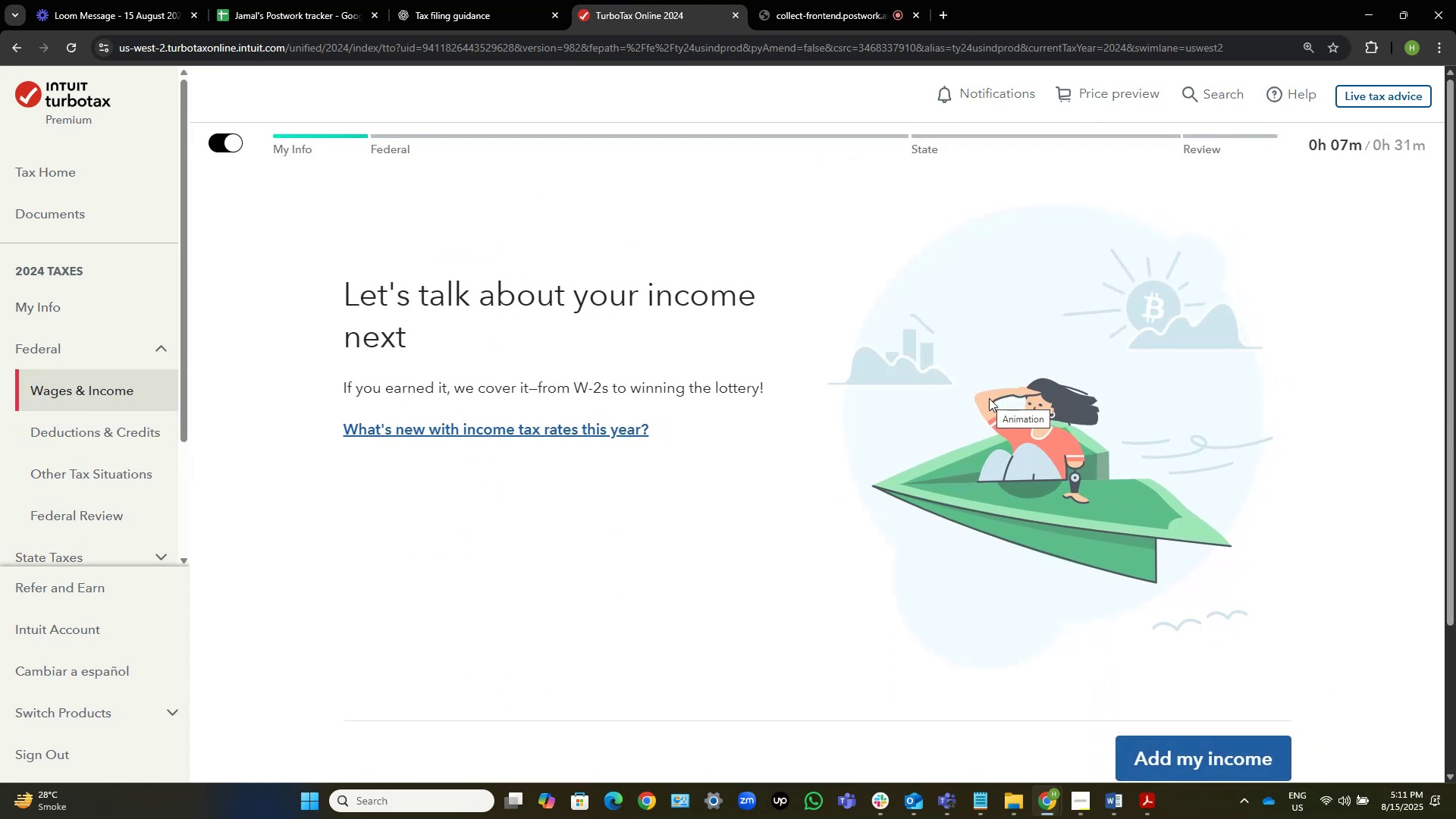 
wait(6.94)
 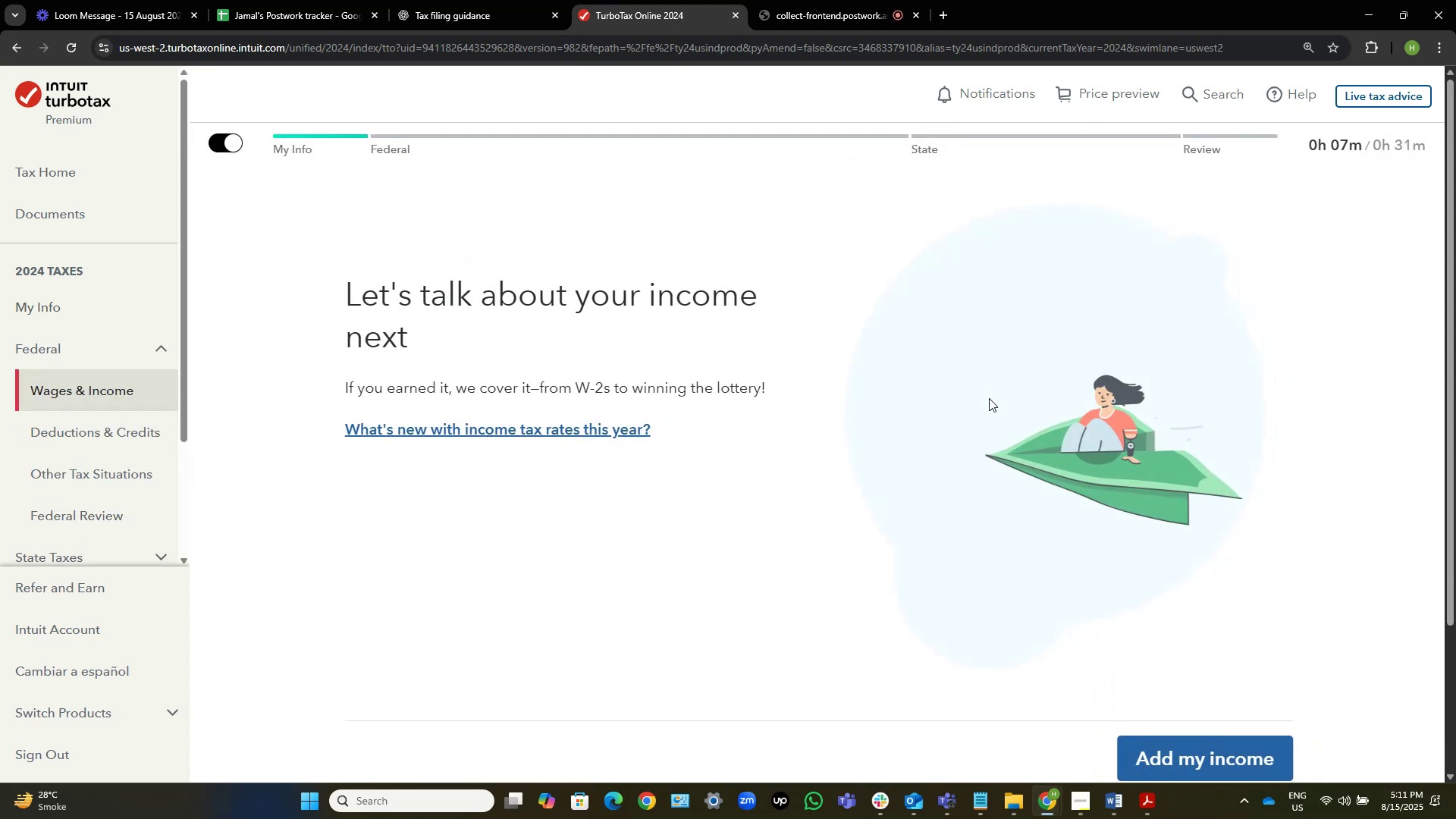 
scroll: coordinate [1180, 522], scroll_direction: down, amount: 8.0
 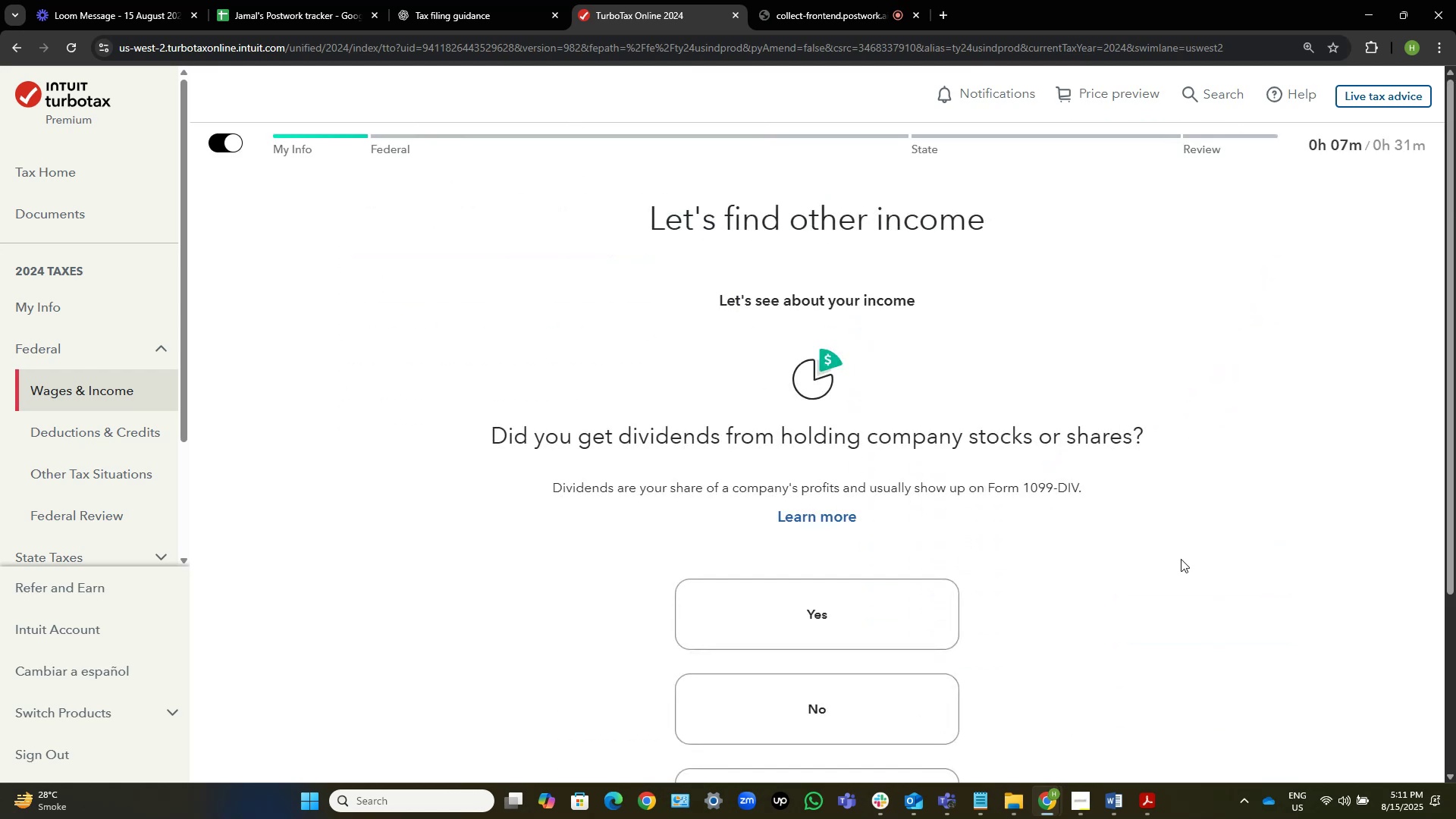 
wait(9.02)
 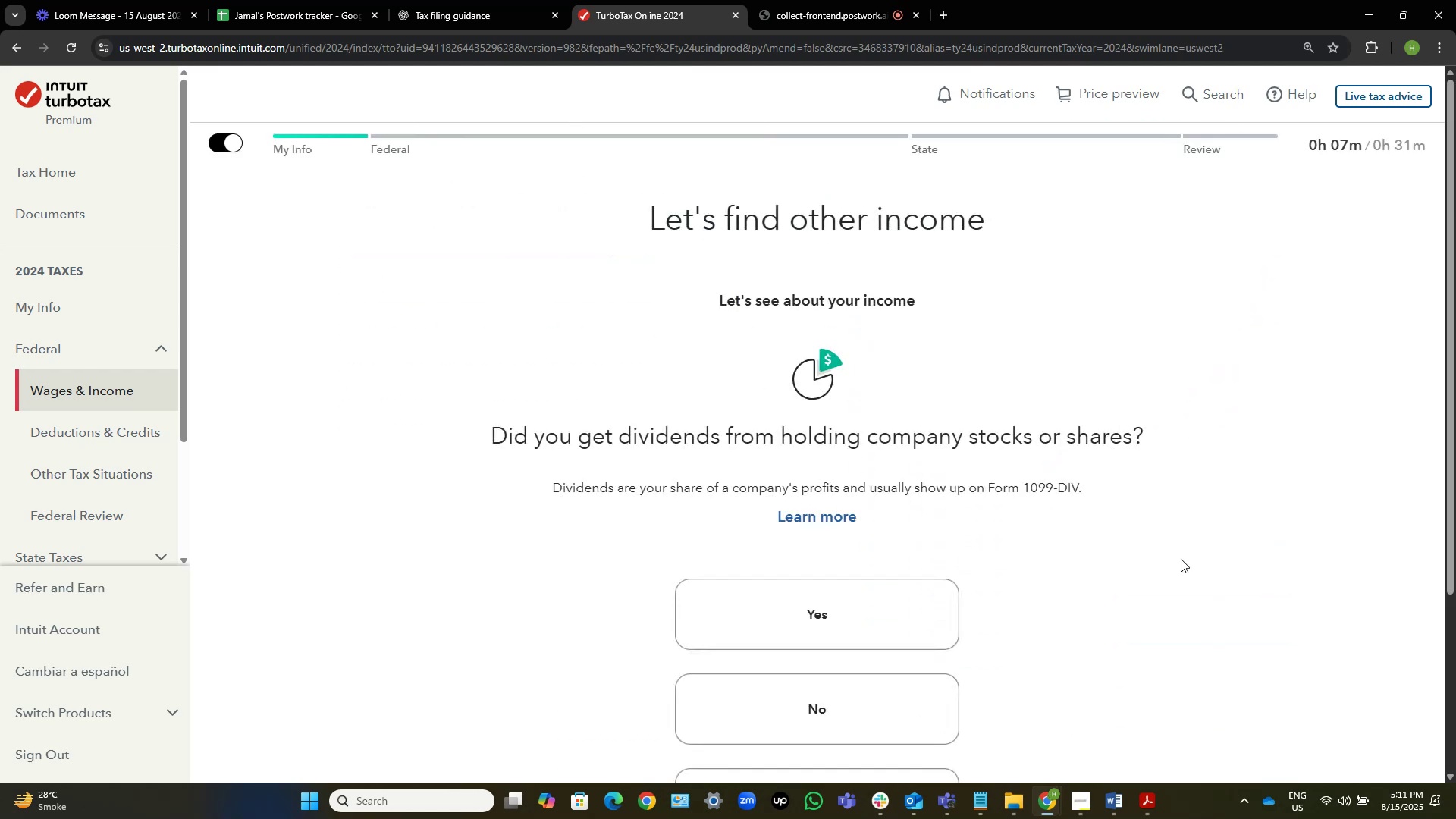 
scroll: coordinate [944, 457], scroll_direction: down, amount: 3.0
 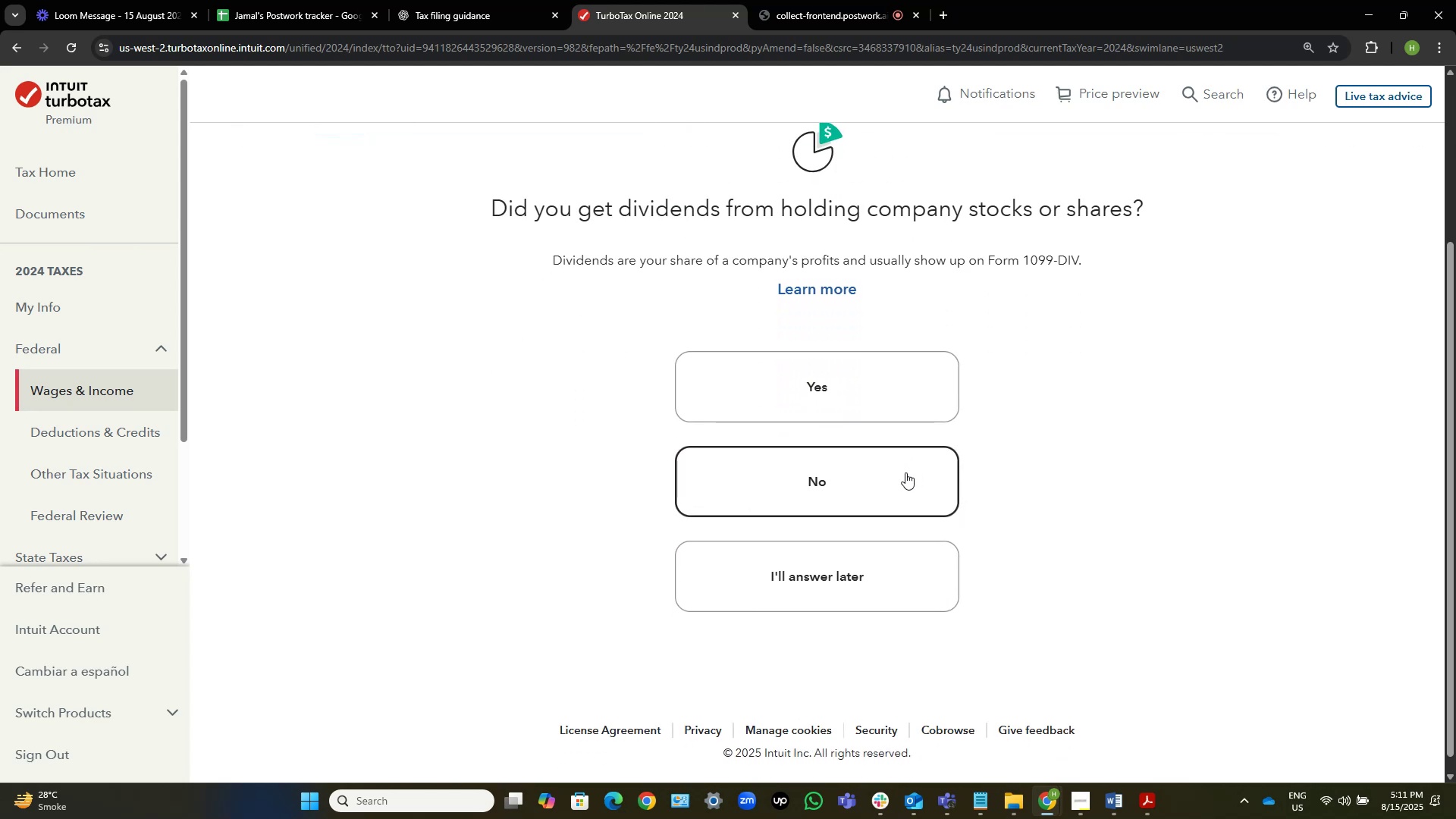 
left_click([898, 475])
 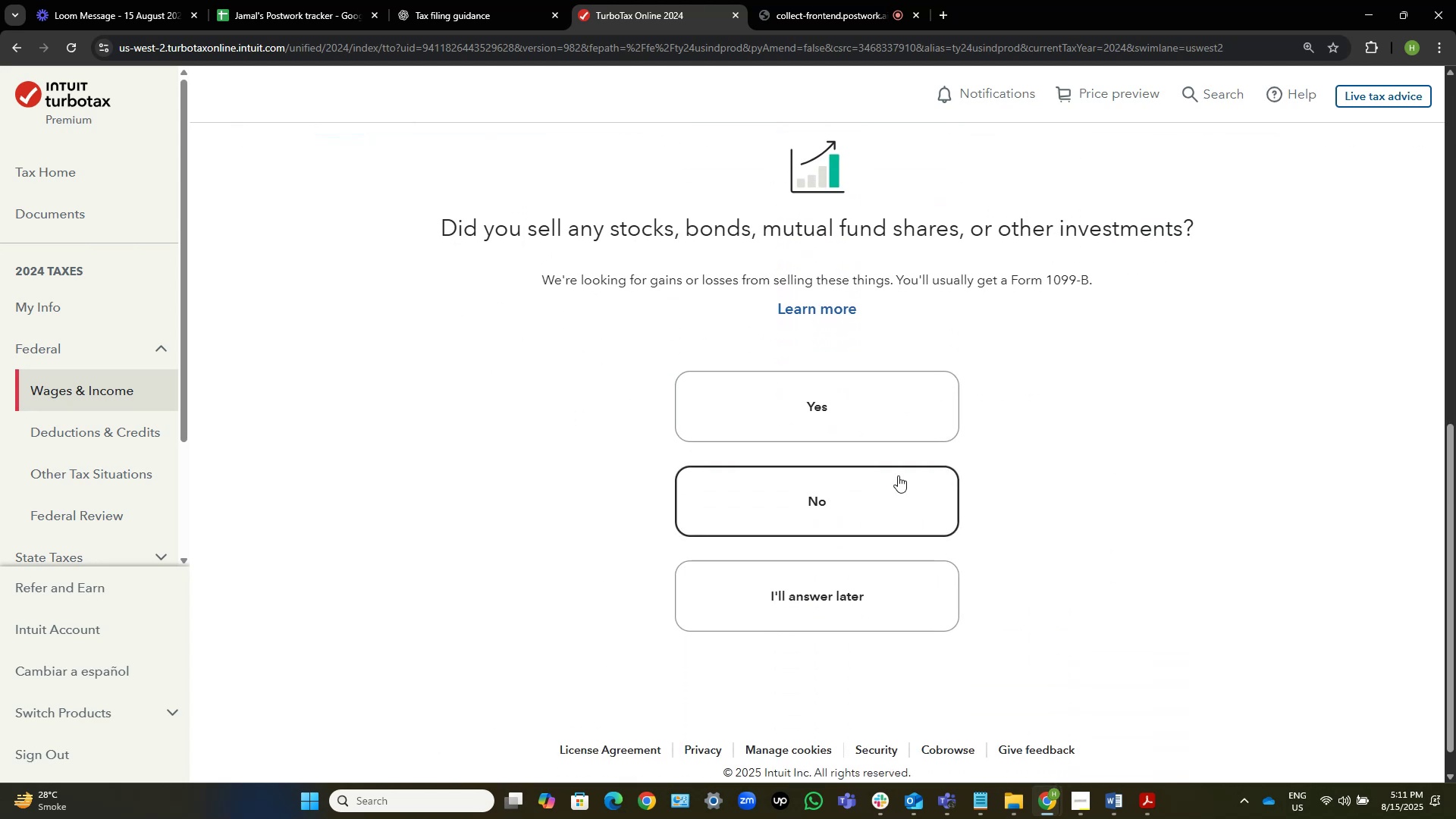 
left_click([898, 475])
 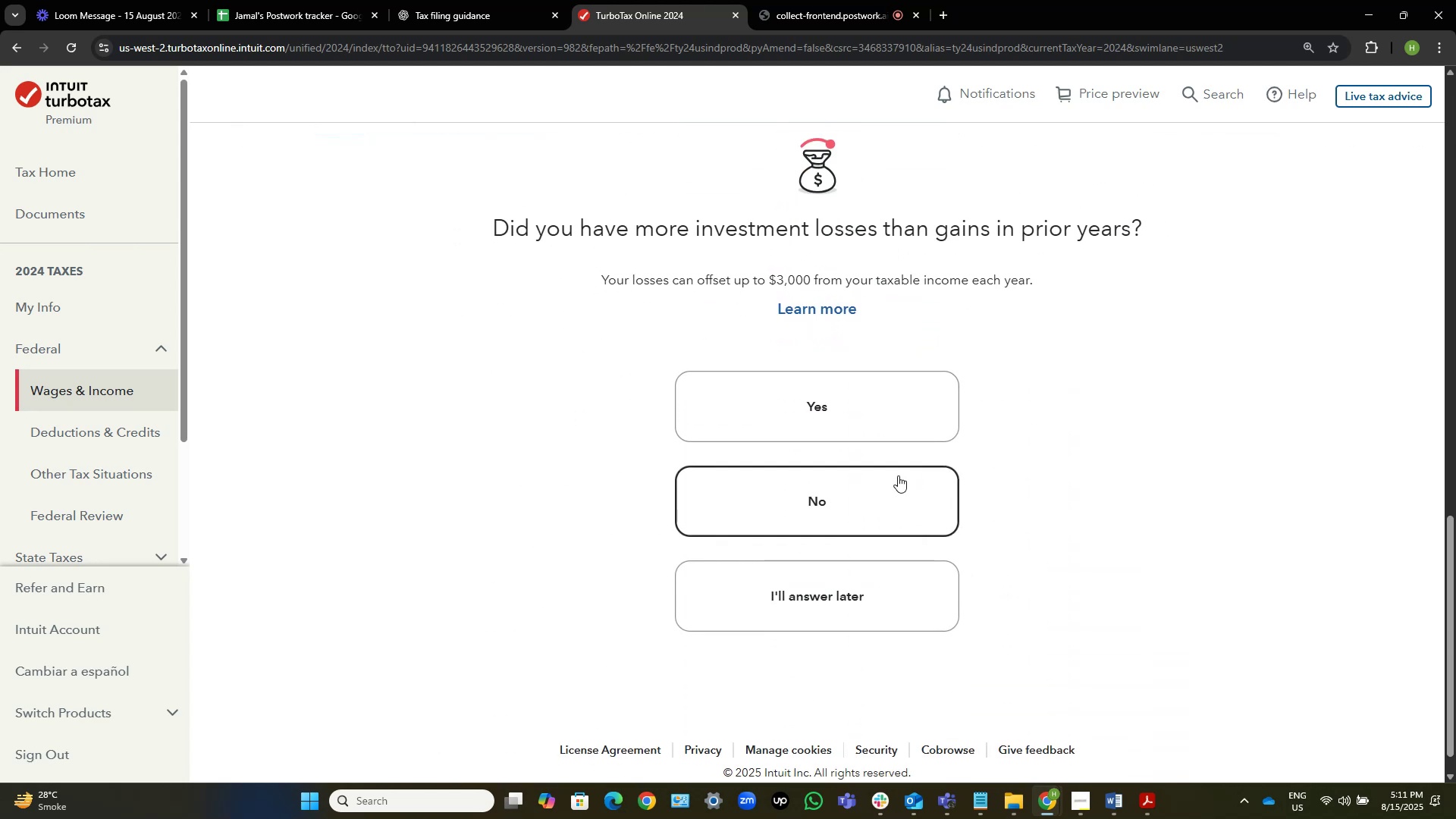 
left_click([898, 475])
 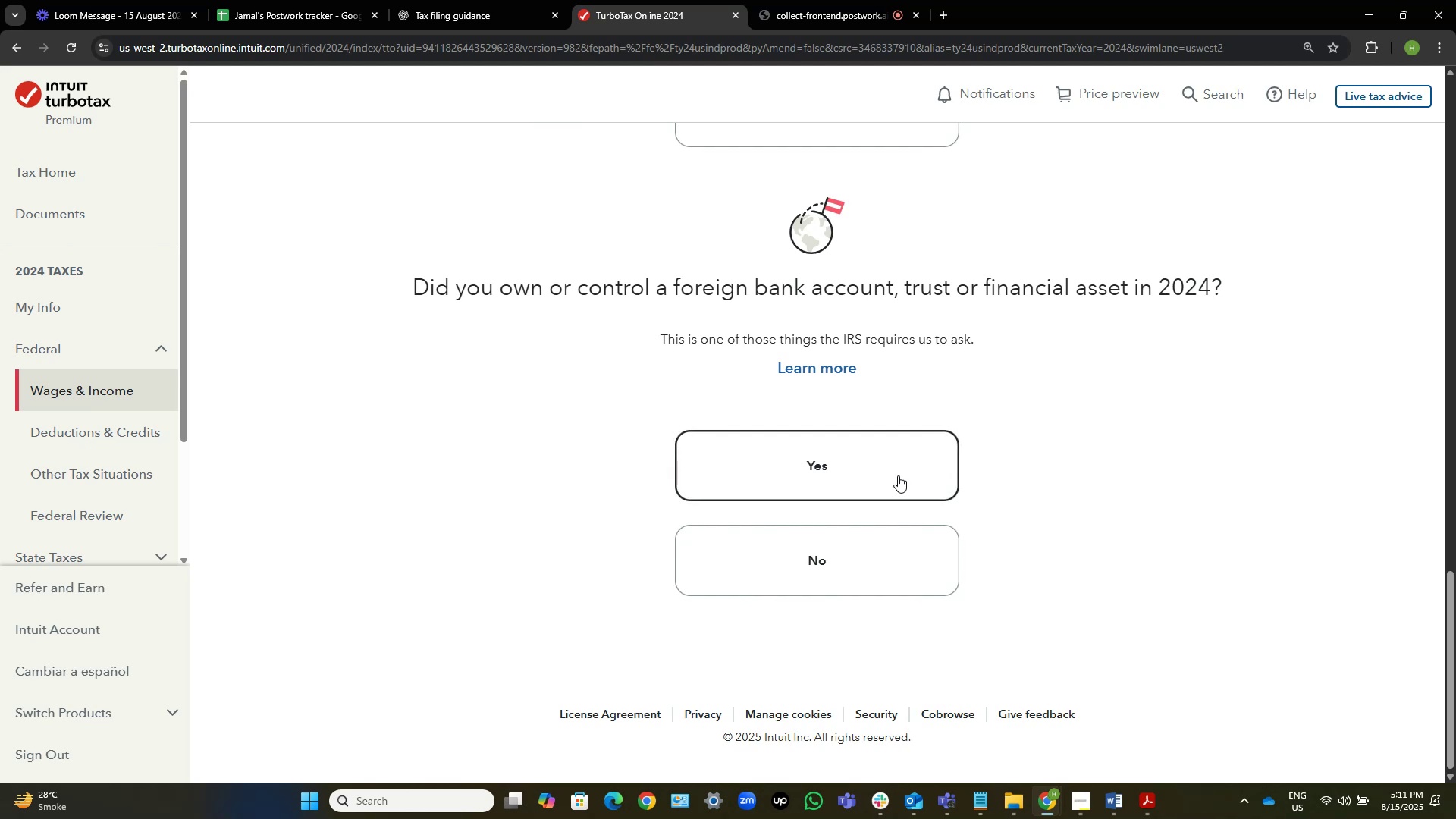 
left_click([929, 576])
 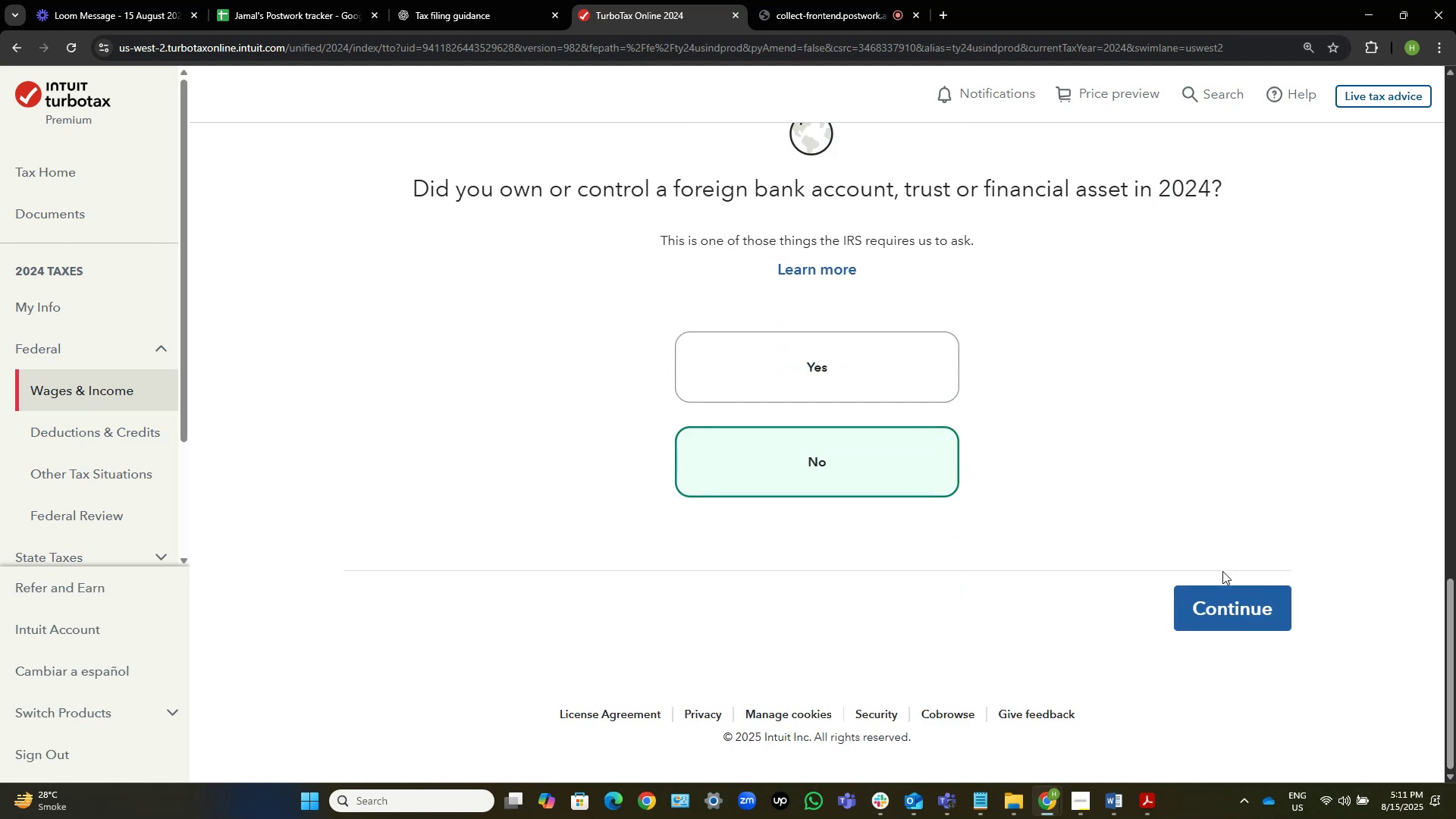 
left_click([1211, 595])
 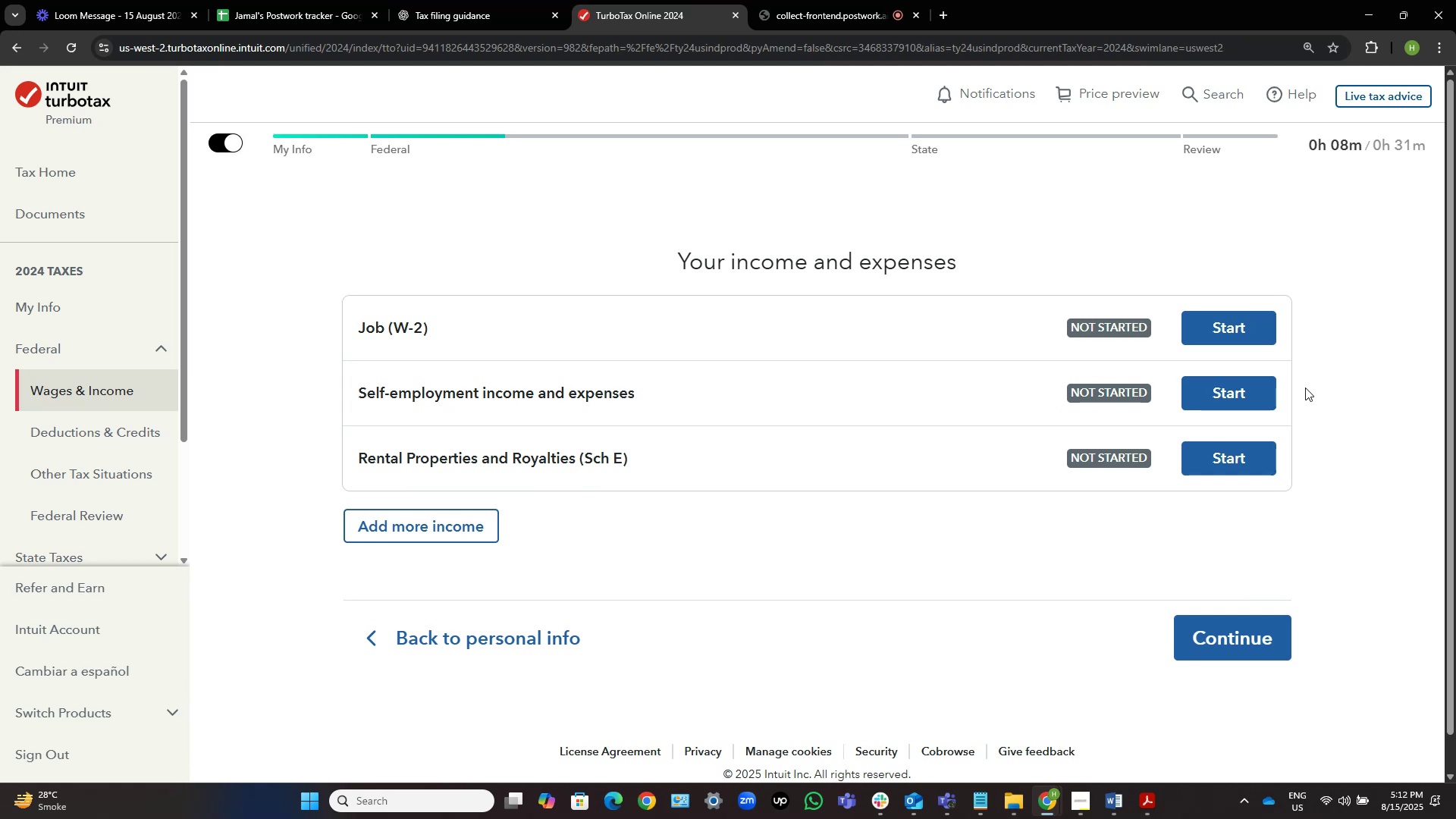 
wait(13.59)
 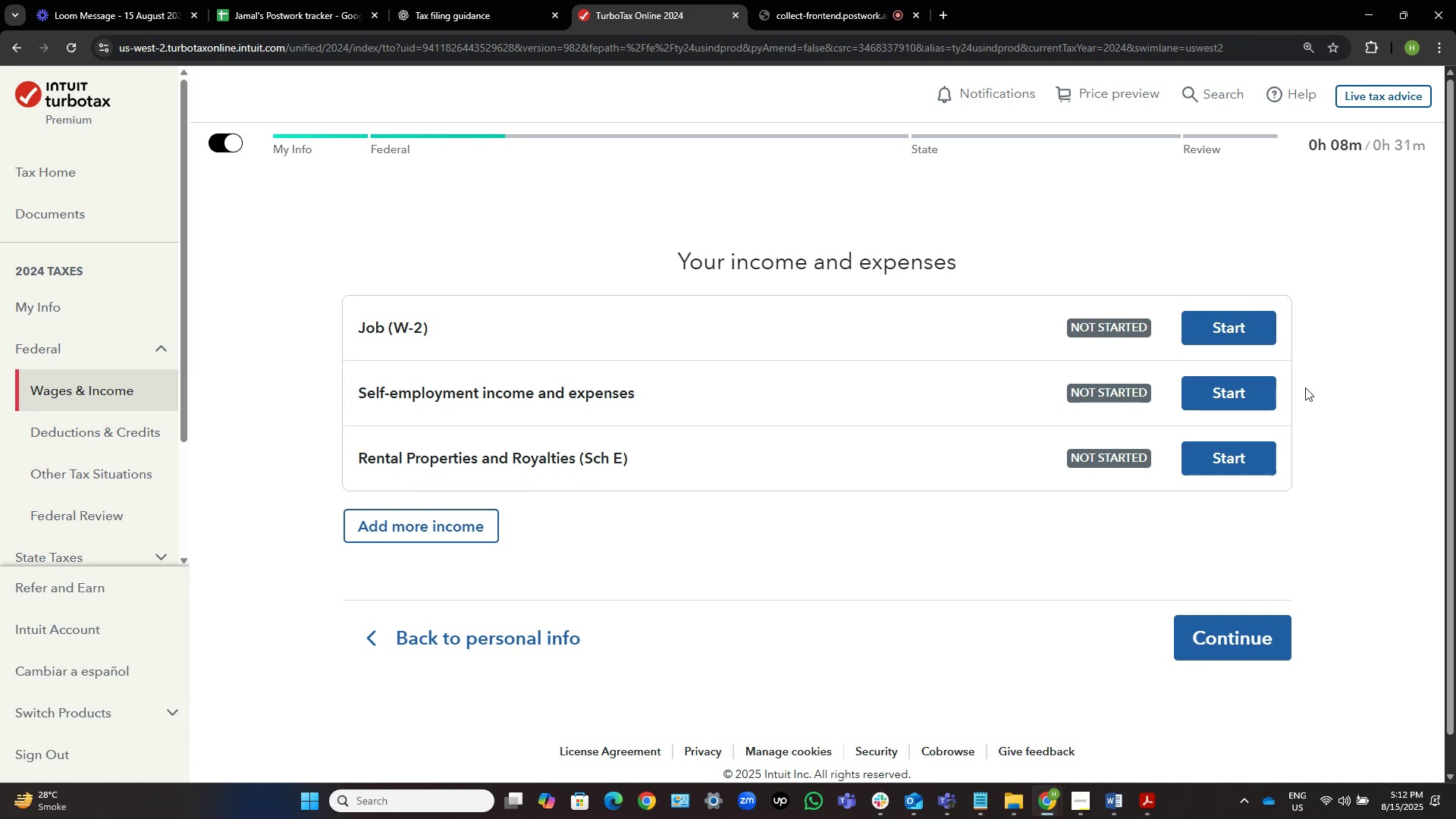 
left_click([1116, 808])
 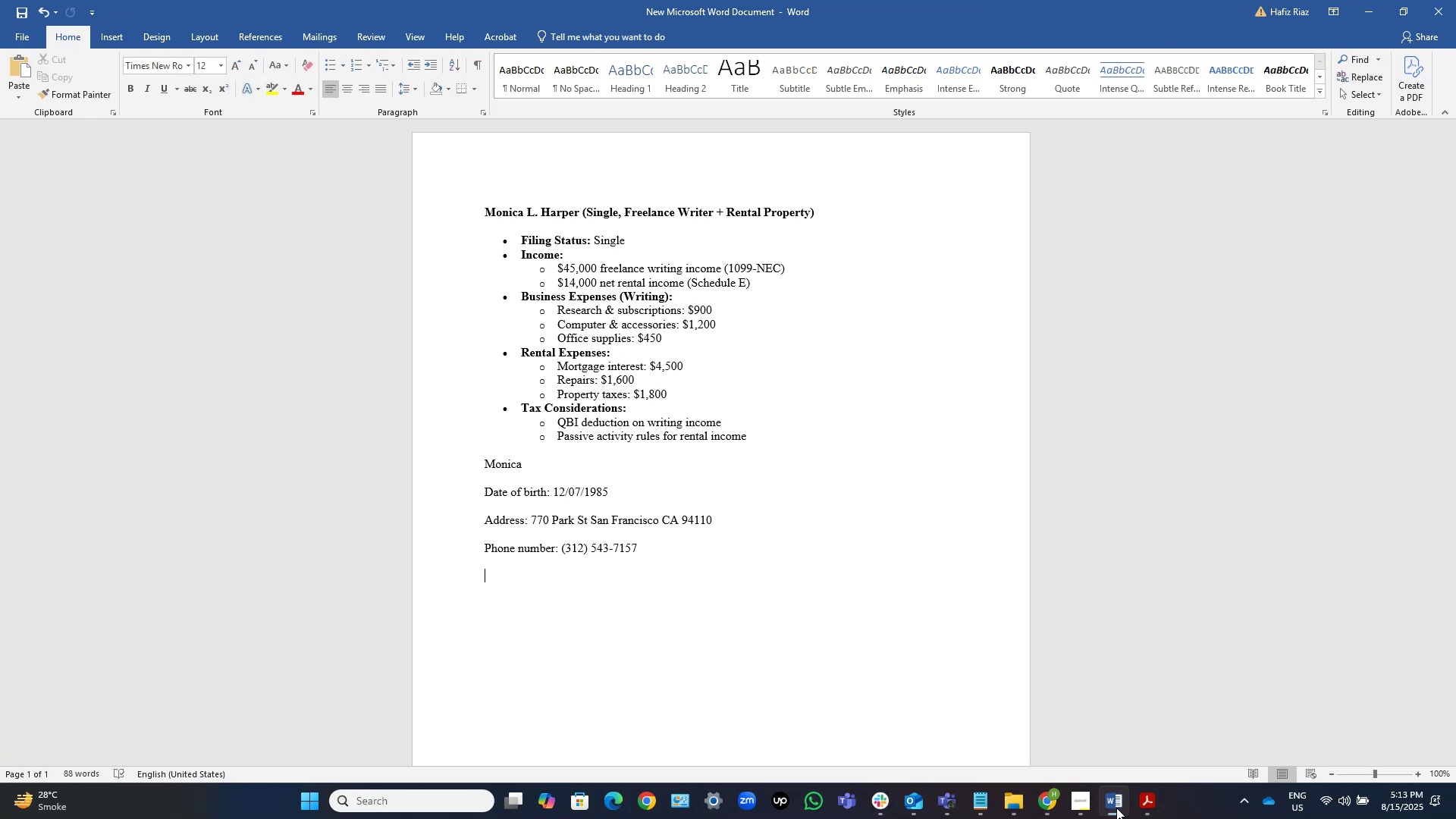 
wait(65.58)
 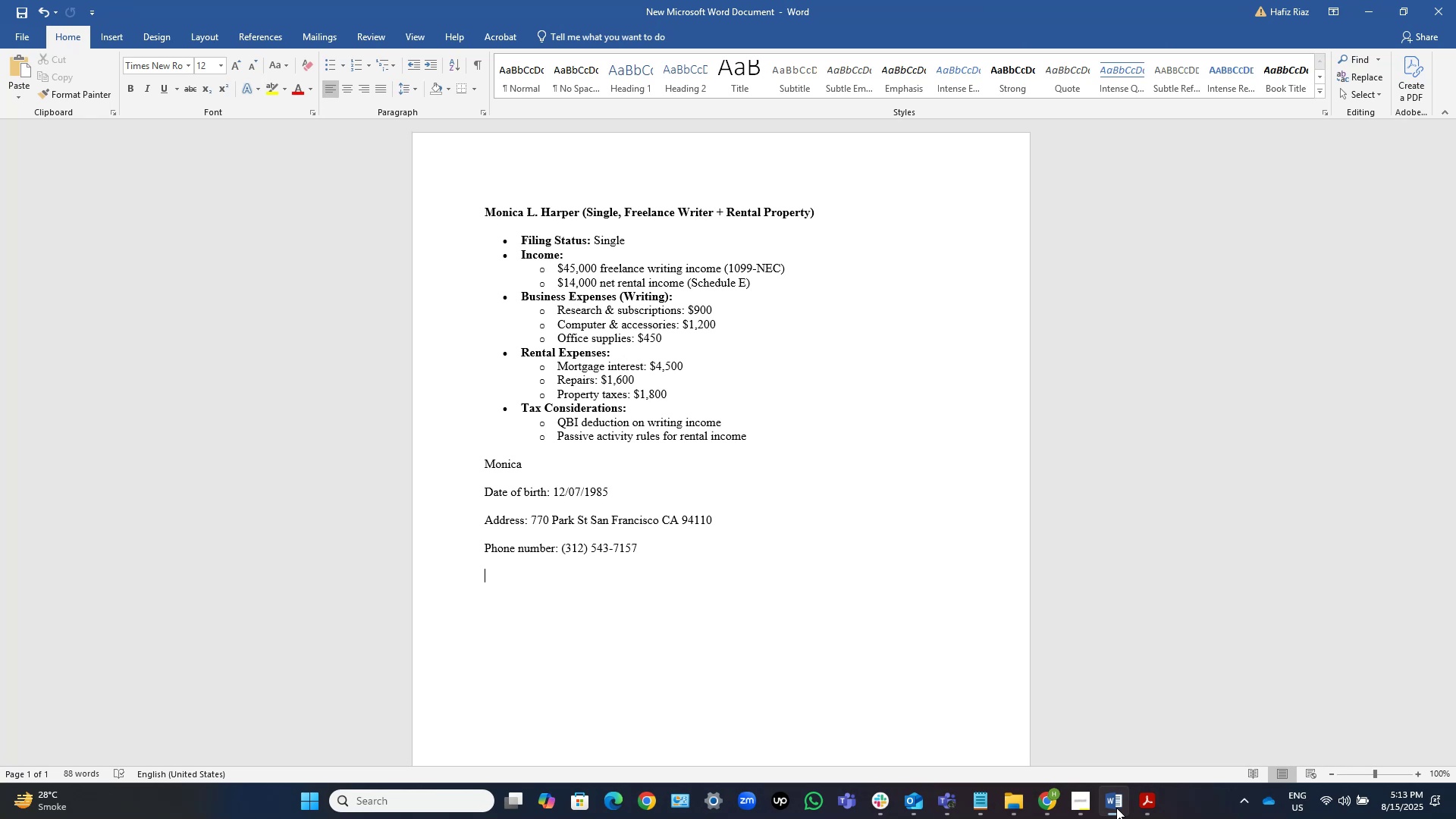 
left_click([1116, 808])
 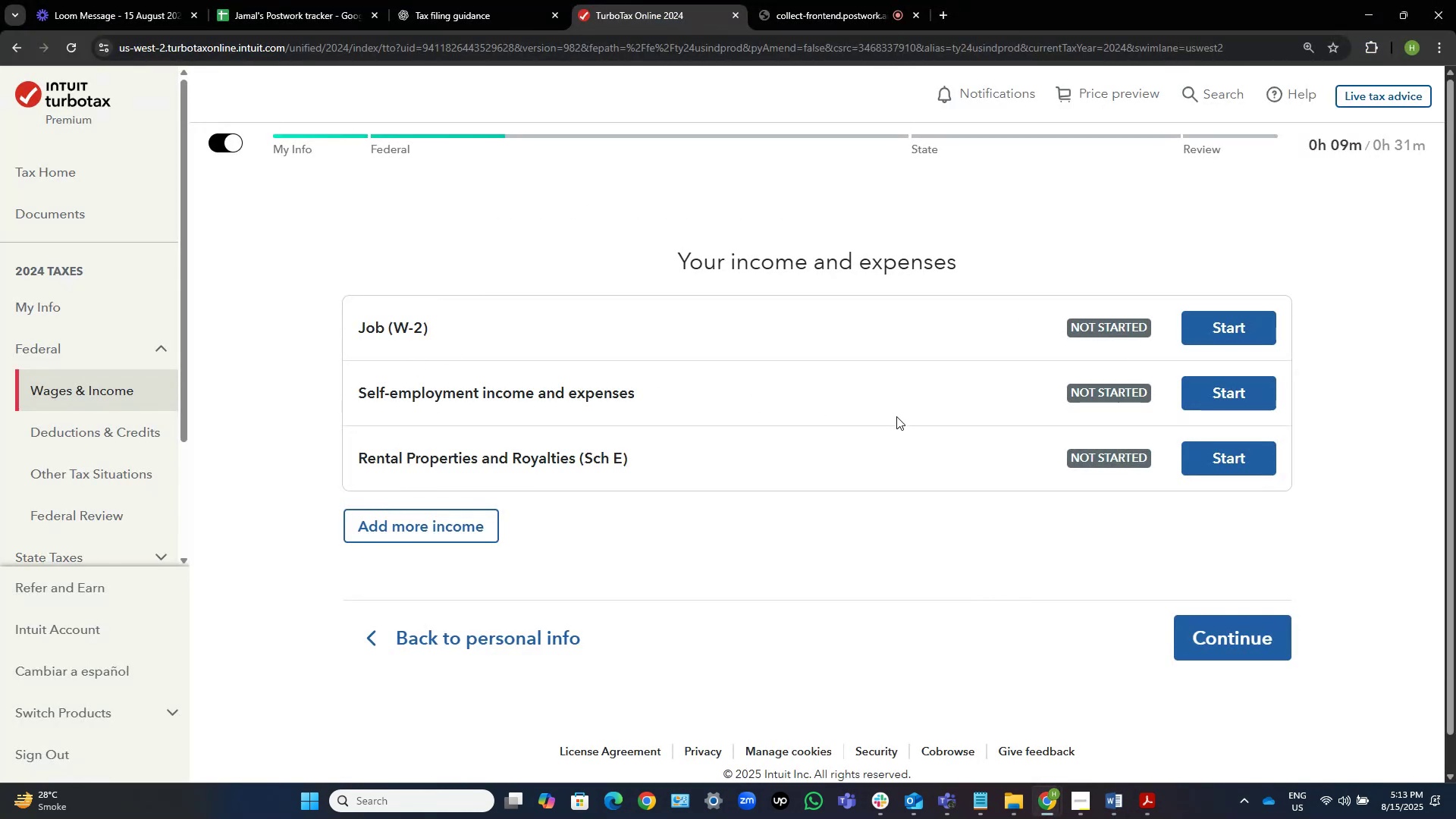 
wait(6.06)
 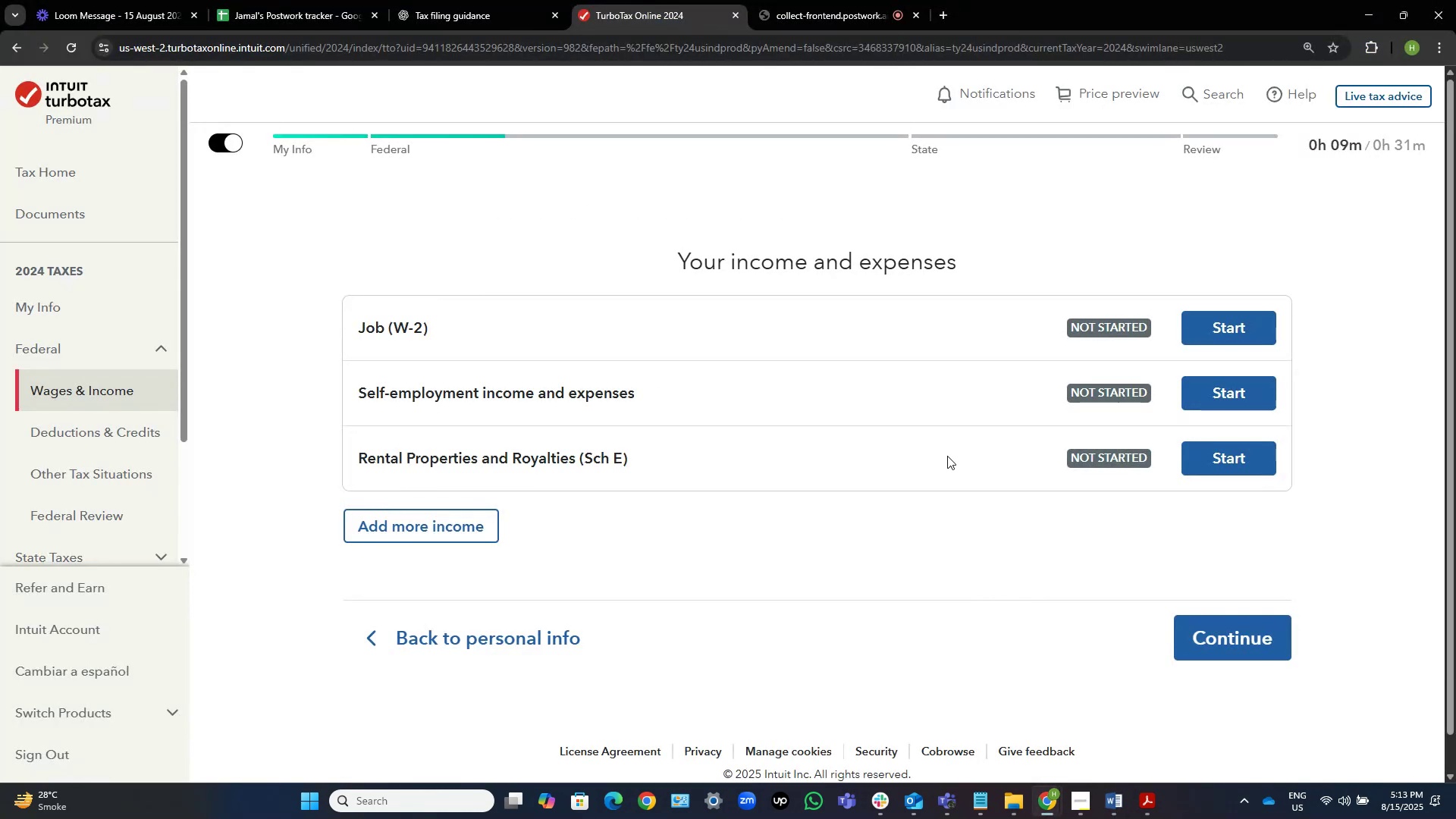 
left_click([1230, 388])
 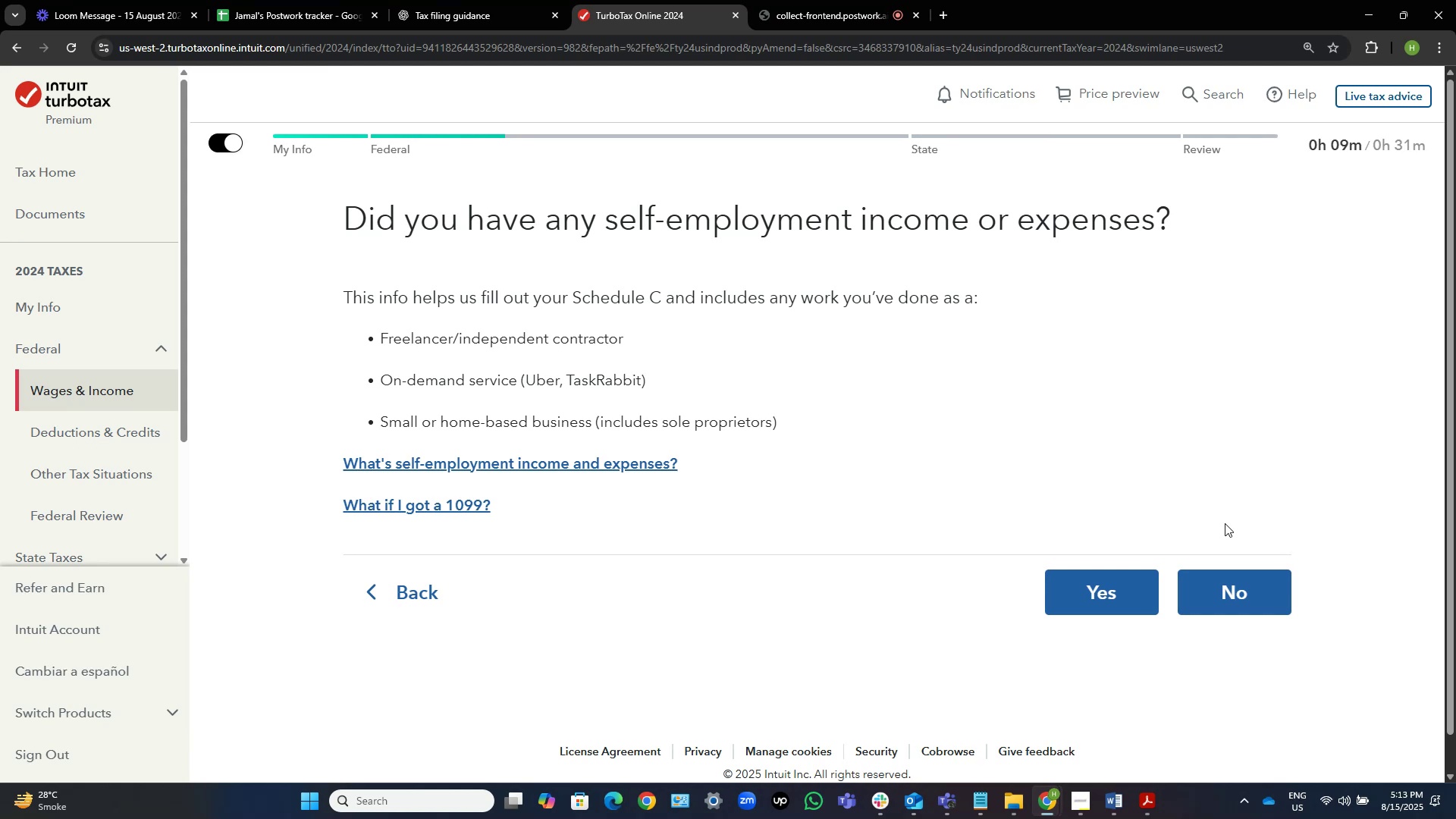 
wait(16.85)
 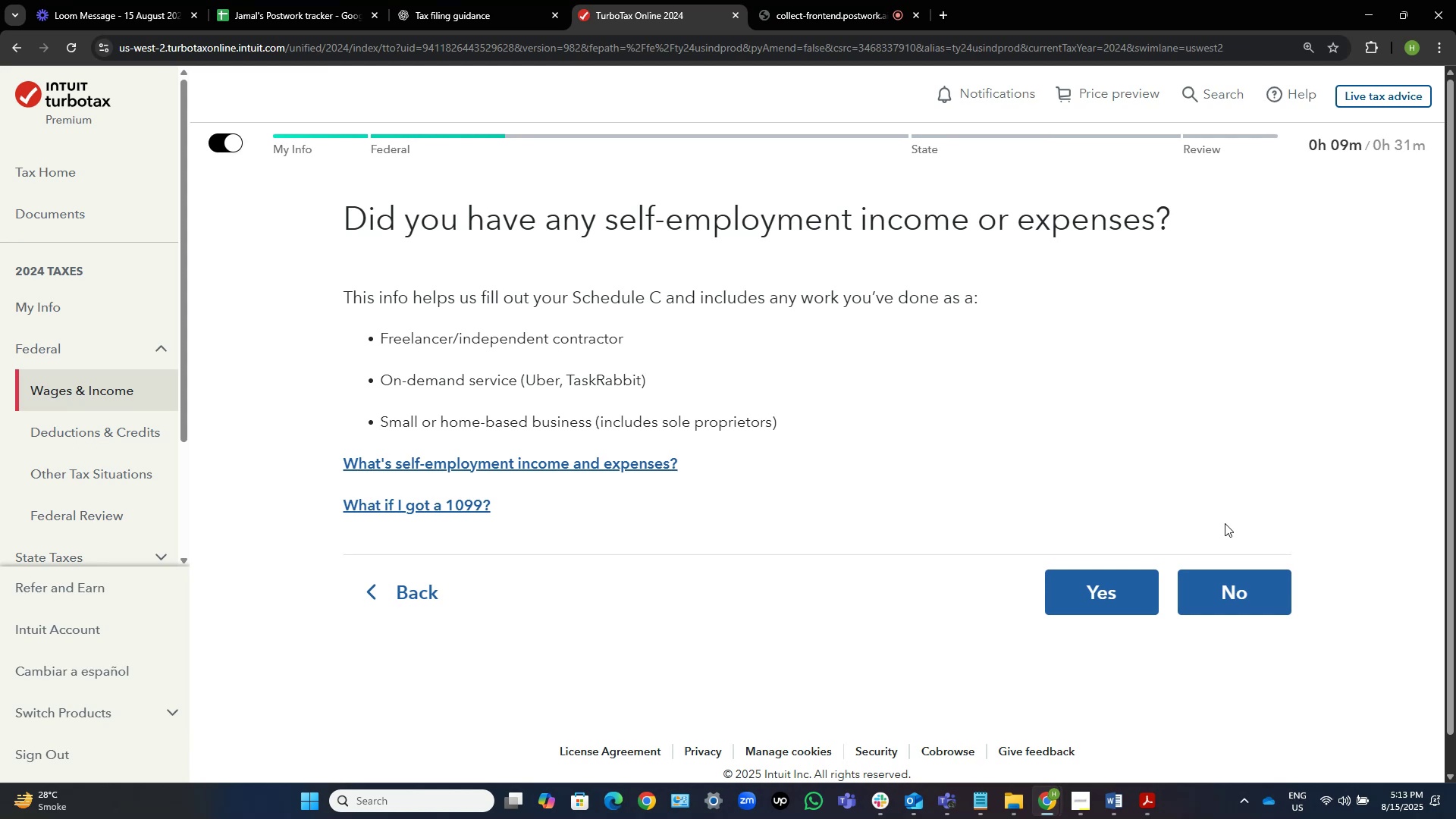 
scroll: coordinate [90, 375], scroll_direction: down, amount: 1.0
 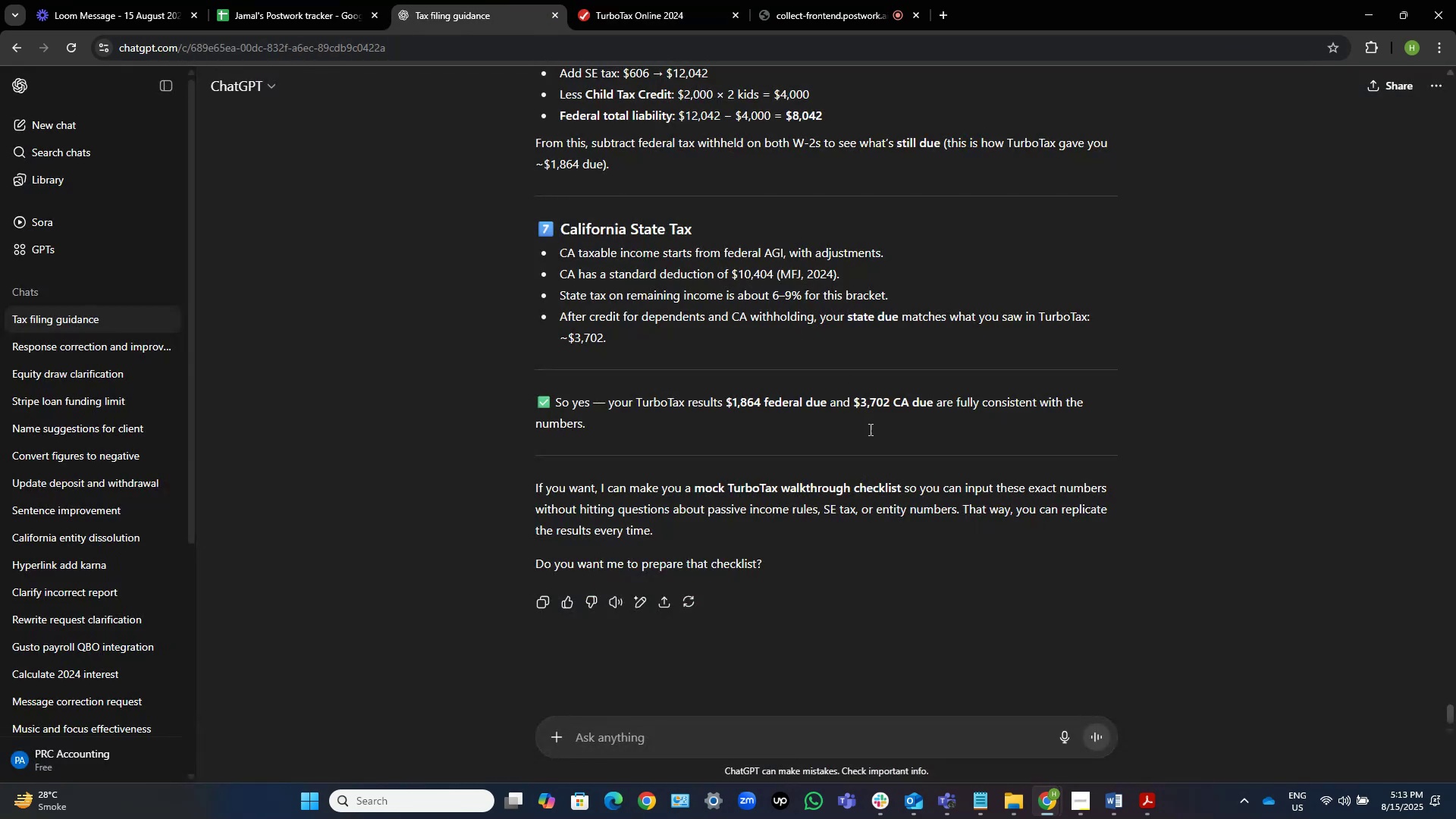 
left_click([660, 736])
 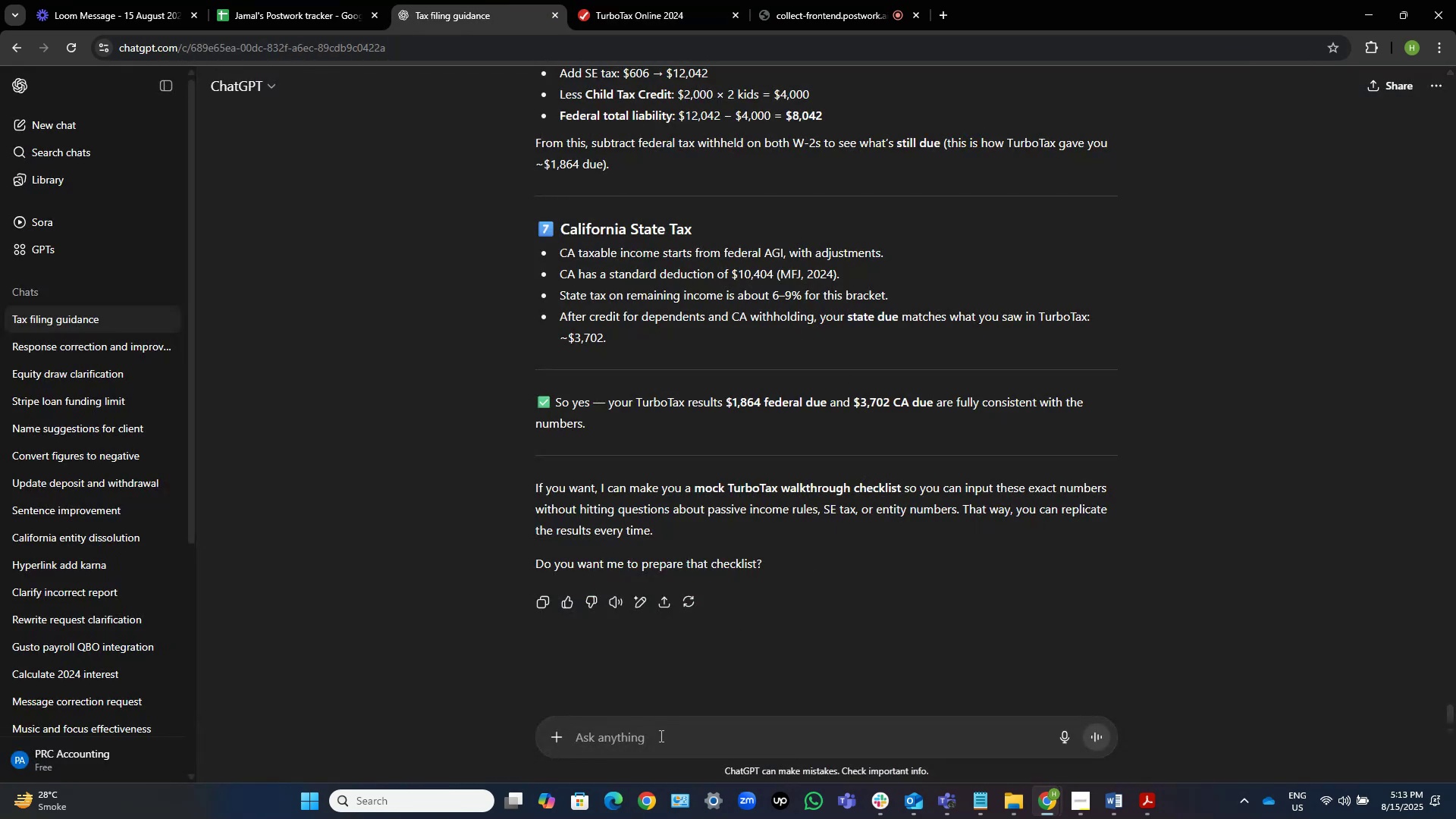 
type(Here is nw senario)
key(NumpadEnter)
 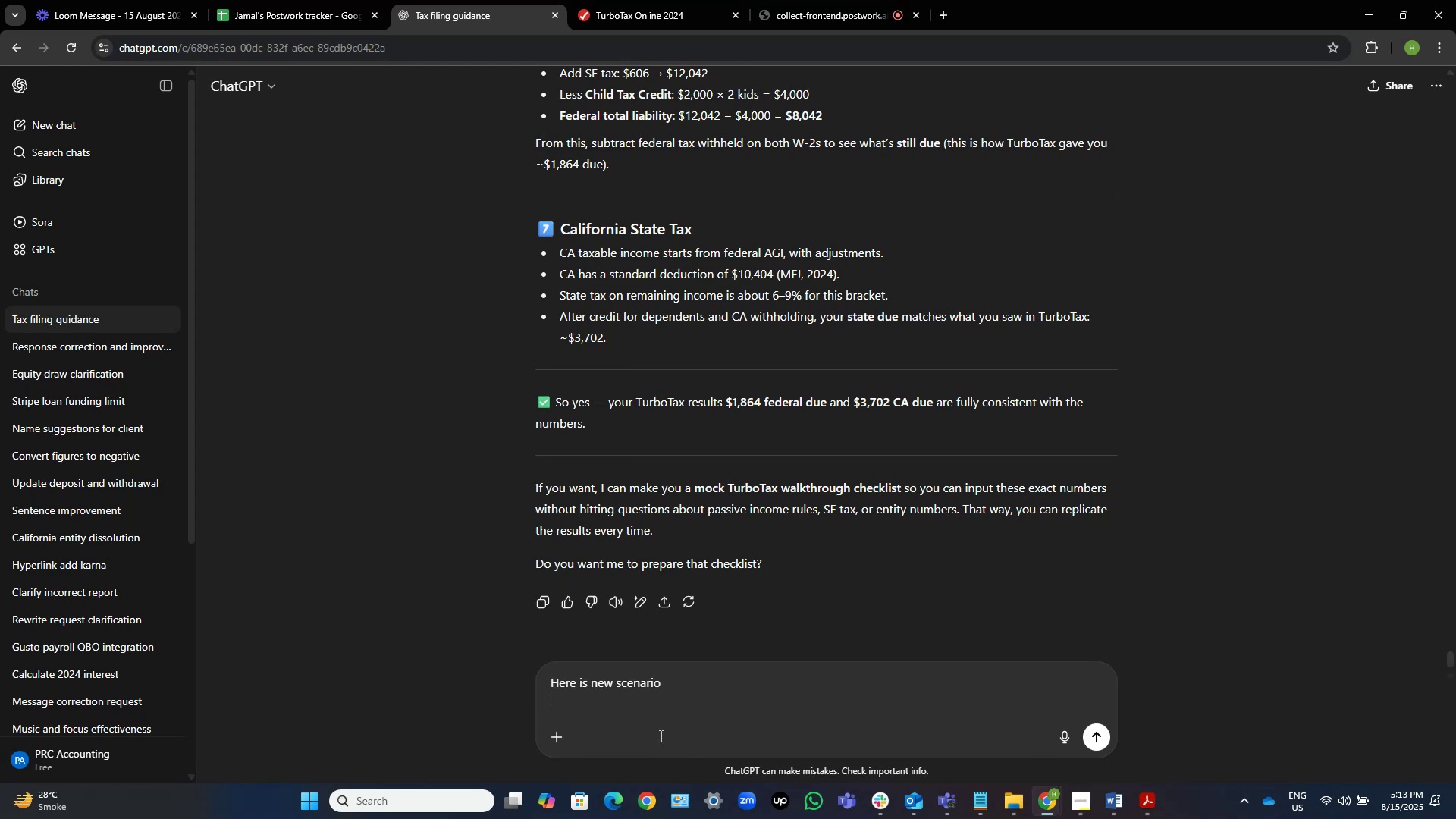 
hold_key(key=C, duration=0.32)
 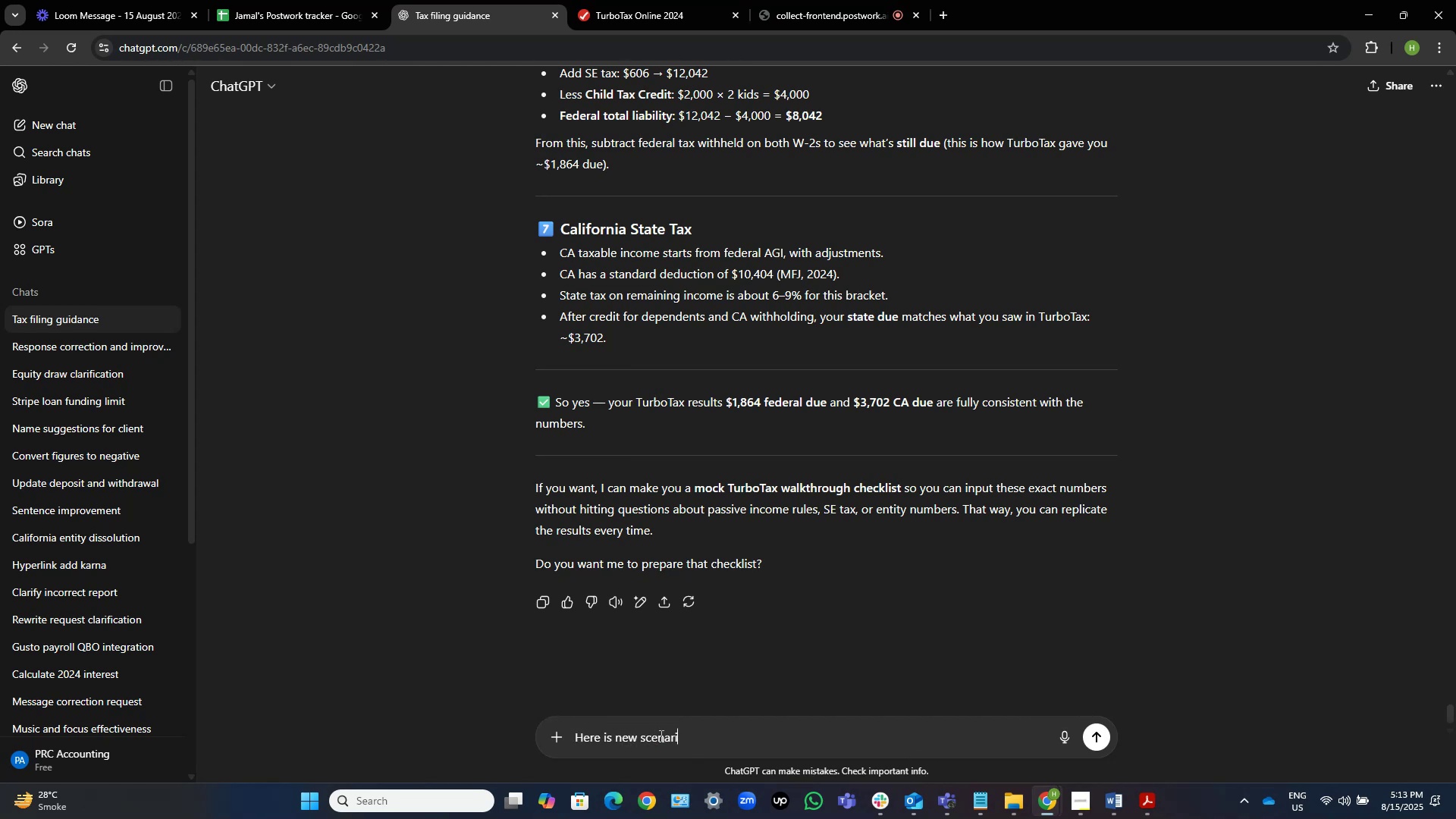 
left_click([1109, 801])
 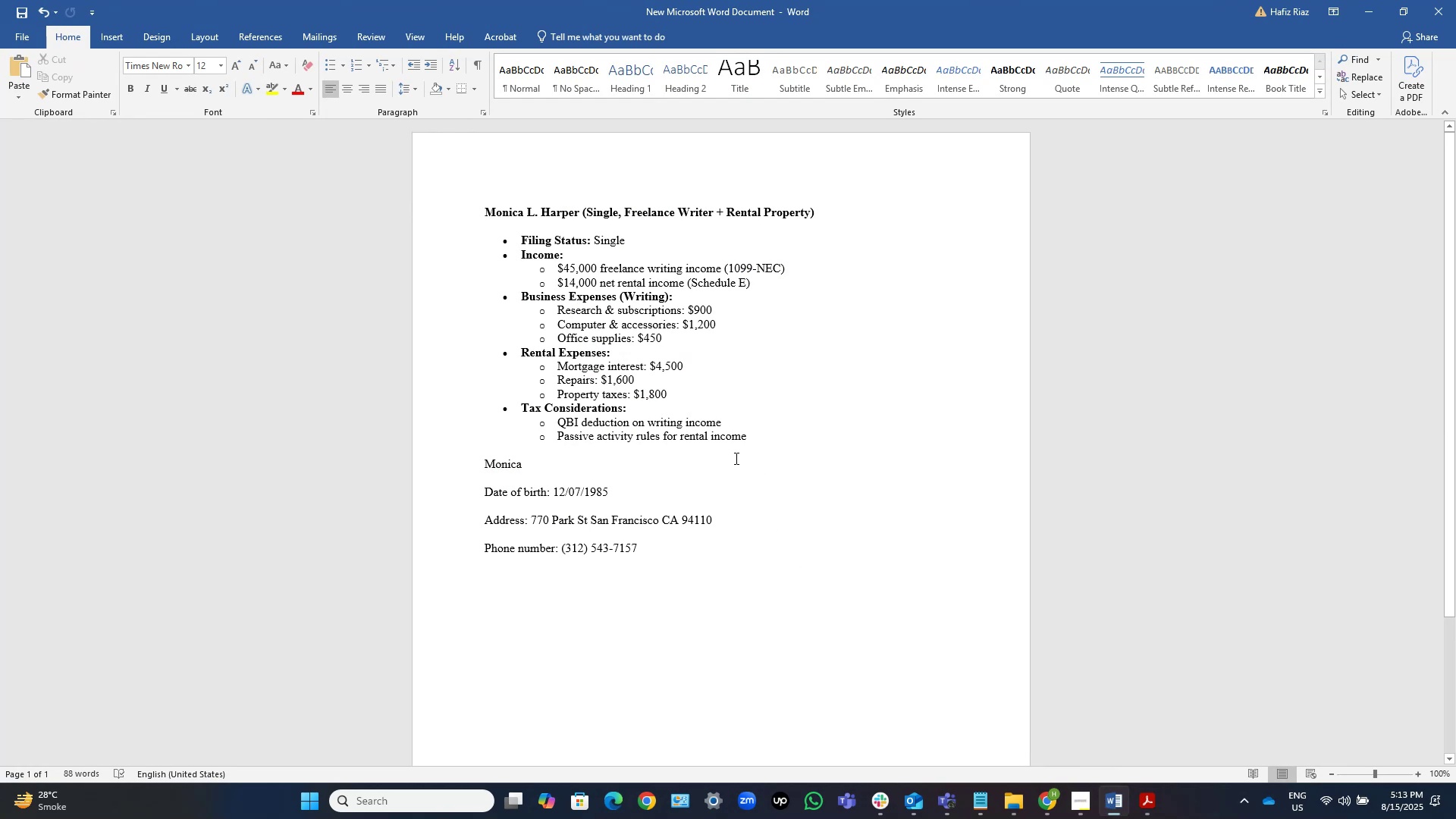 
left_click_drag(start_coordinate=[773, 438], to_coordinate=[454, 145])
 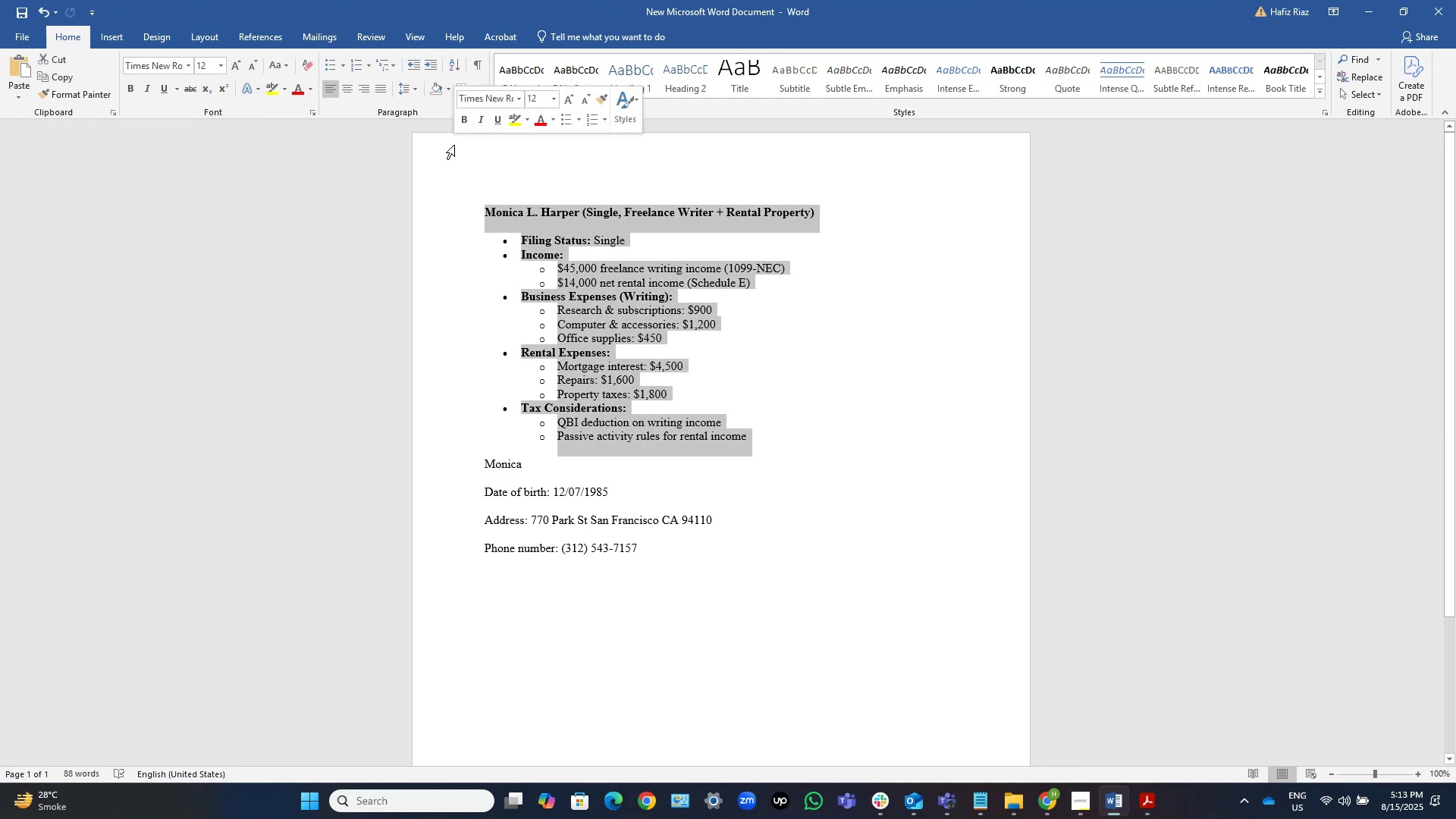 
key(Control+C)
 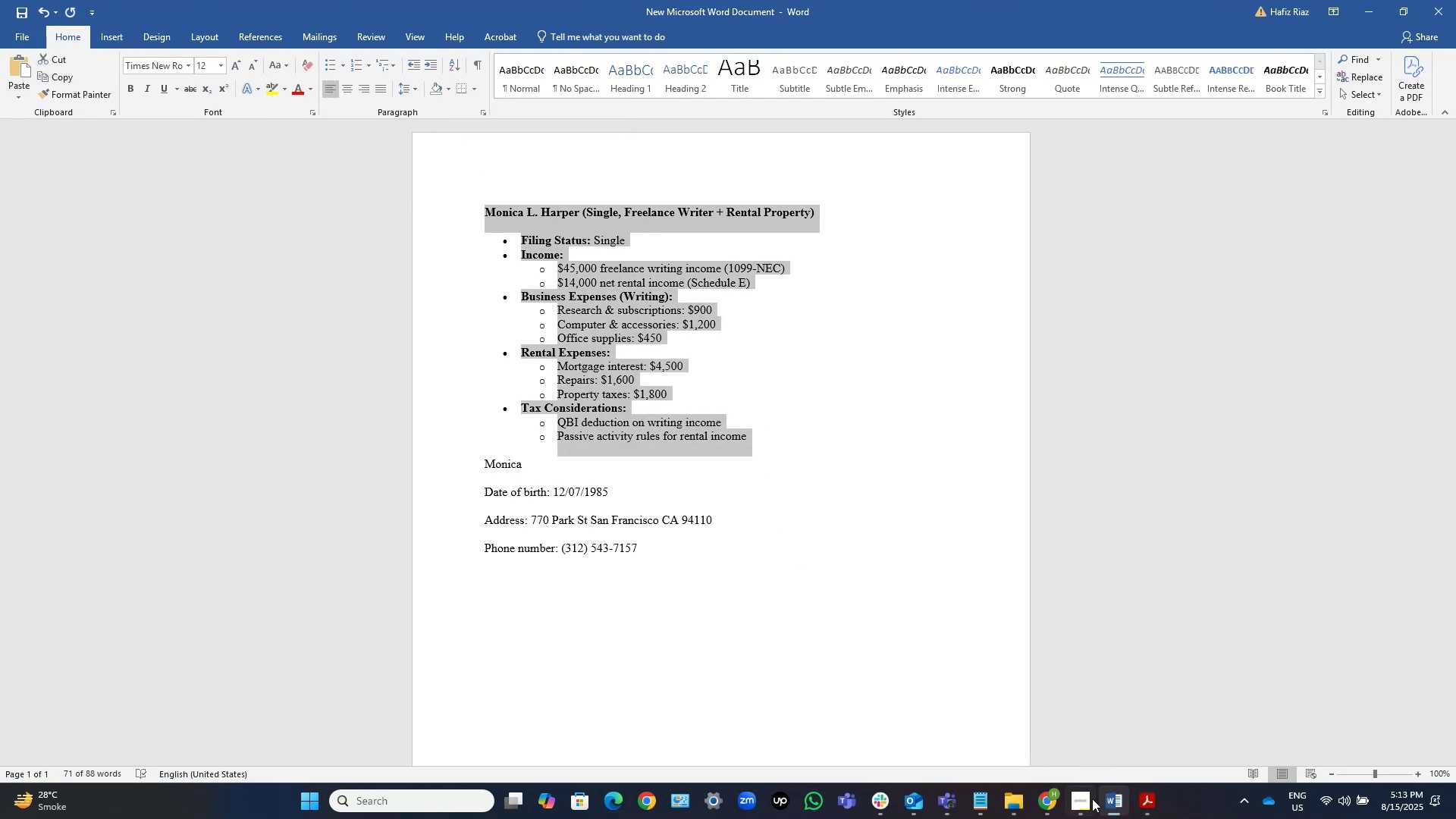 
left_click([1040, 800])
 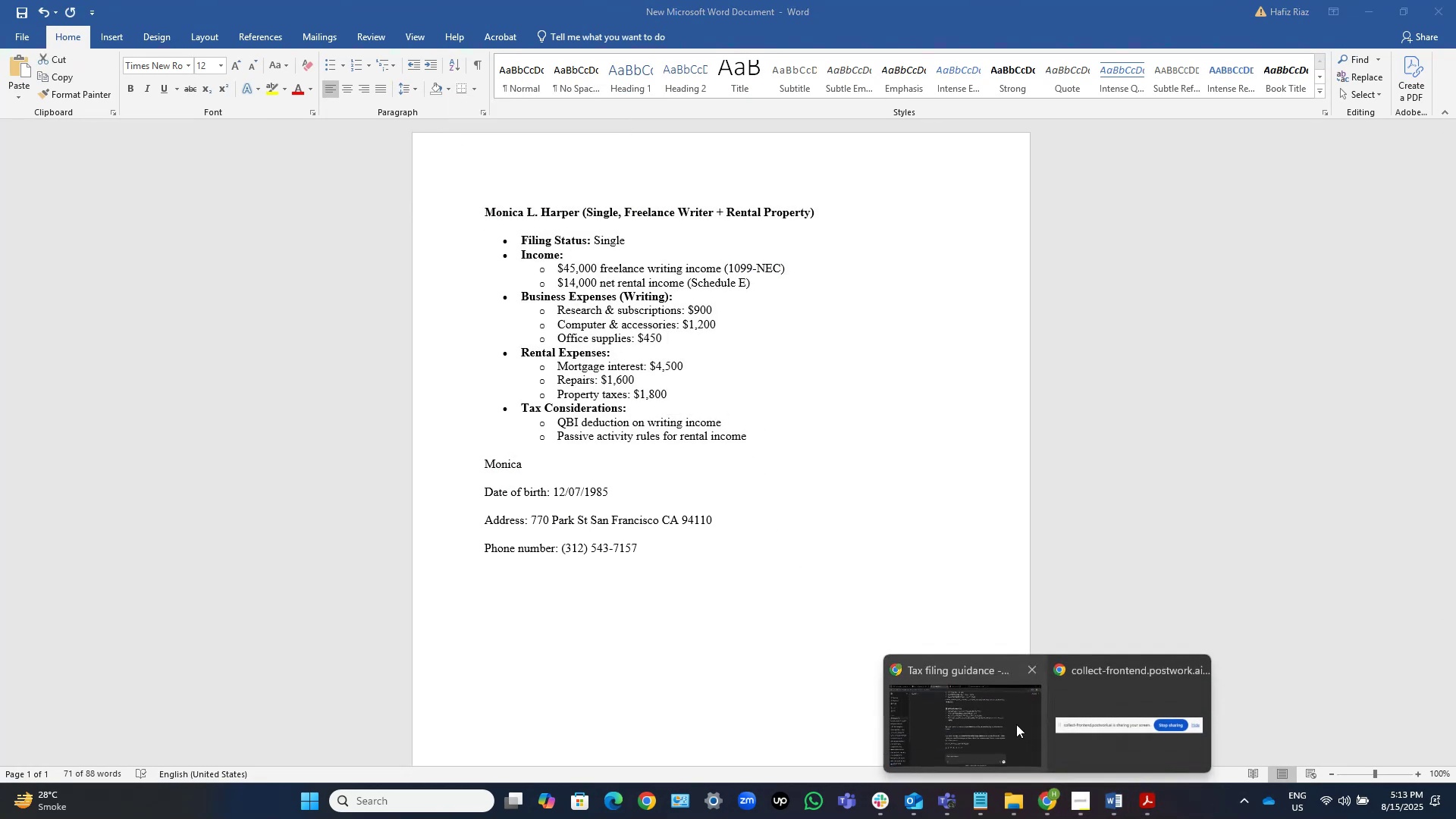 
left_click([1014, 722])
 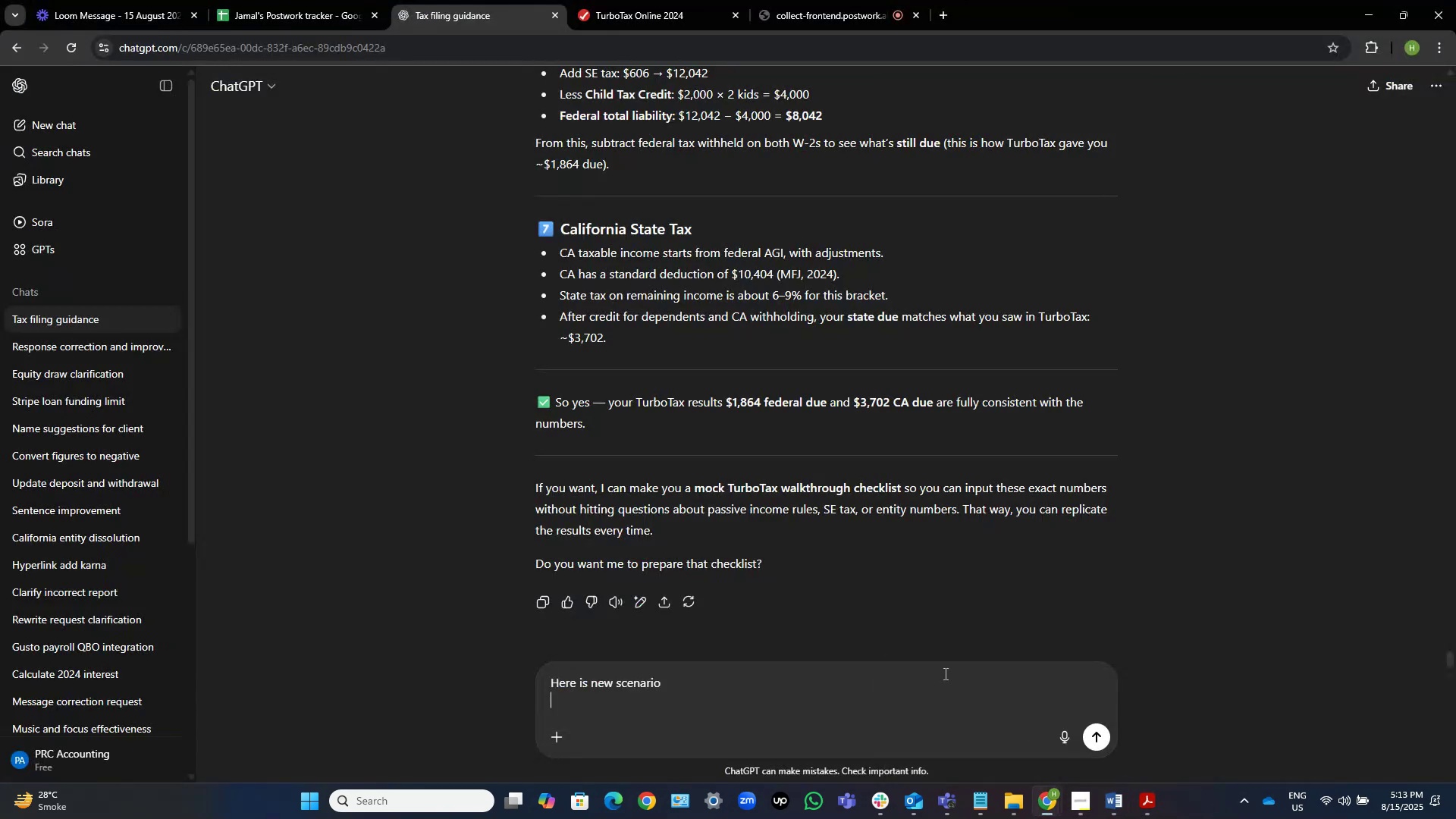 
key(Control+V)
 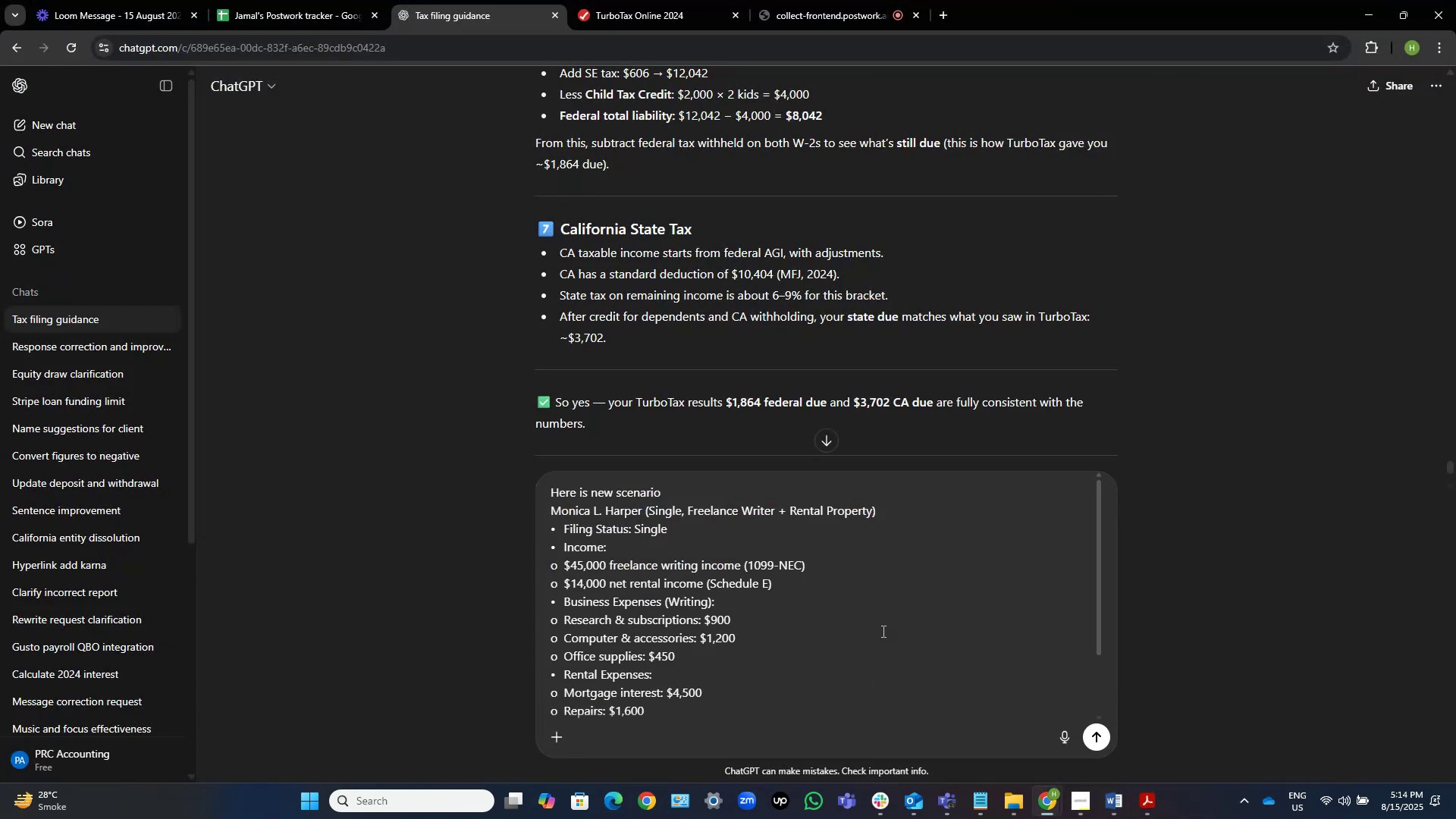 
key(NumpadEnter)
 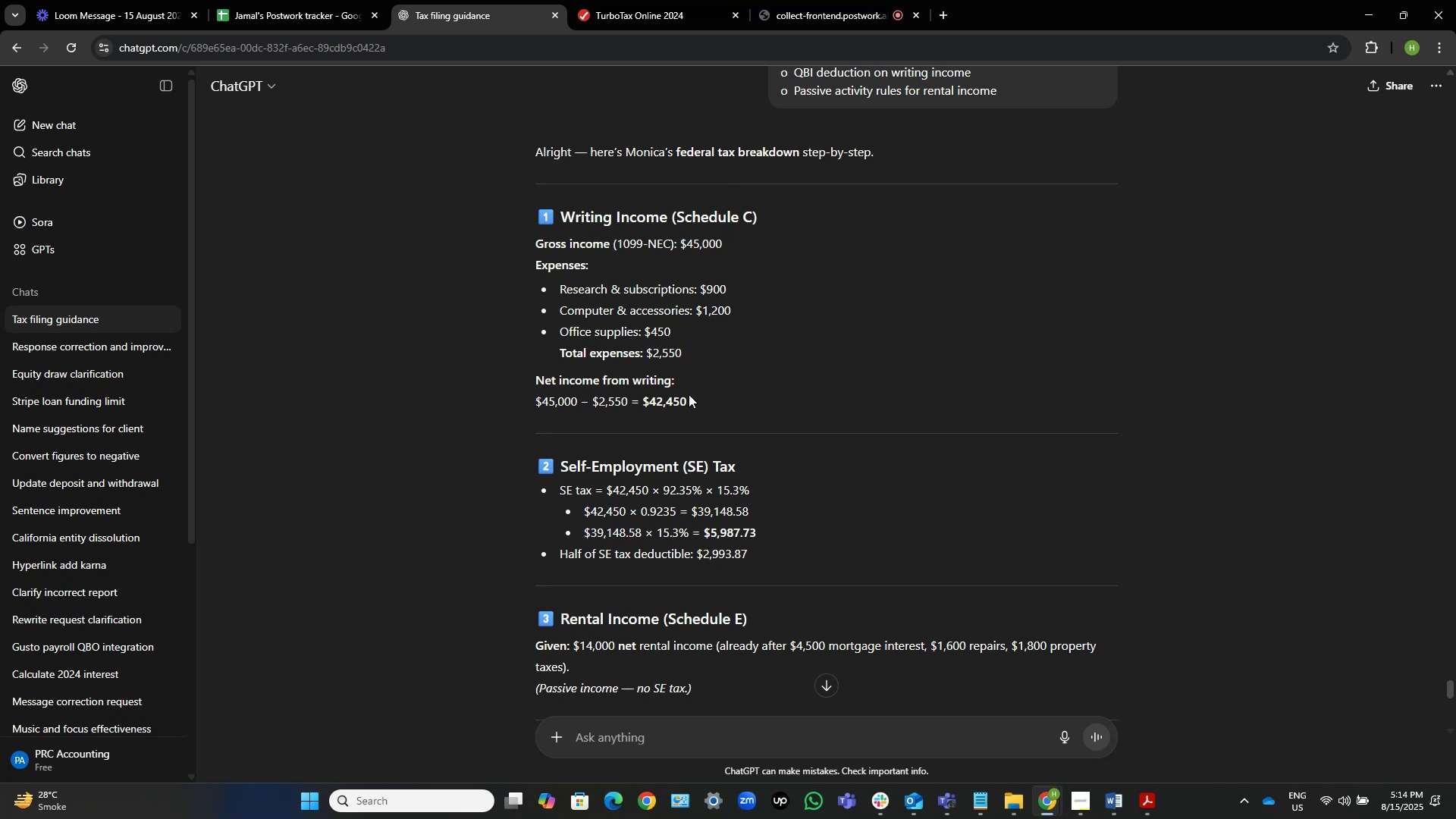 
wait(52.95)
 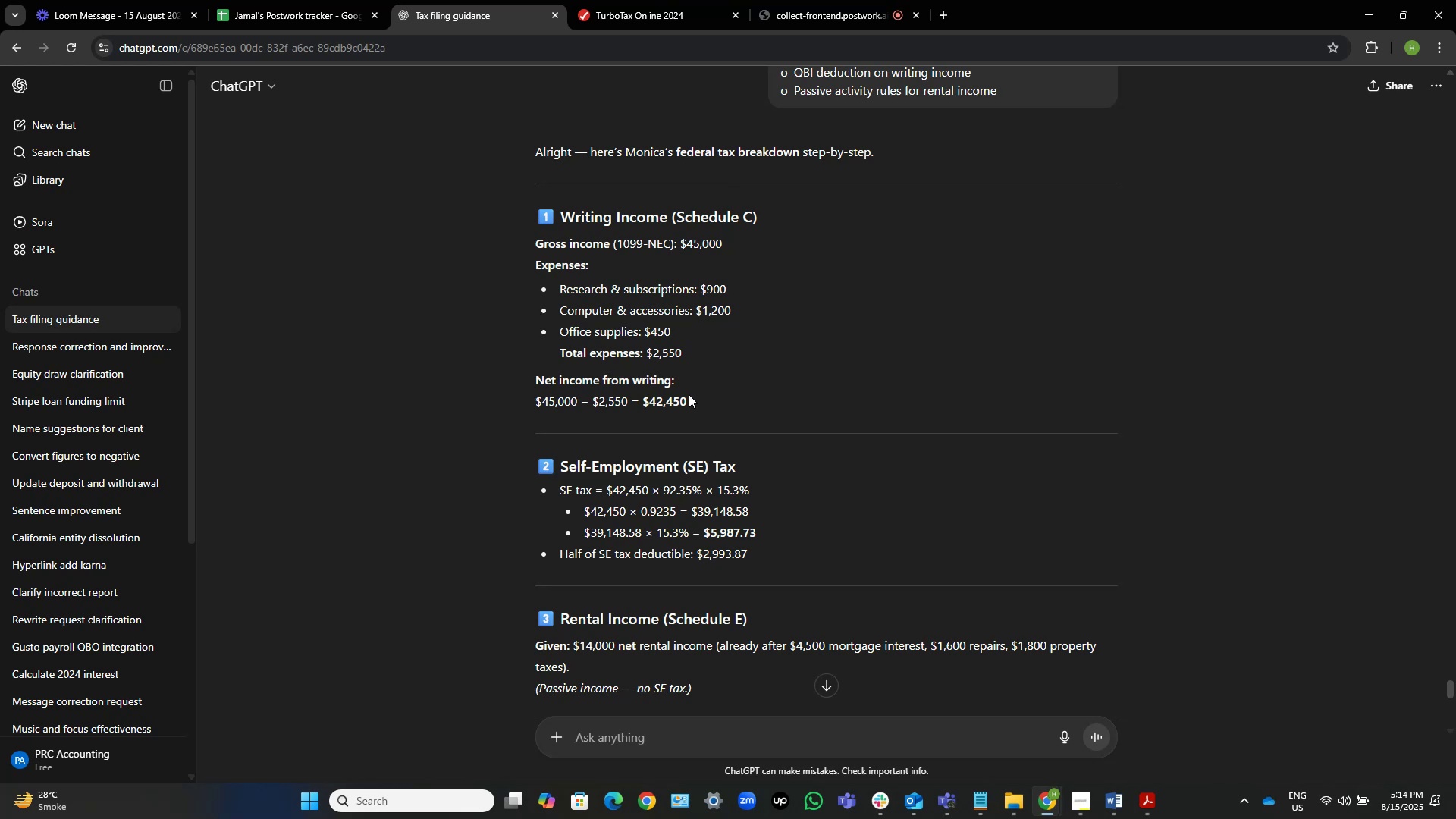 
left_click_drag(start_coordinate=[560, 466], to_coordinate=[822, 556])
 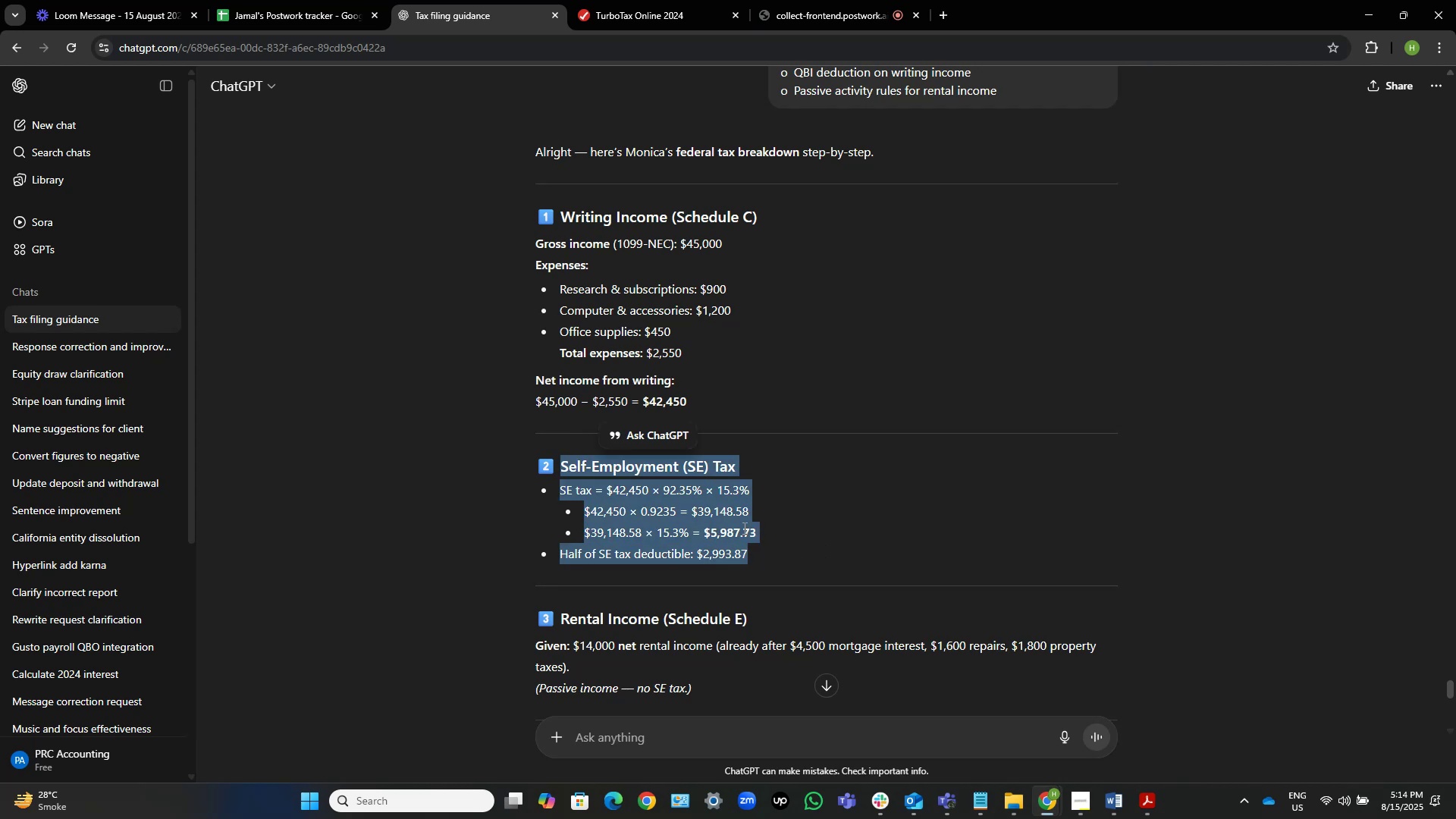 
left_click([730, 308])
 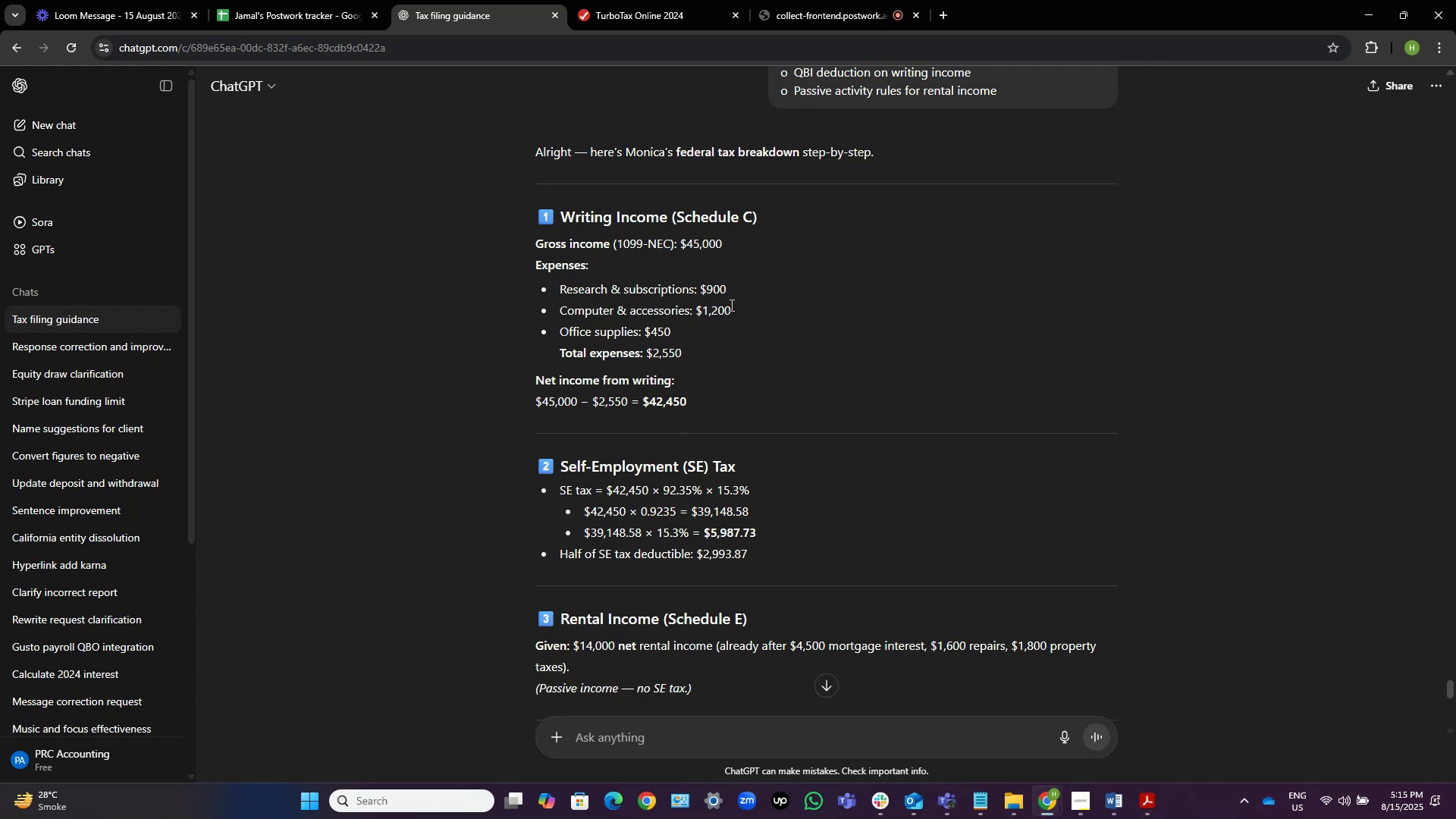 
wait(8.82)
 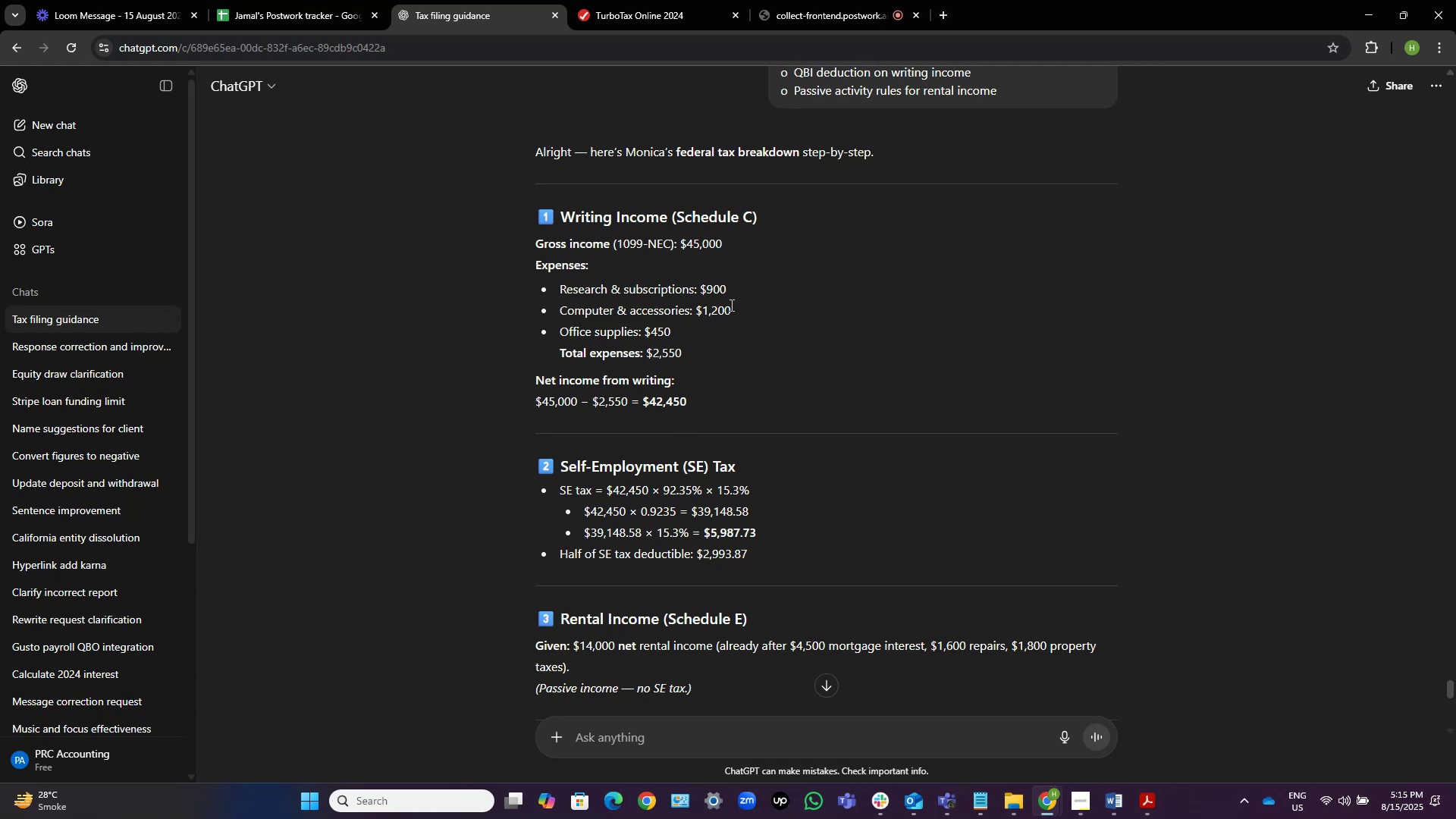 
scroll: coordinate [711, 284], scroll_direction: down, amount: 1.0
 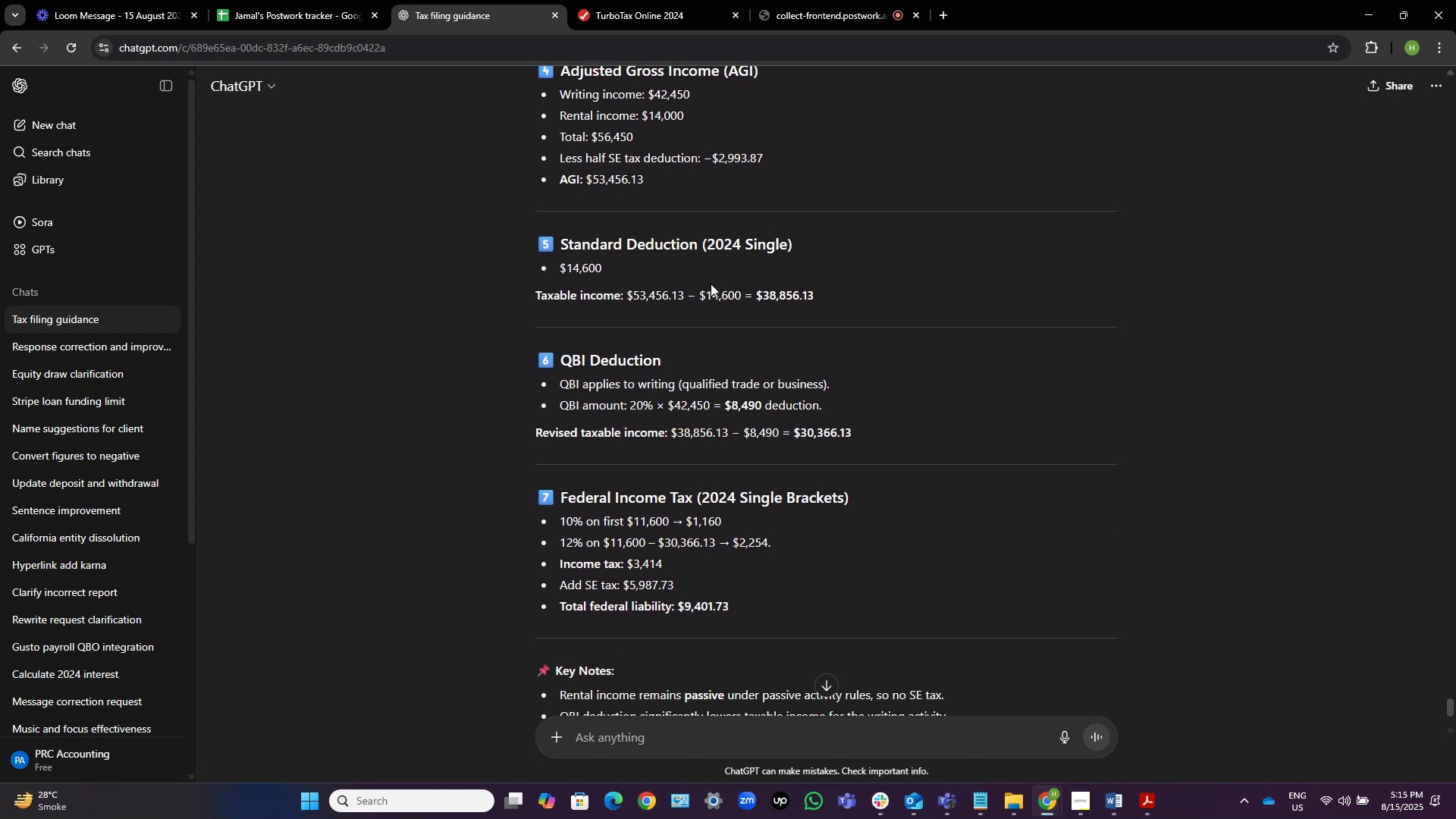 
scroll: coordinate [711, 284], scroll_direction: up, amount: 10.0
 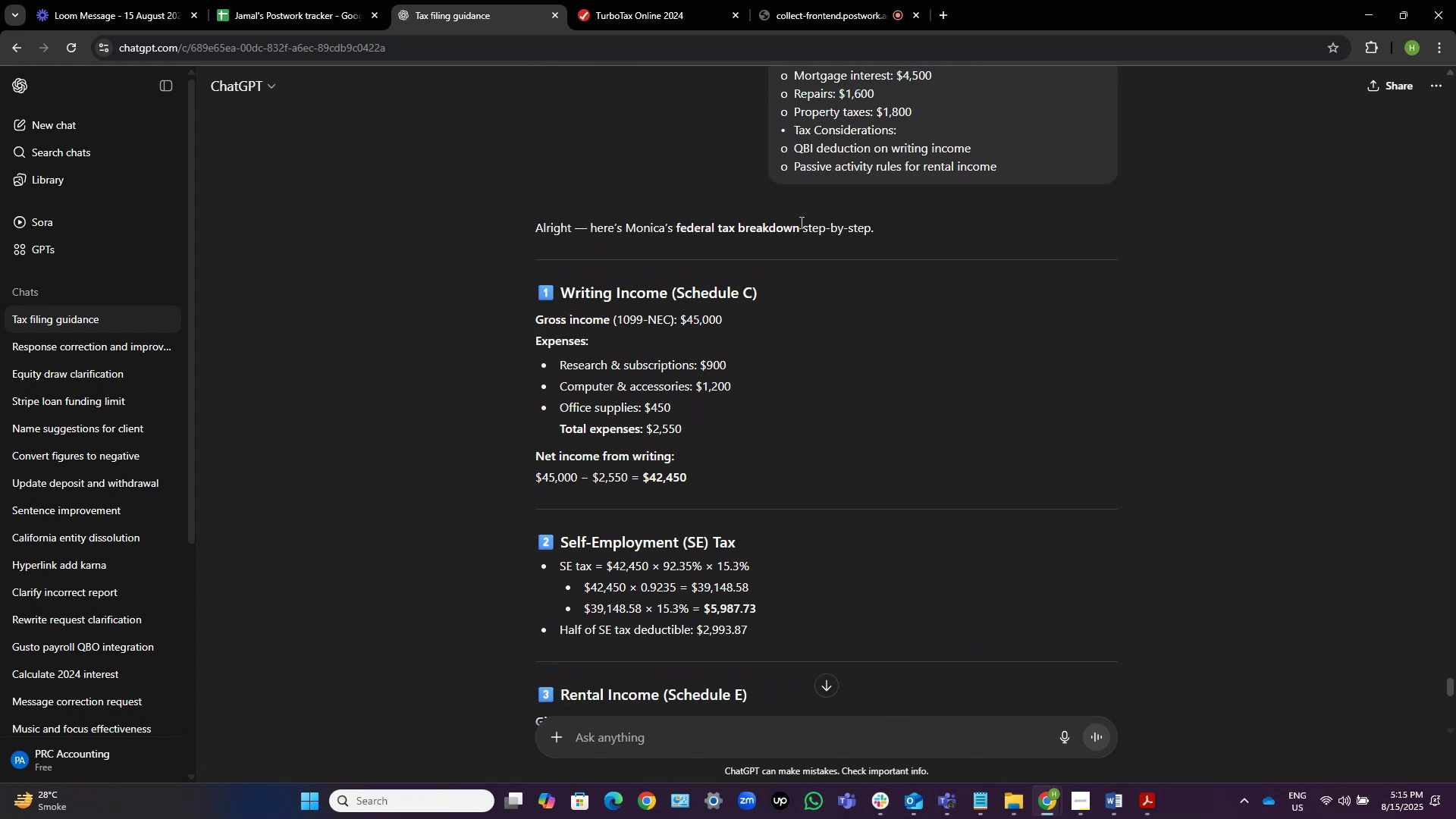 
left_click_drag(start_coordinate=[880, 229], to_coordinate=[468, 231])
 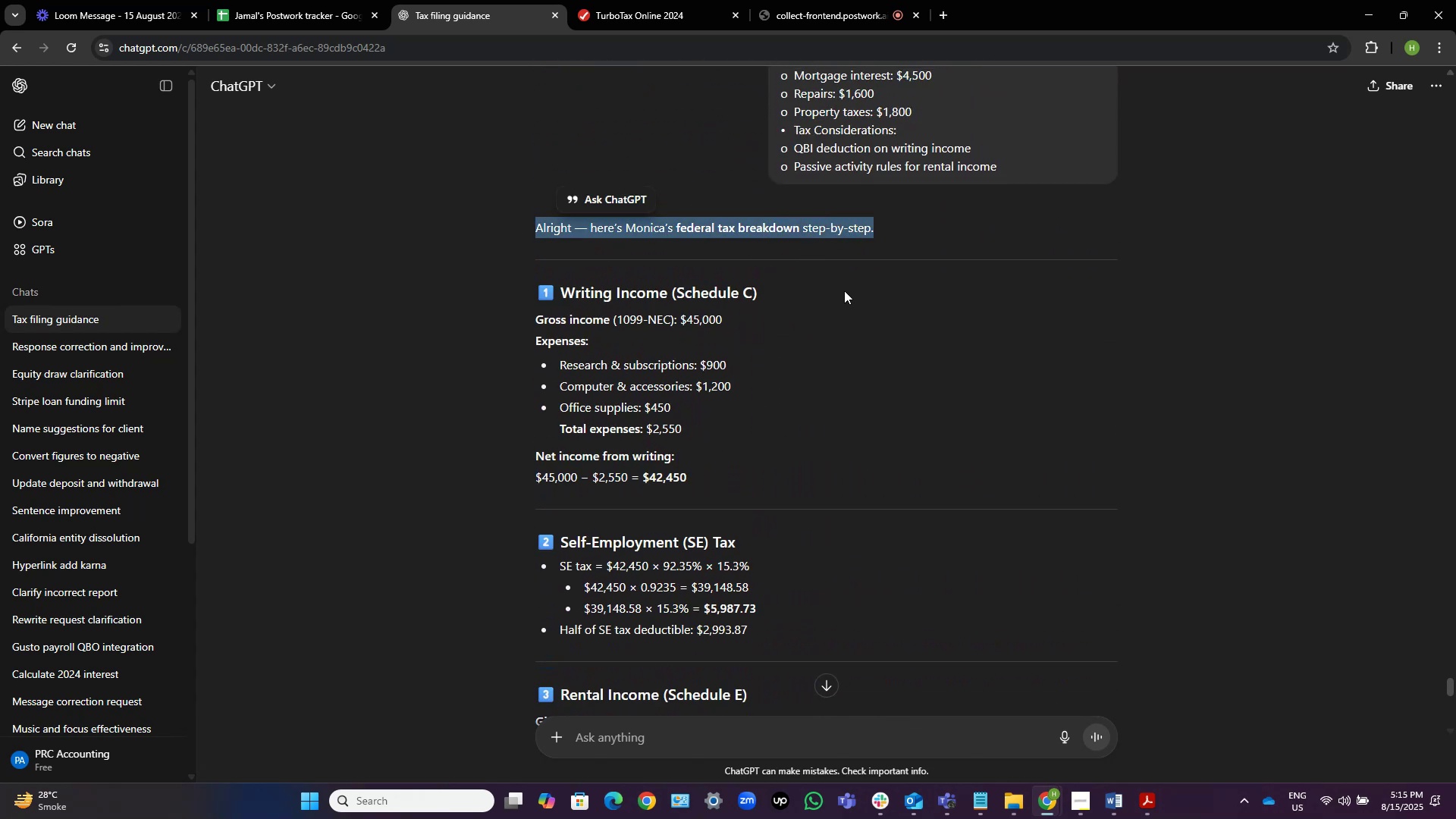 
left_click([856, 297])
 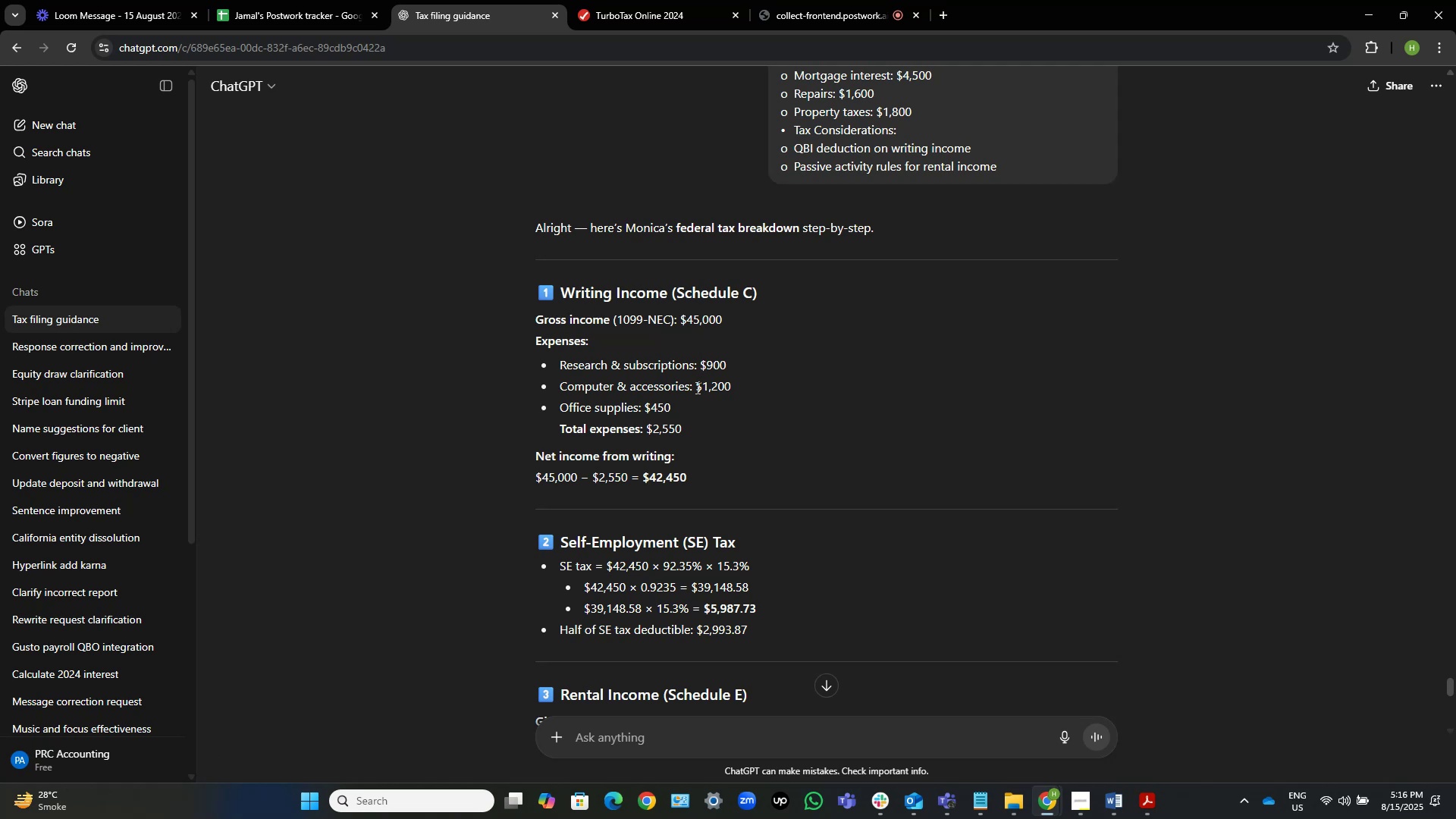 
wait(77.25)
 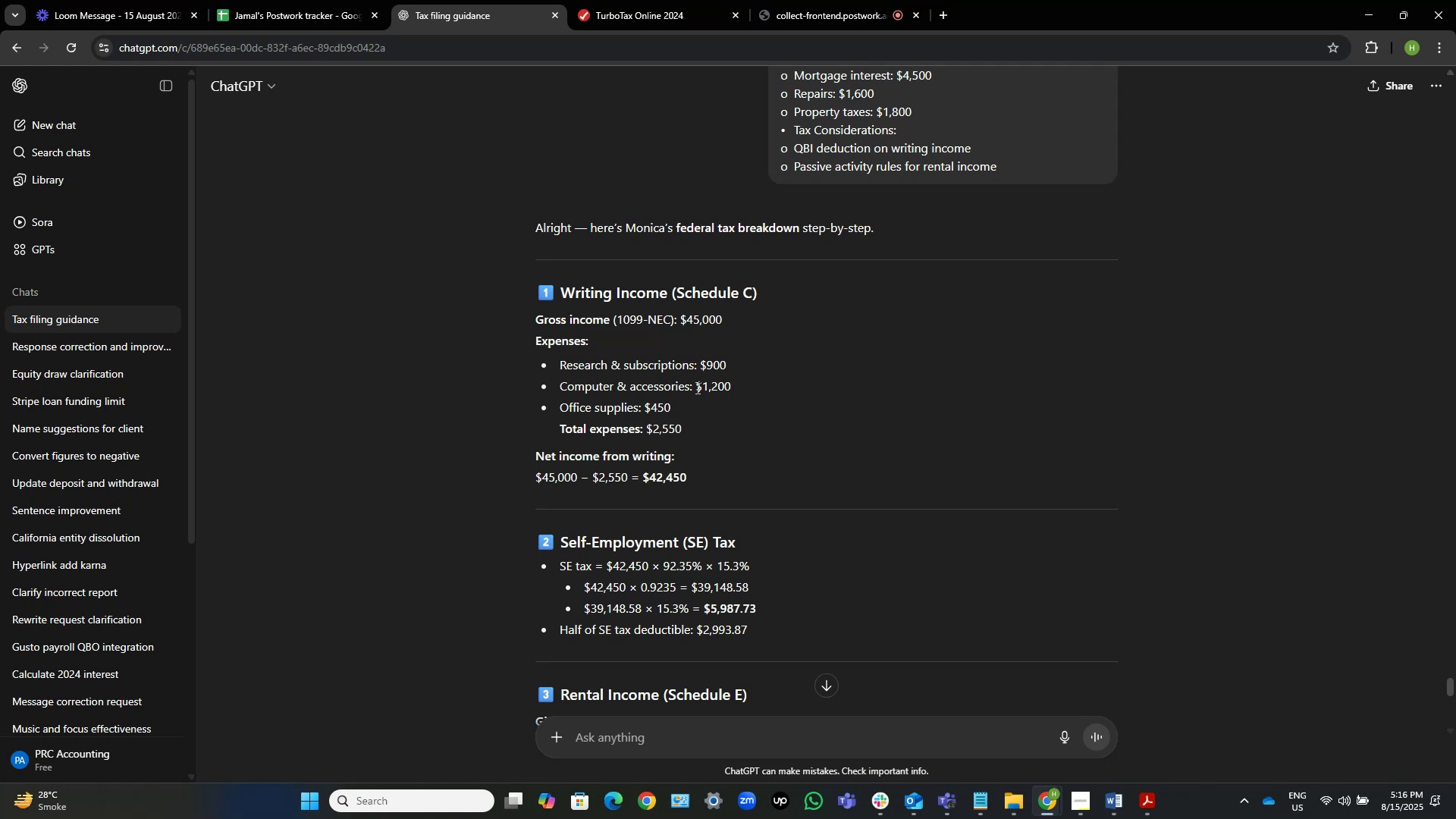 
left_click([607, 0])
 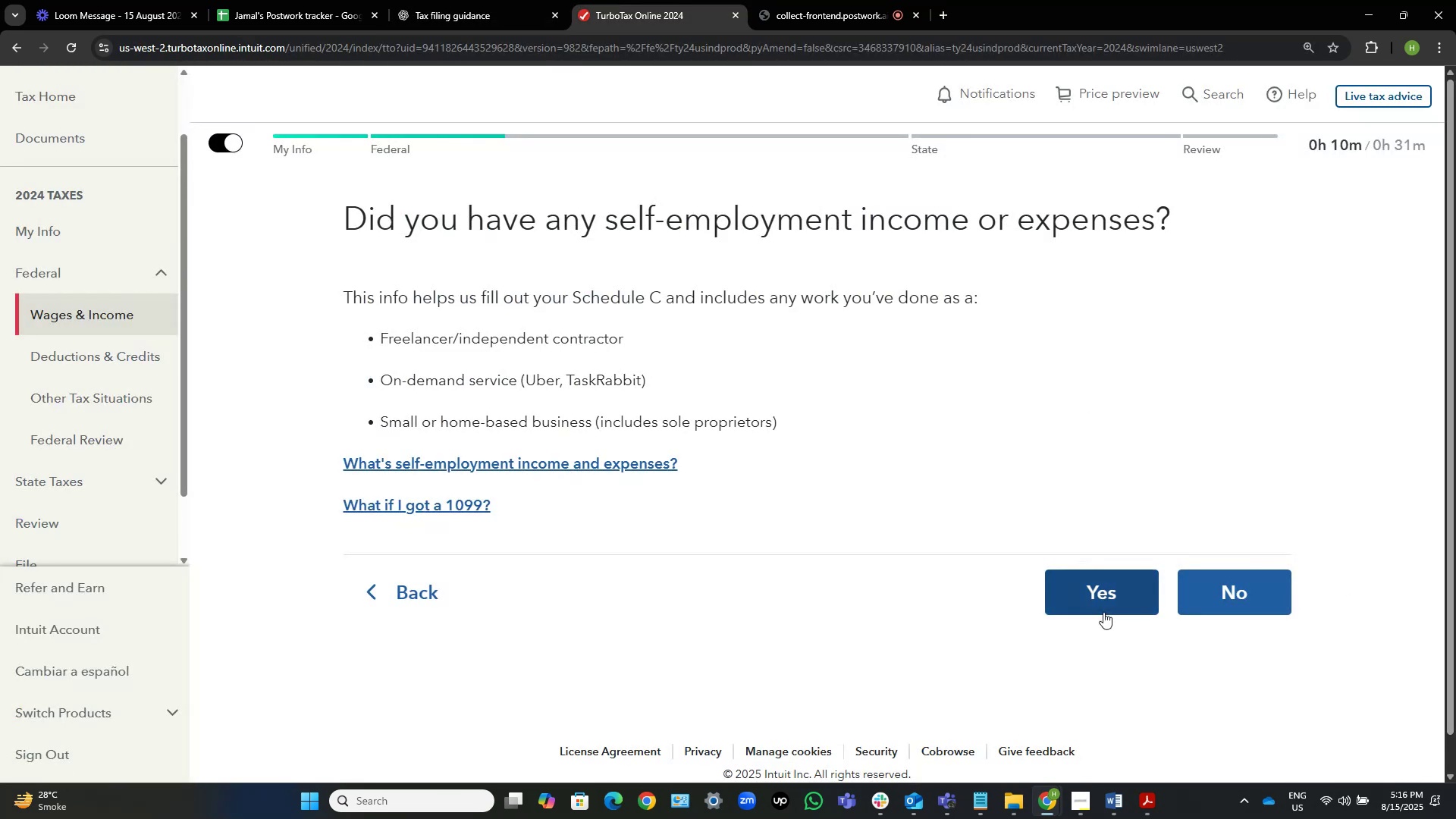 
left_click([1094, 604])
 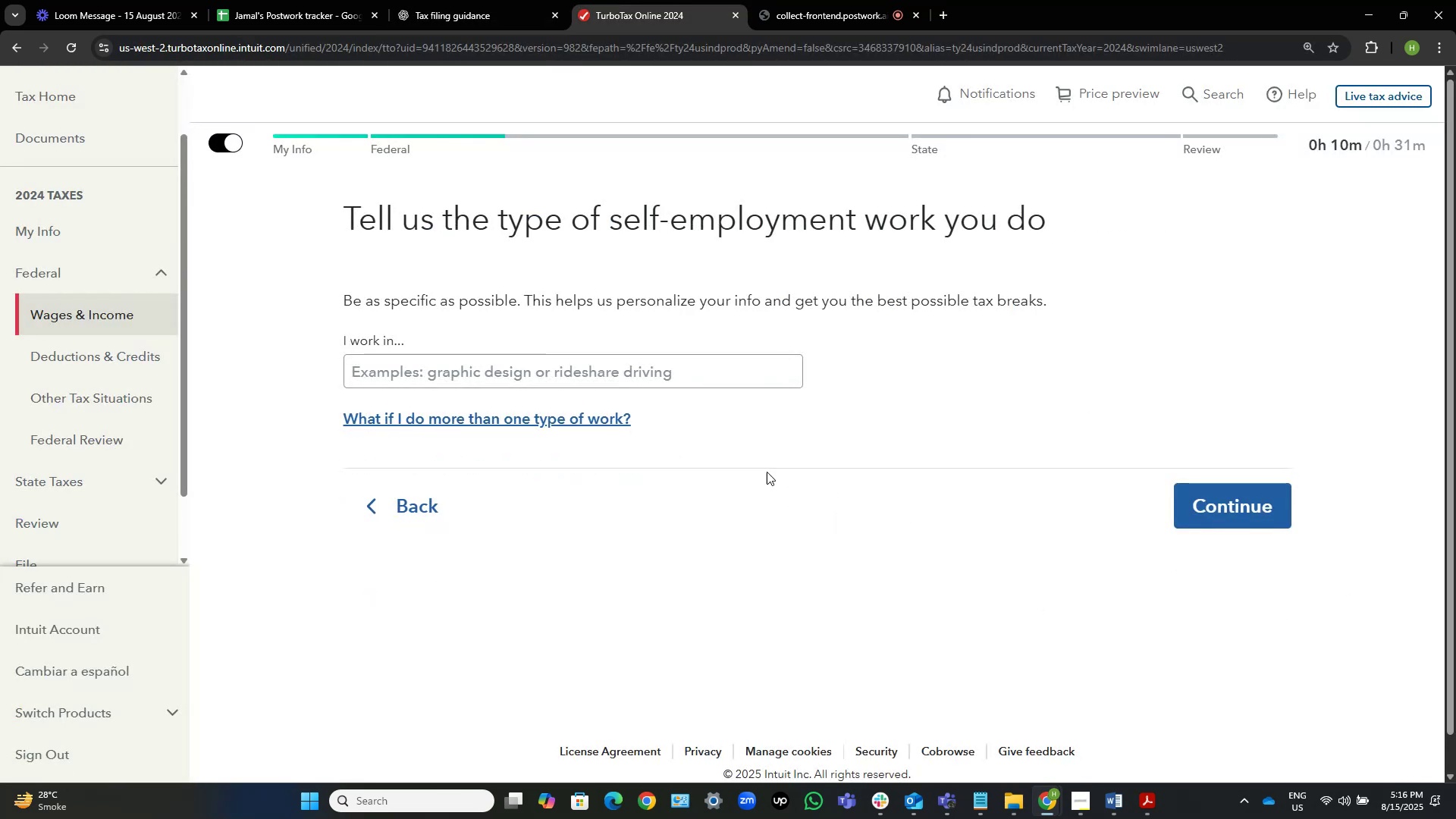 
left_click([725, 376])
 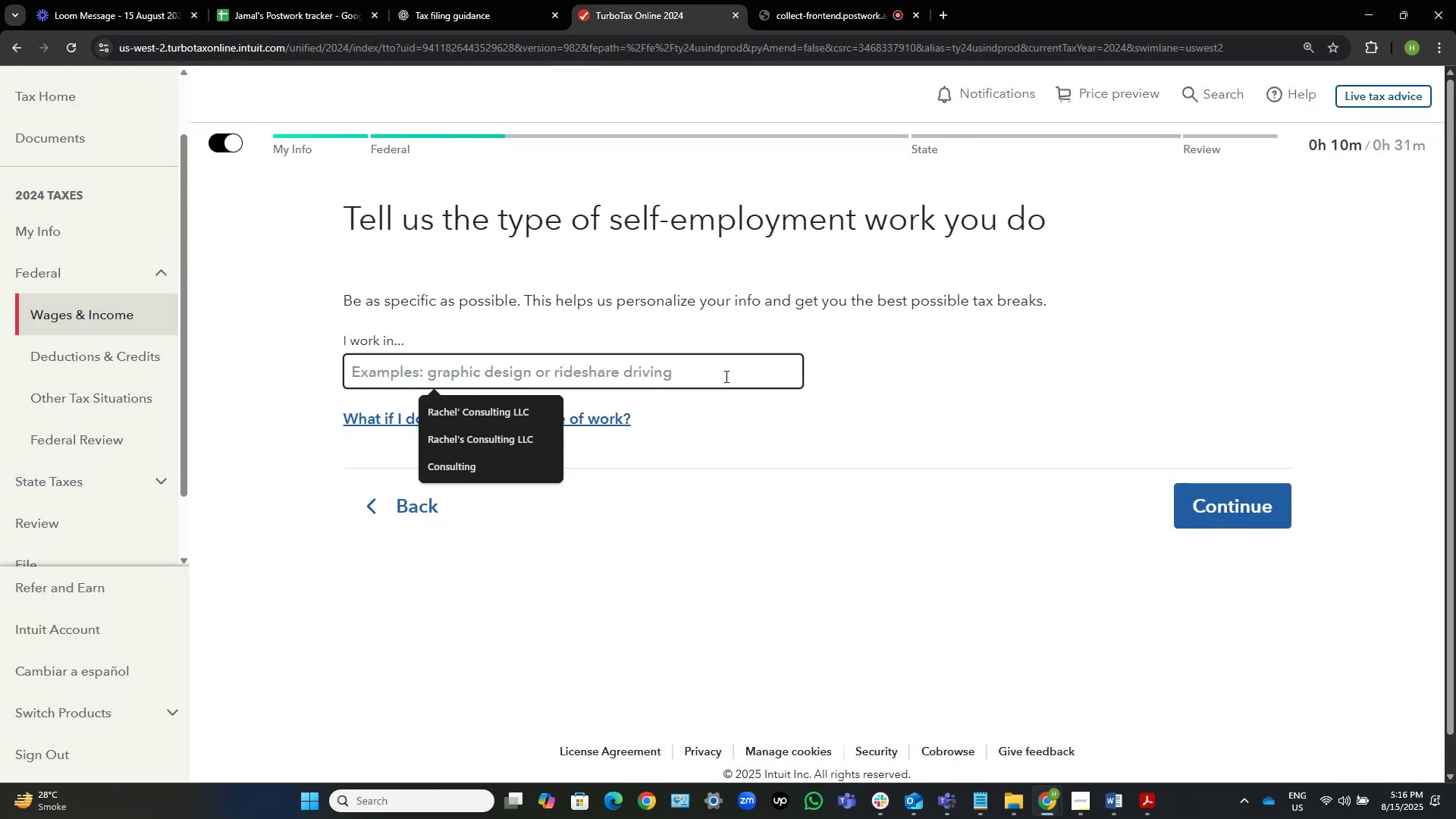 
type(free)
 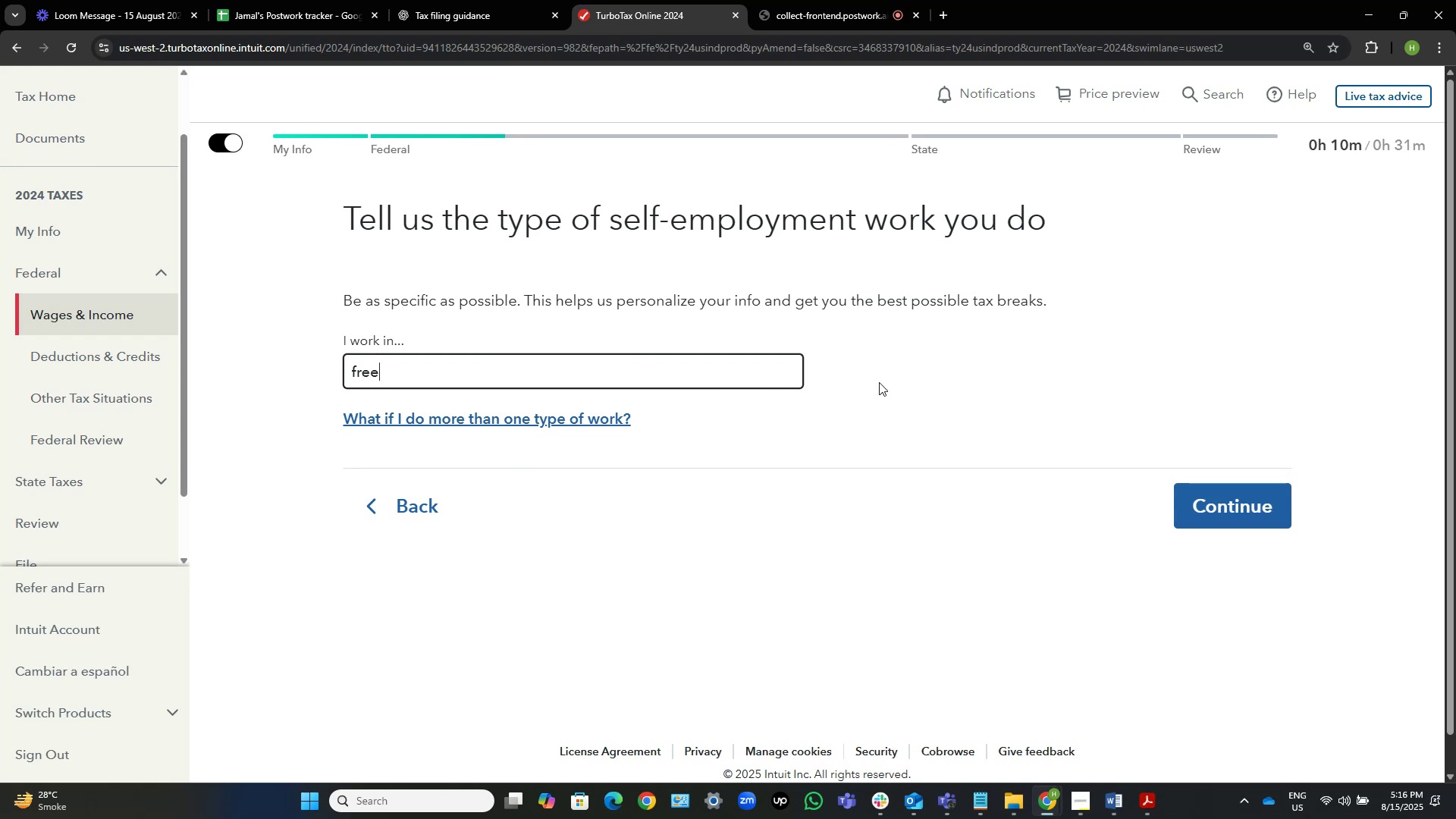 
hold_key(key=Backspace, duration=0.89)
 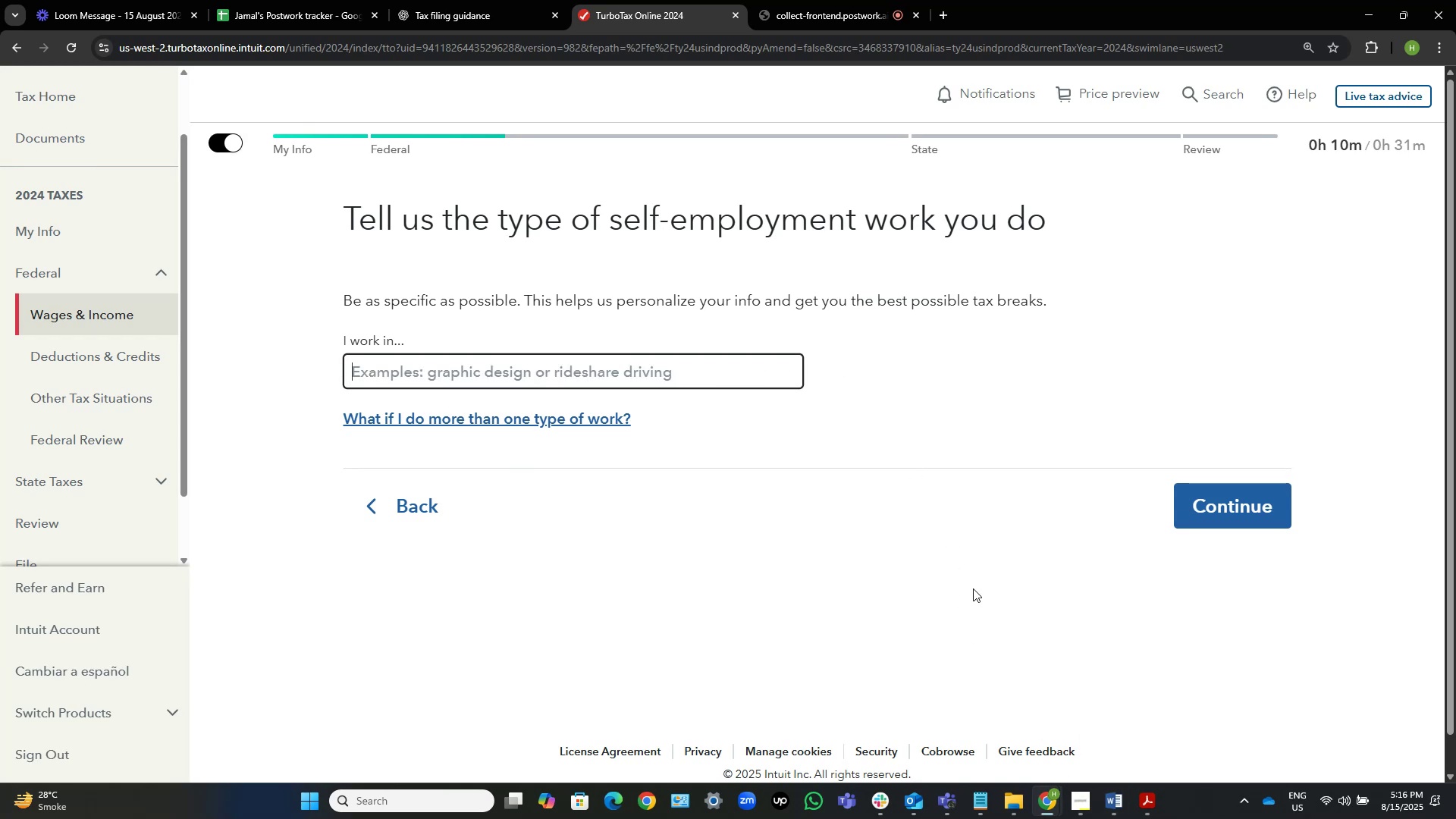 
type(wr)
 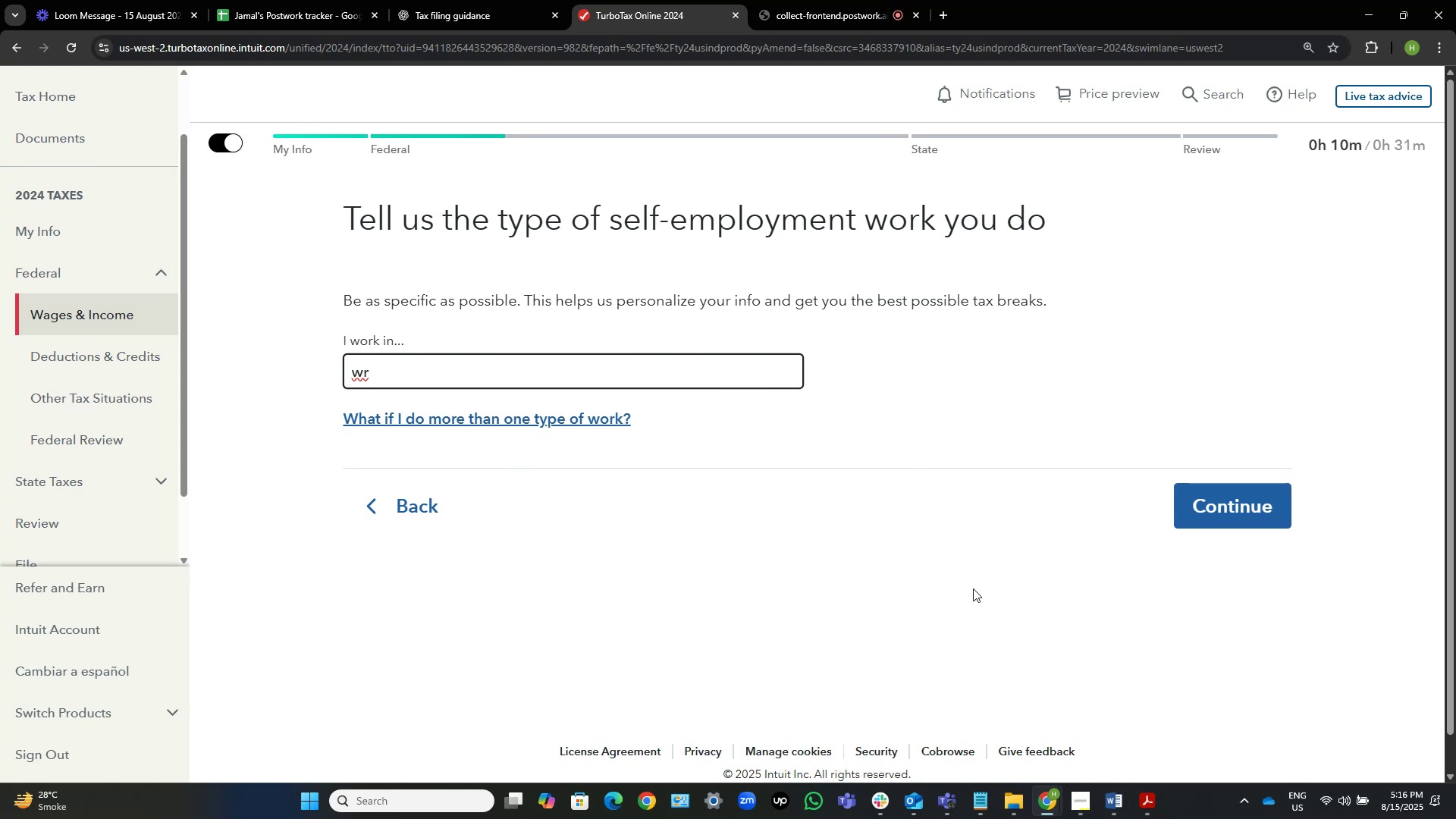 
hold_key(key=Backspace, duration=0.68)
 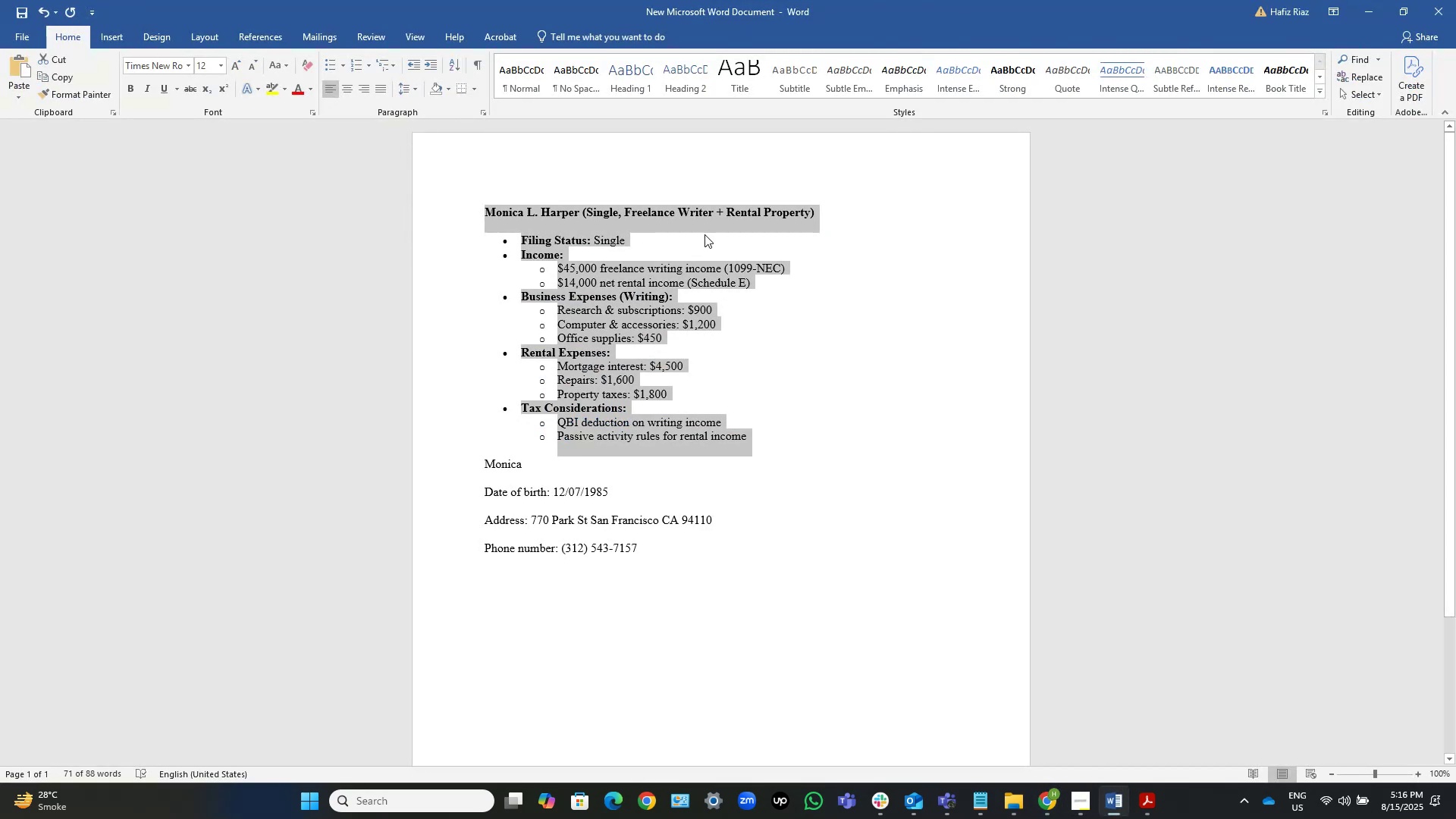 
left_click([737, 259])
 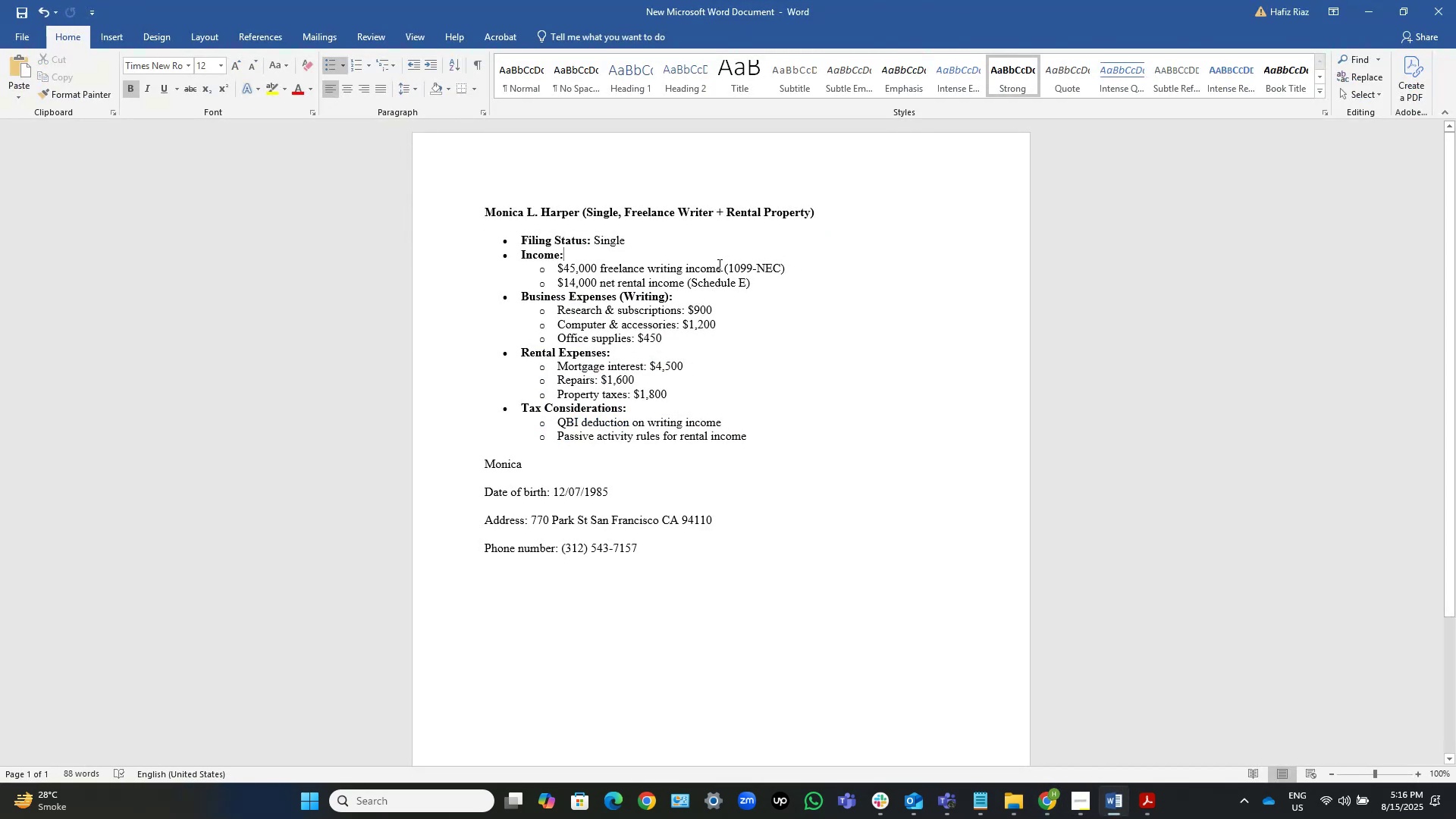 
left_click([717, 266])
 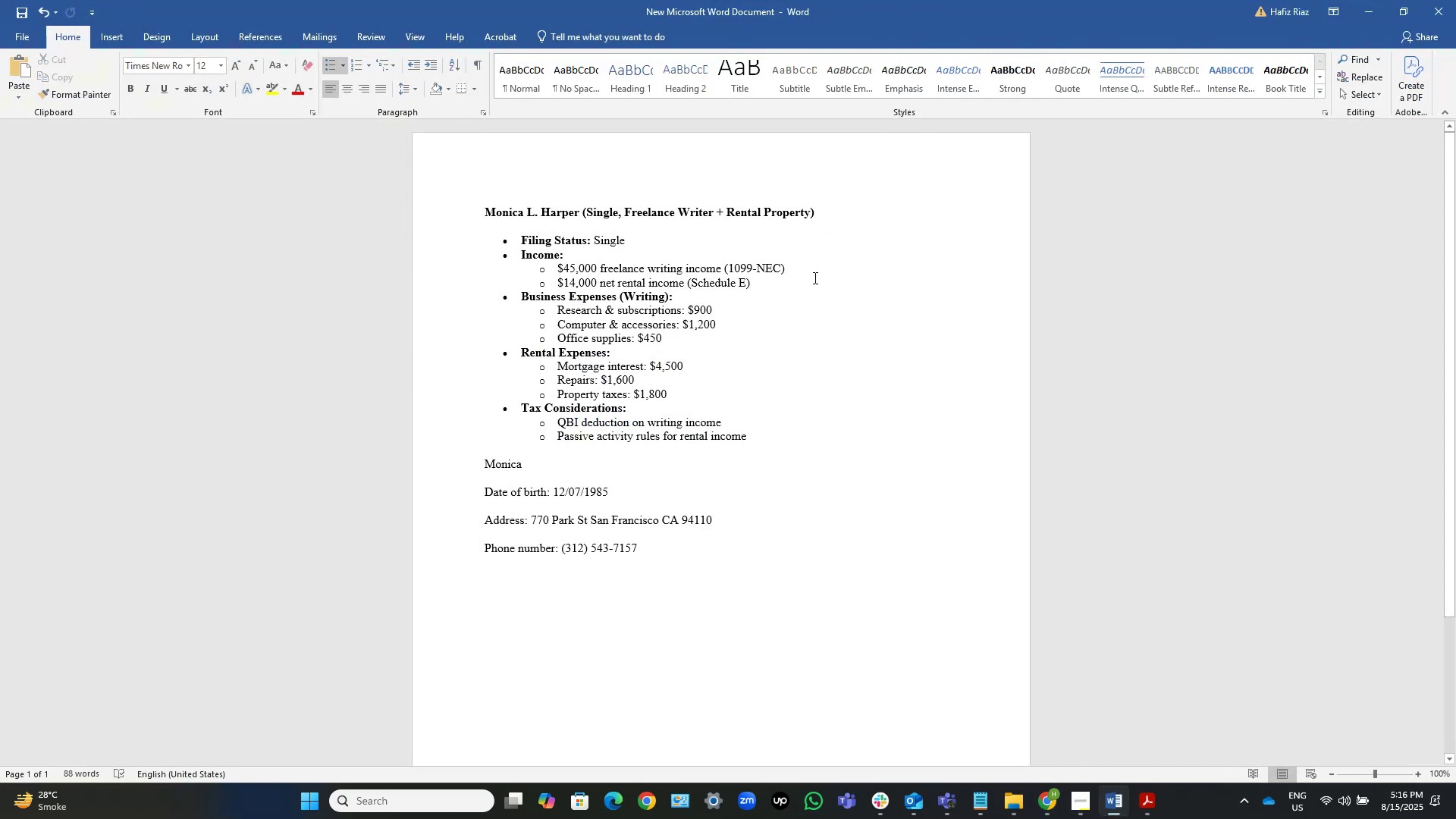 
key(ArrowUp)
 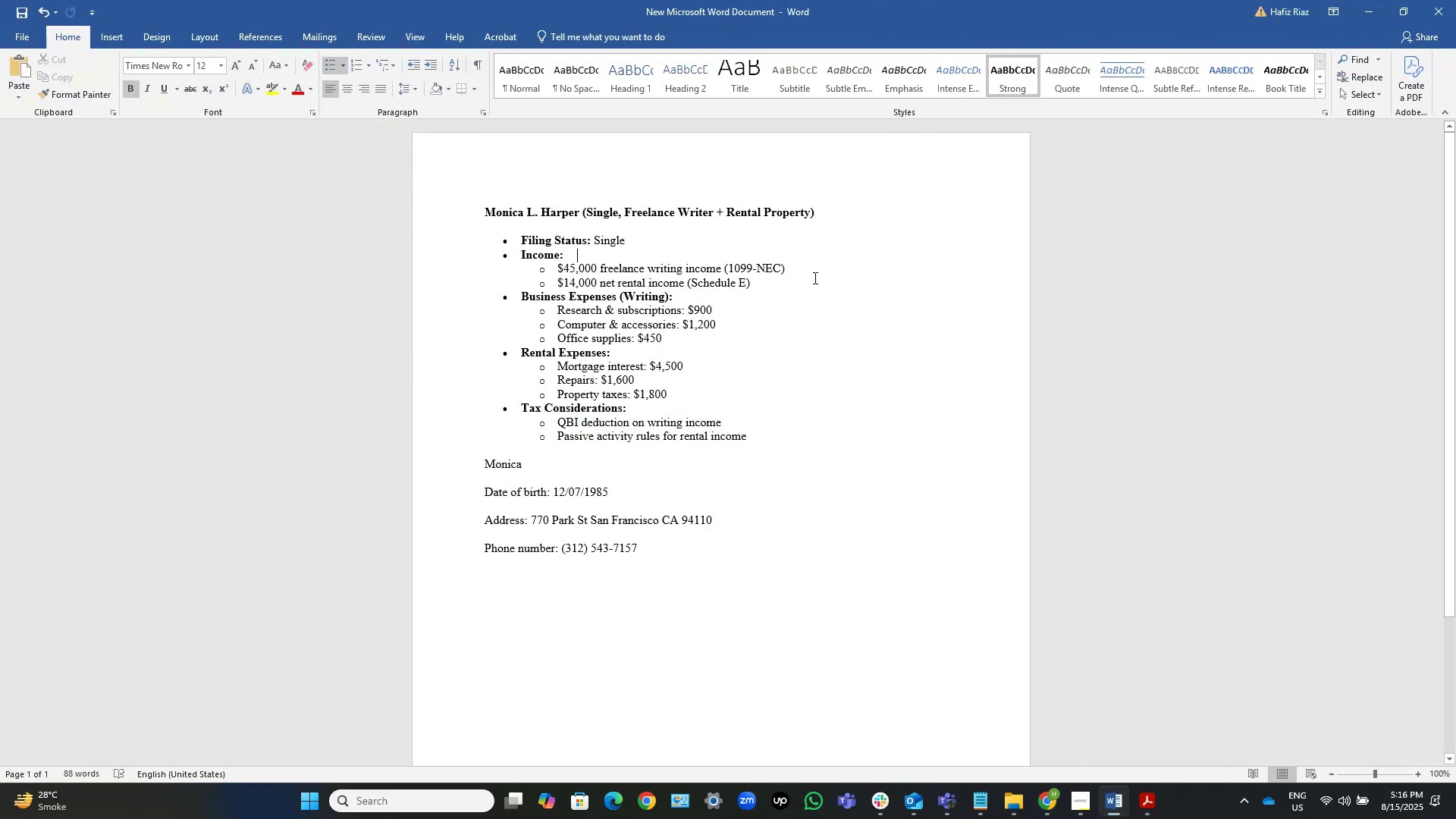 
key(ArrowUp)
 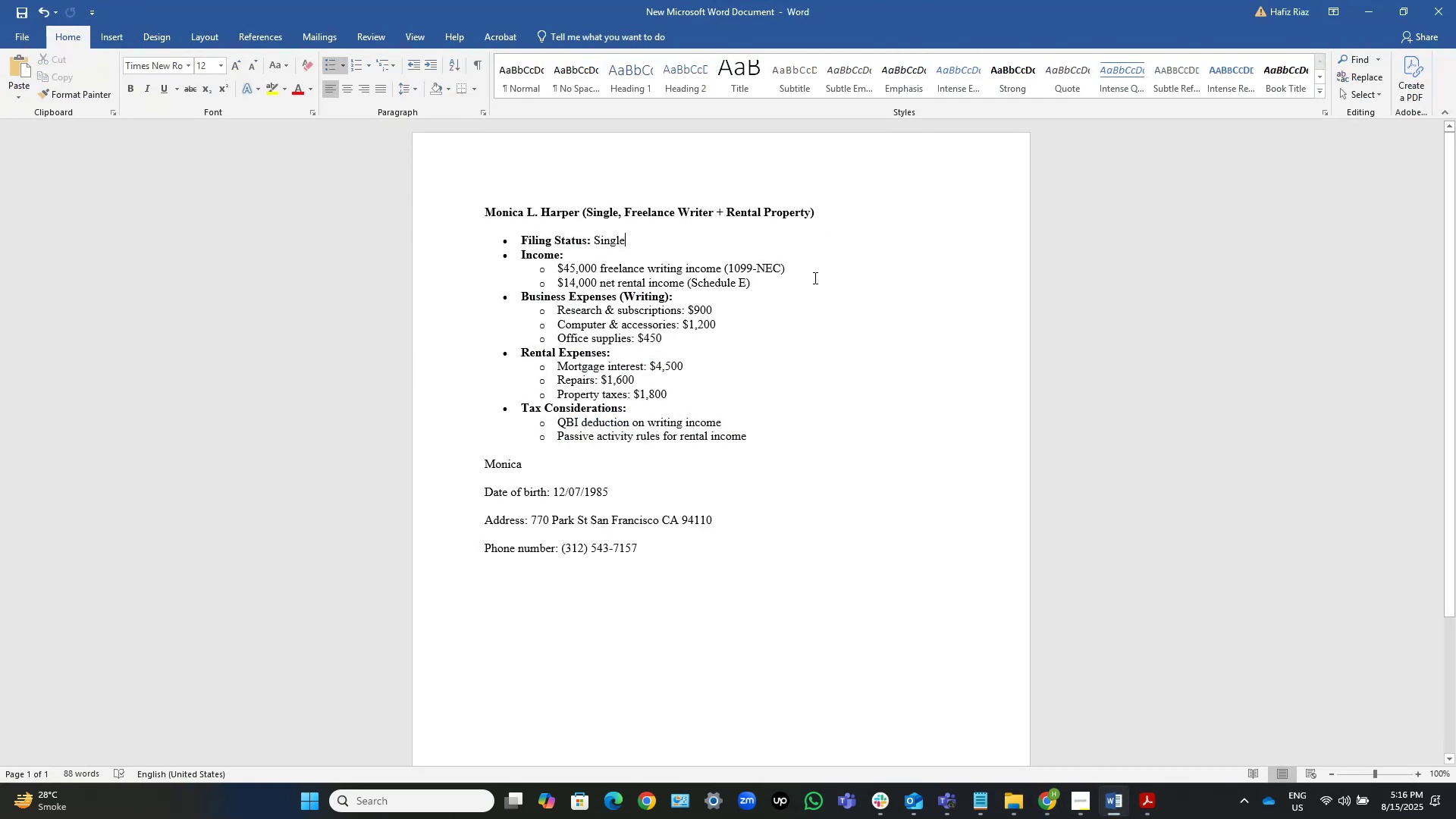 
key(ArrowUp)
 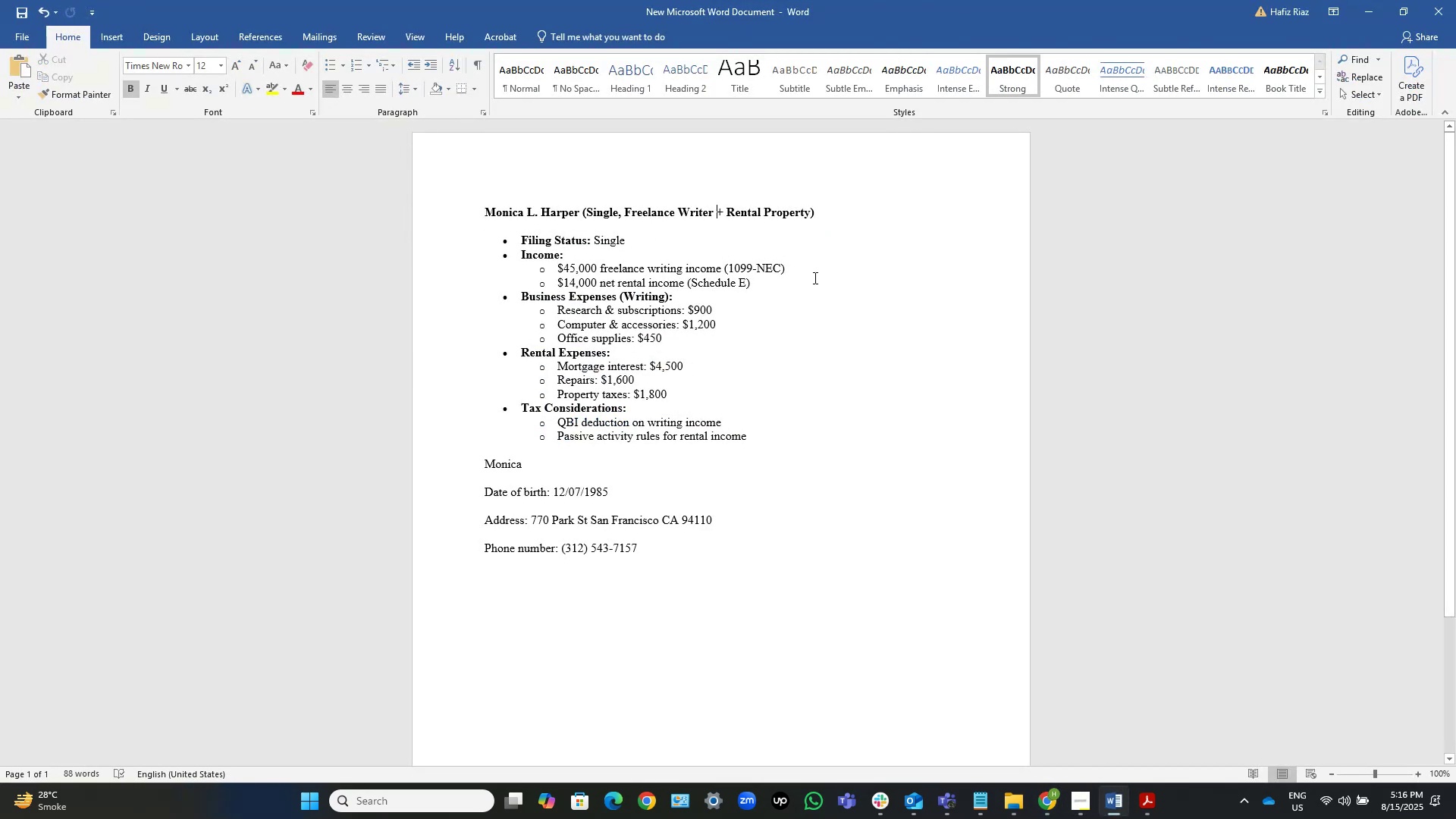 
key(ArrowLeft)
 